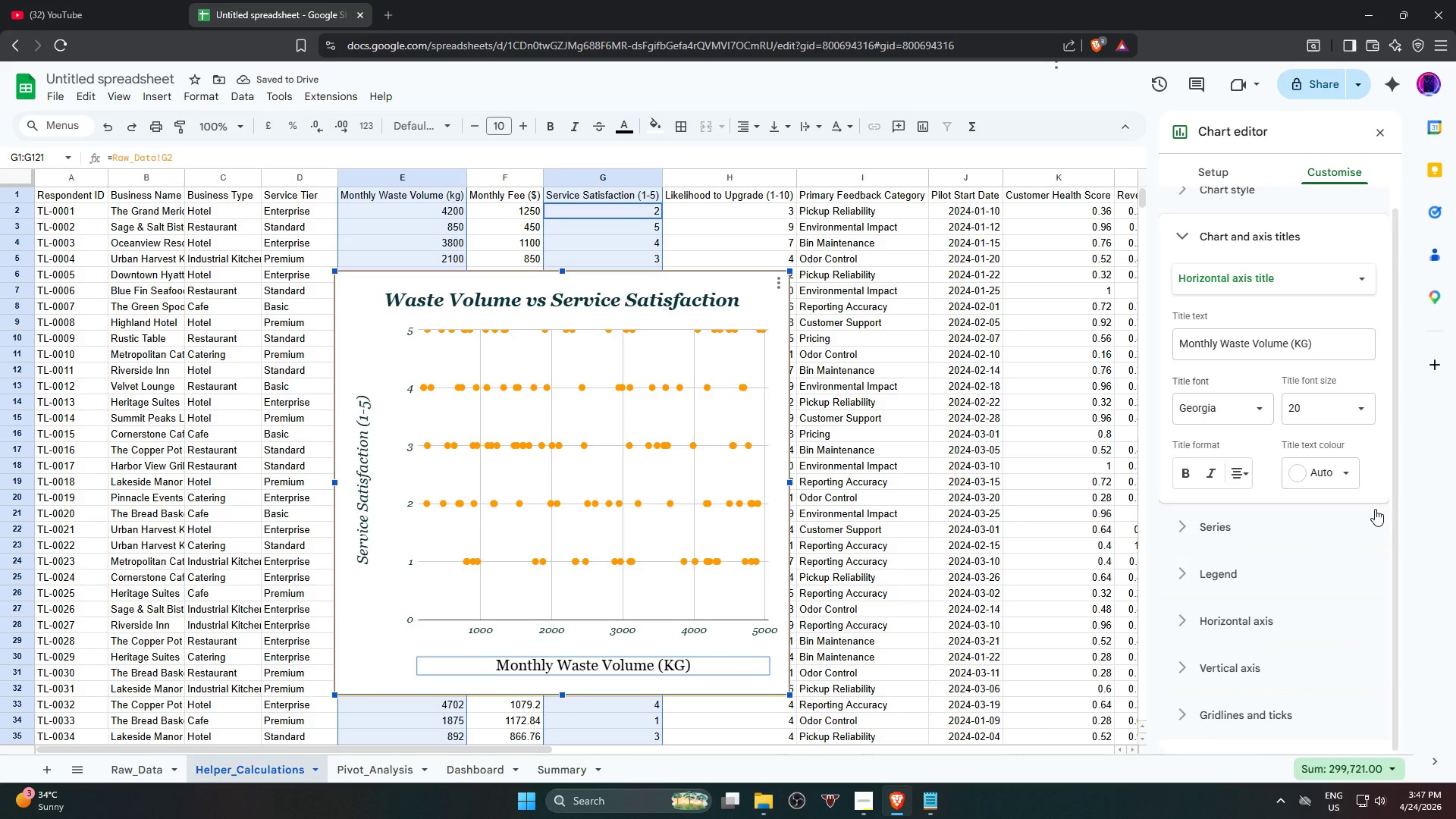 
left_click([1338, 482])
 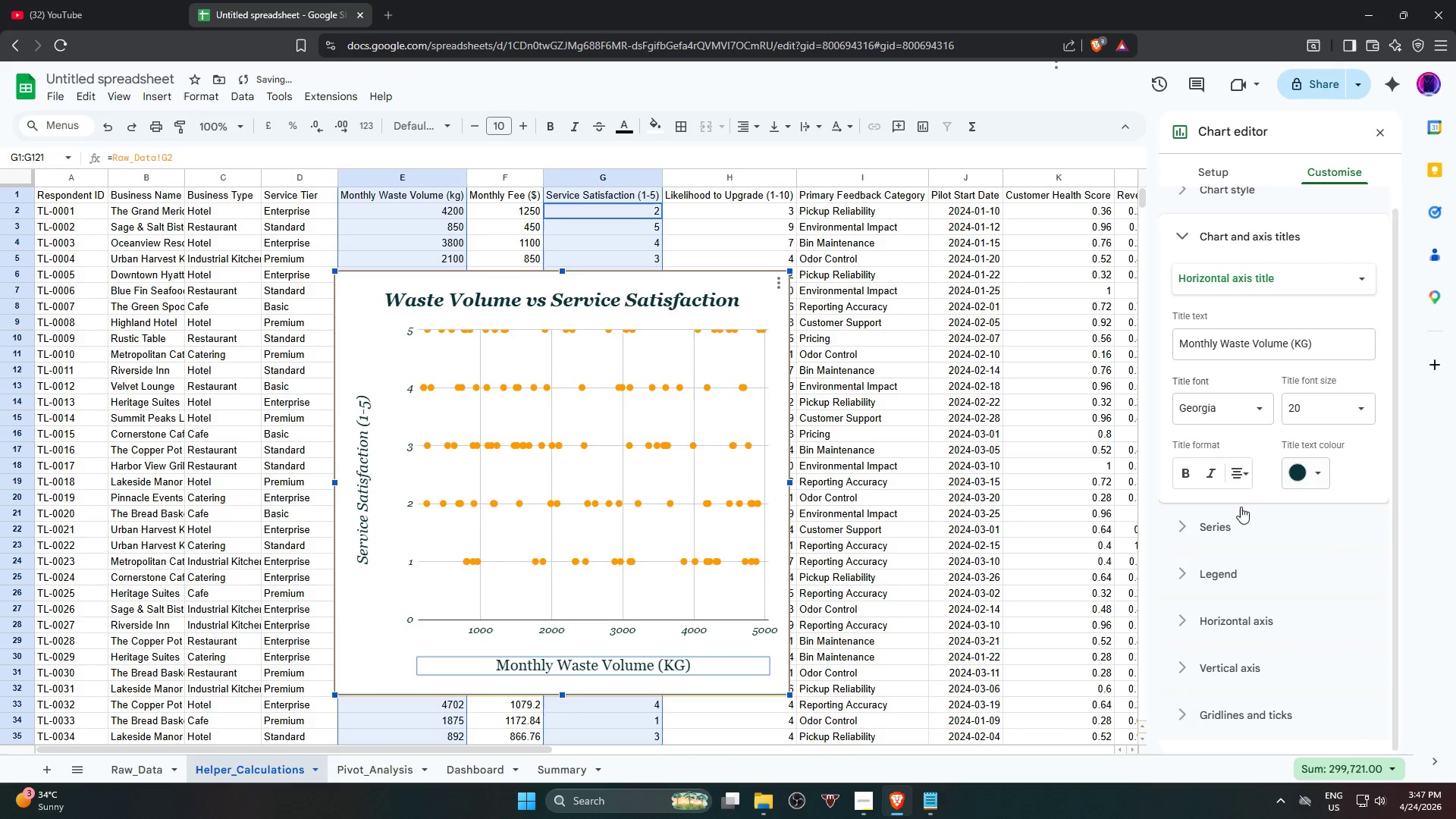 
left_click([1214, 475])
 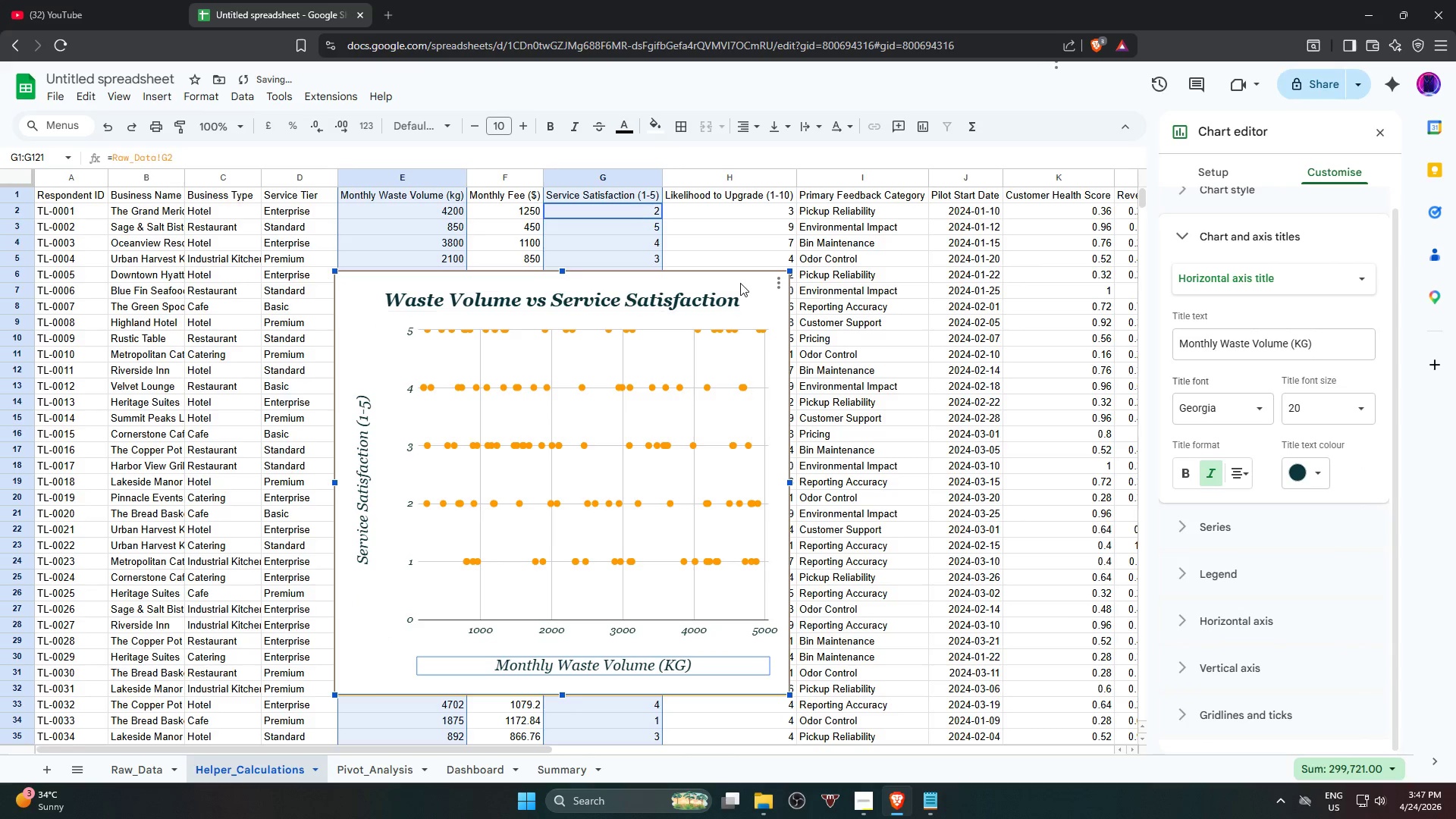 
left_click([736, 281])
 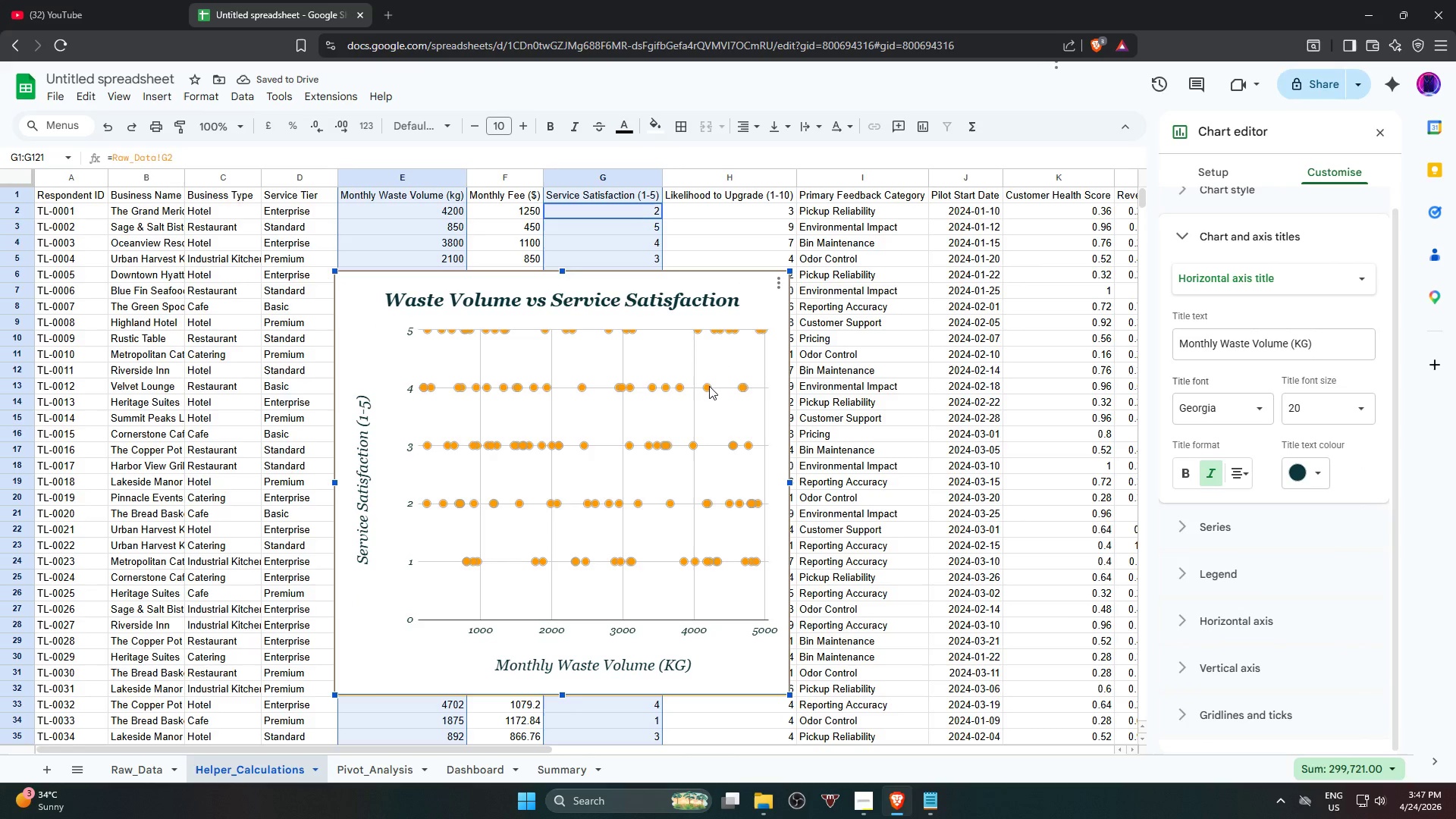 
left_click([709, 386])
 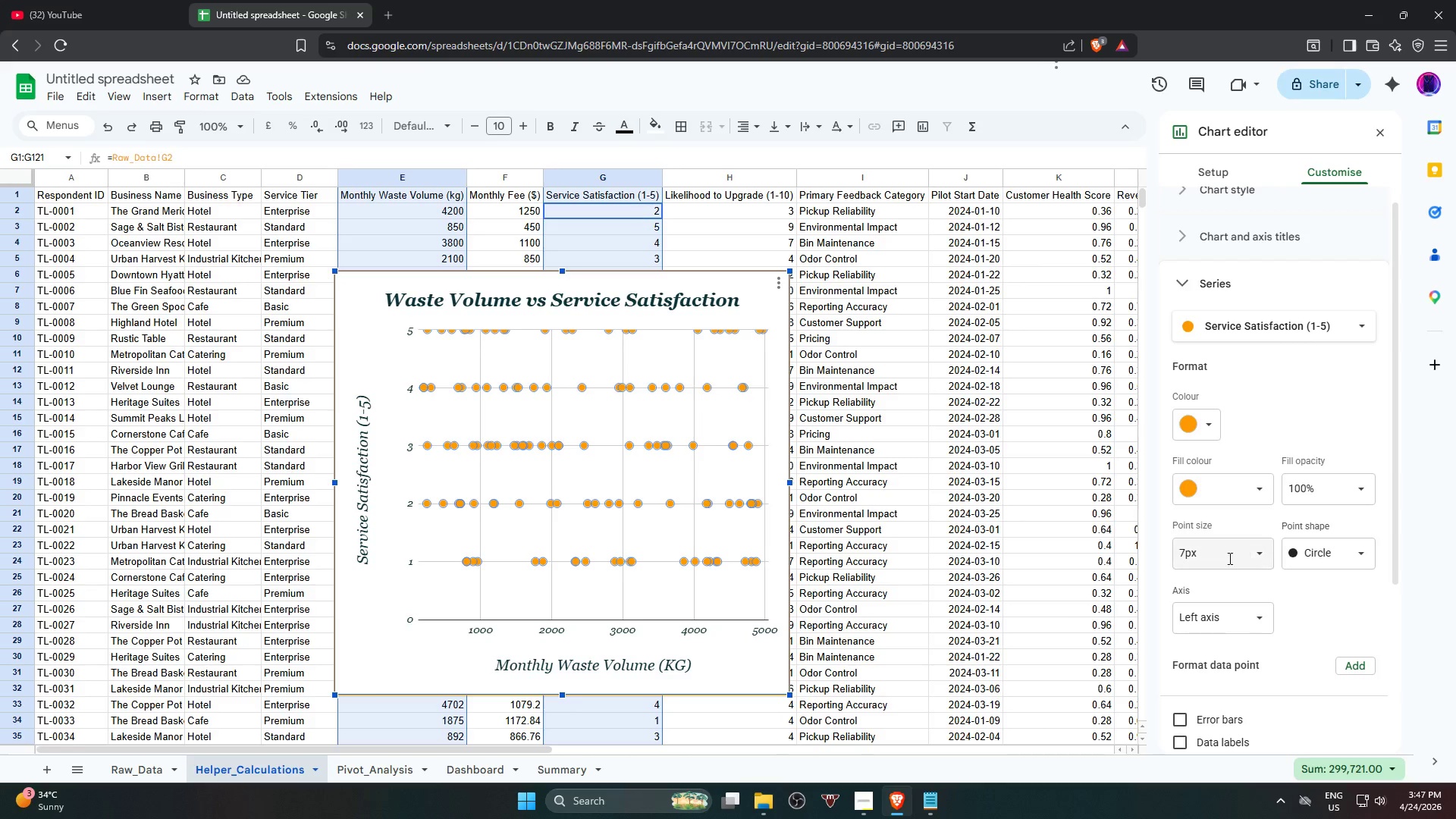 
mouse_move([1341, 513])
 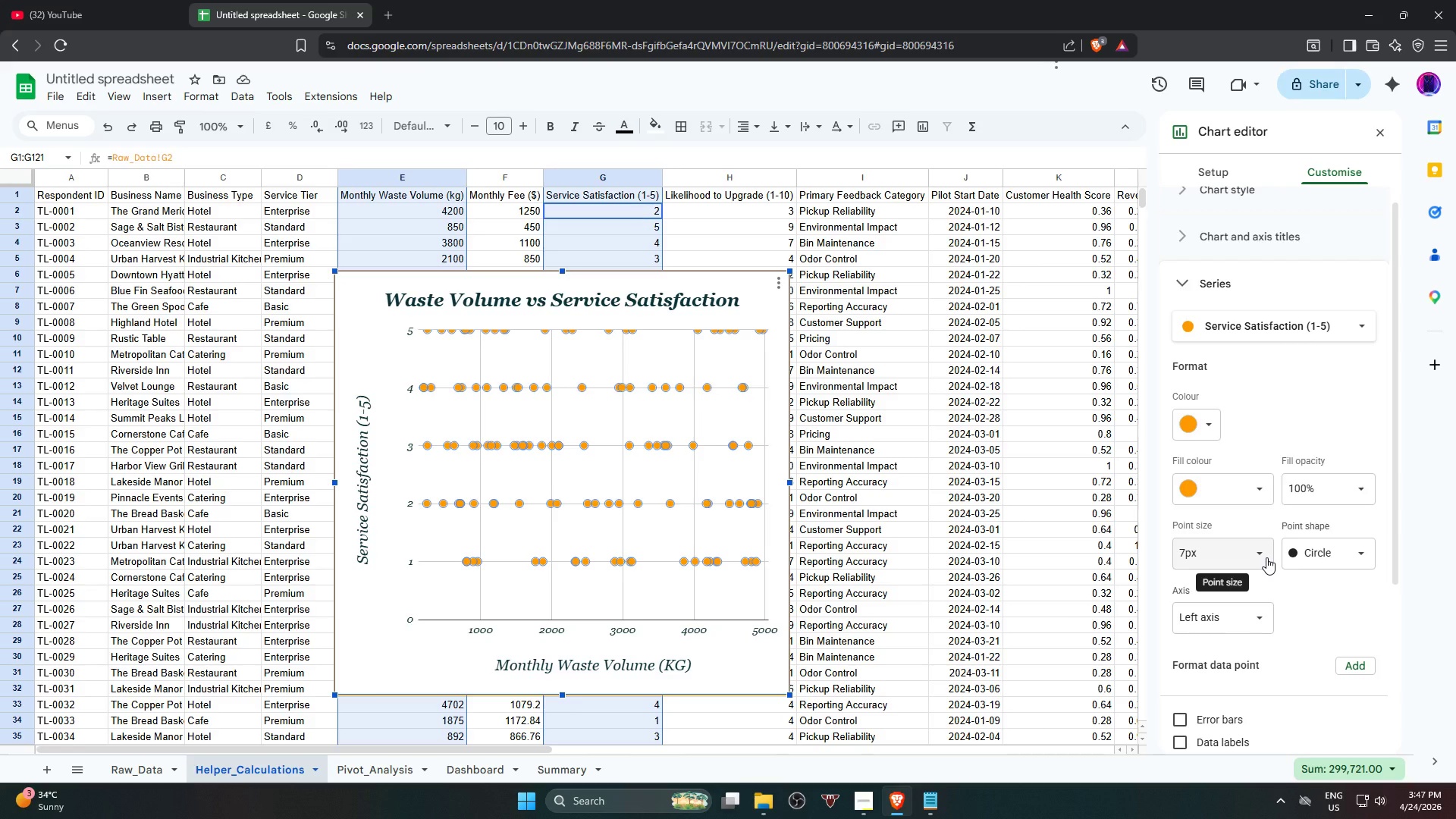 
left_click([1266, 557])
 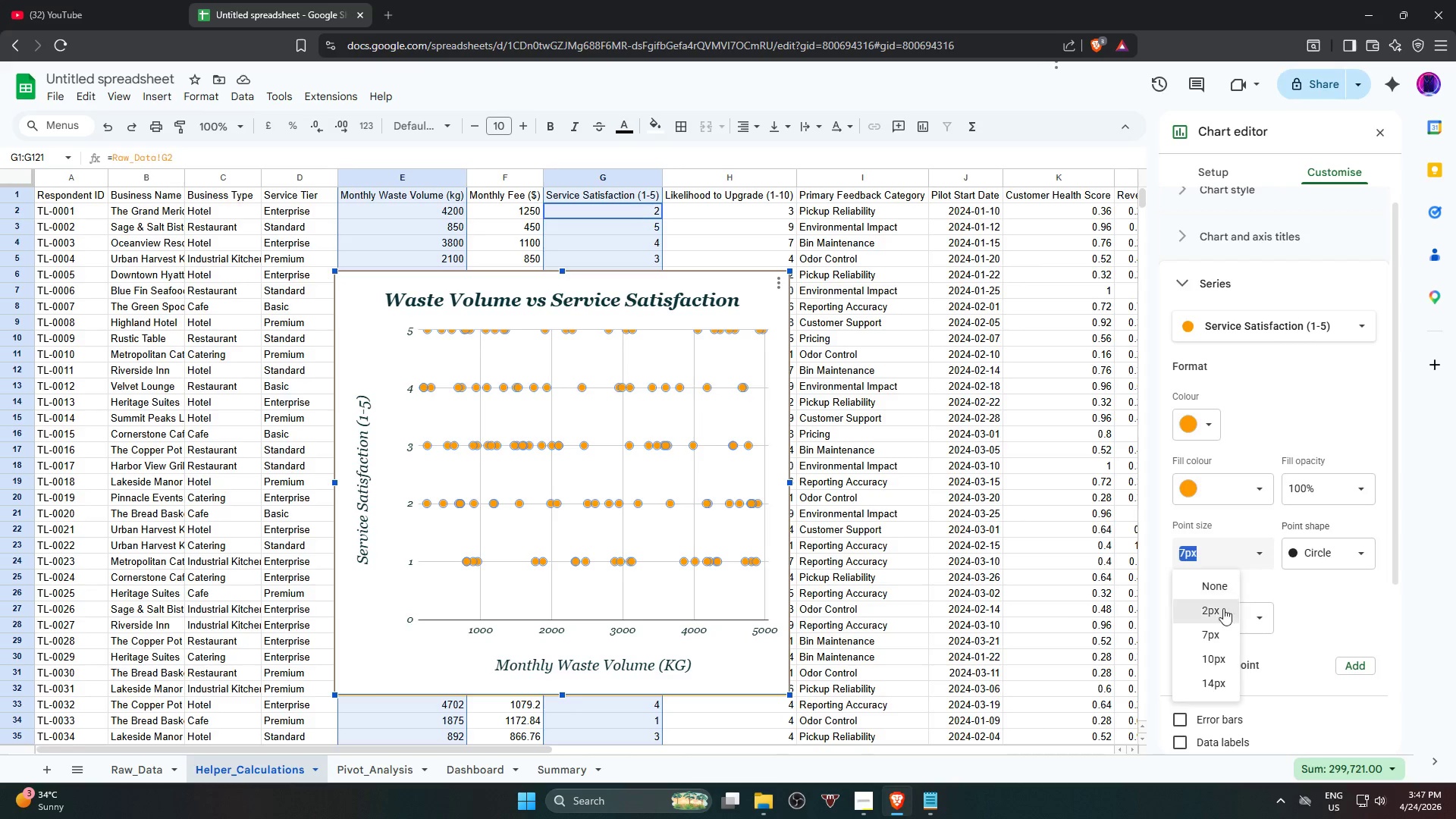 
left_click([1216, 617])
 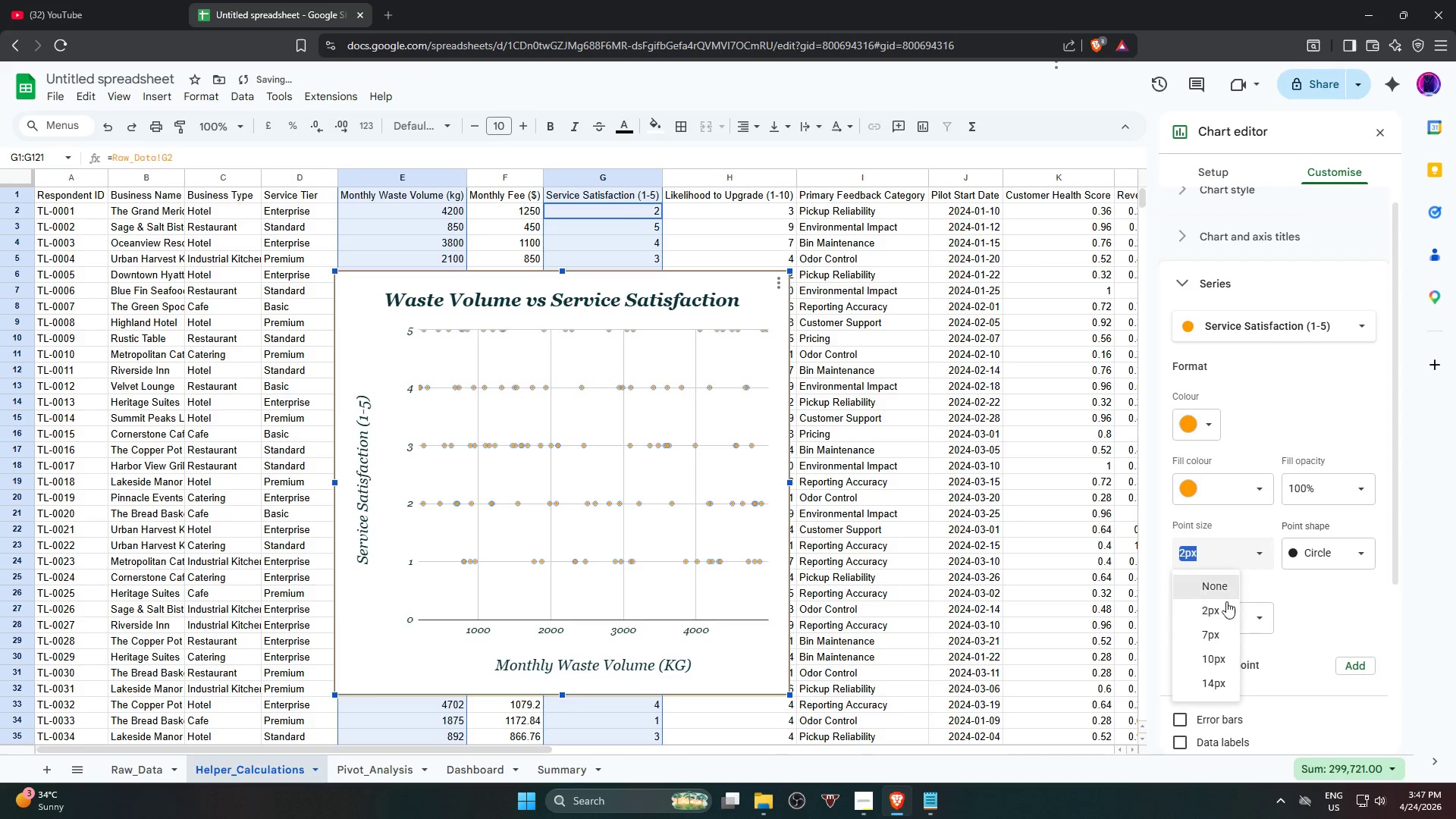 
left_click([1220, 661])
 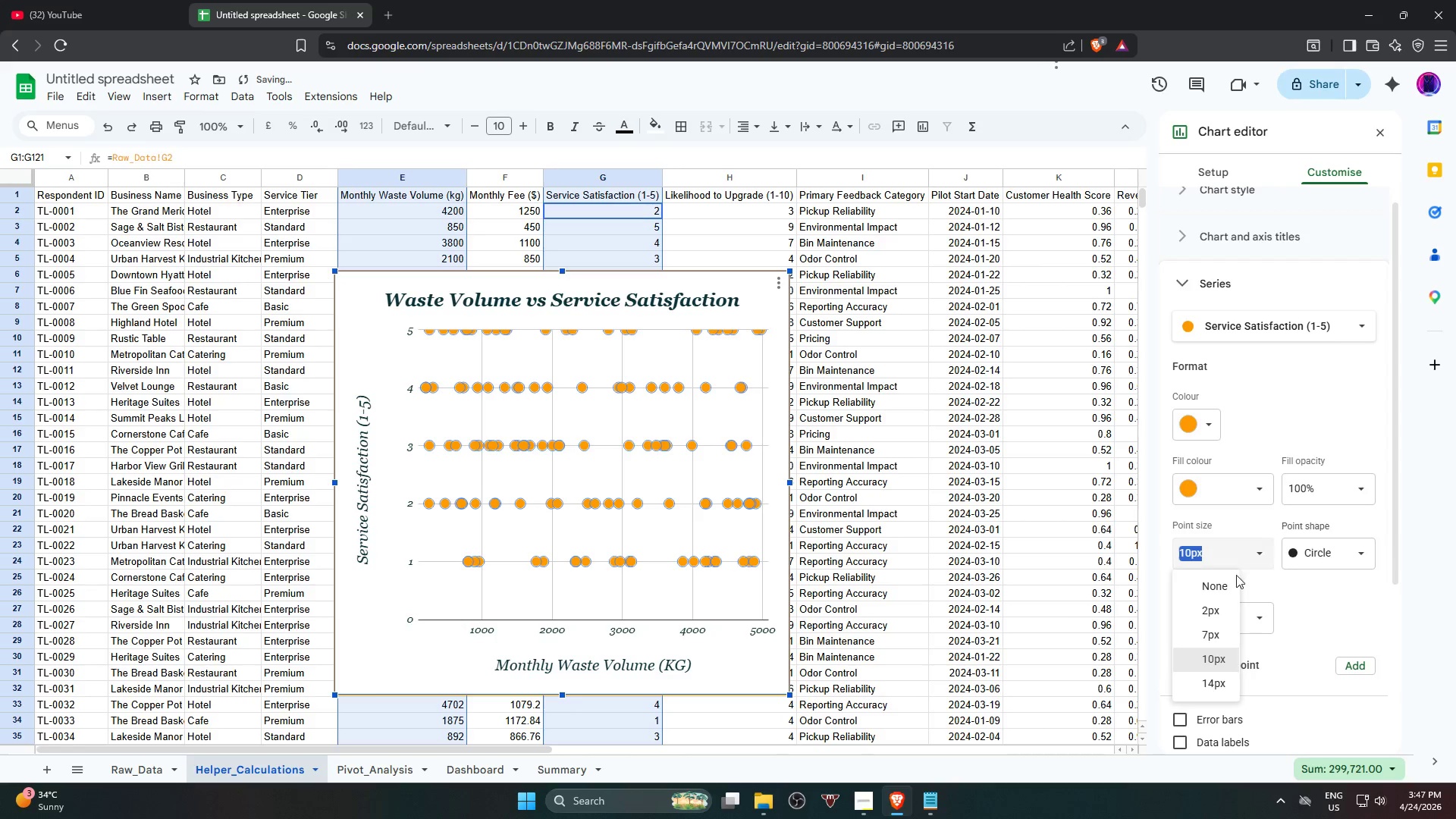 
left_click([1220, 637])
 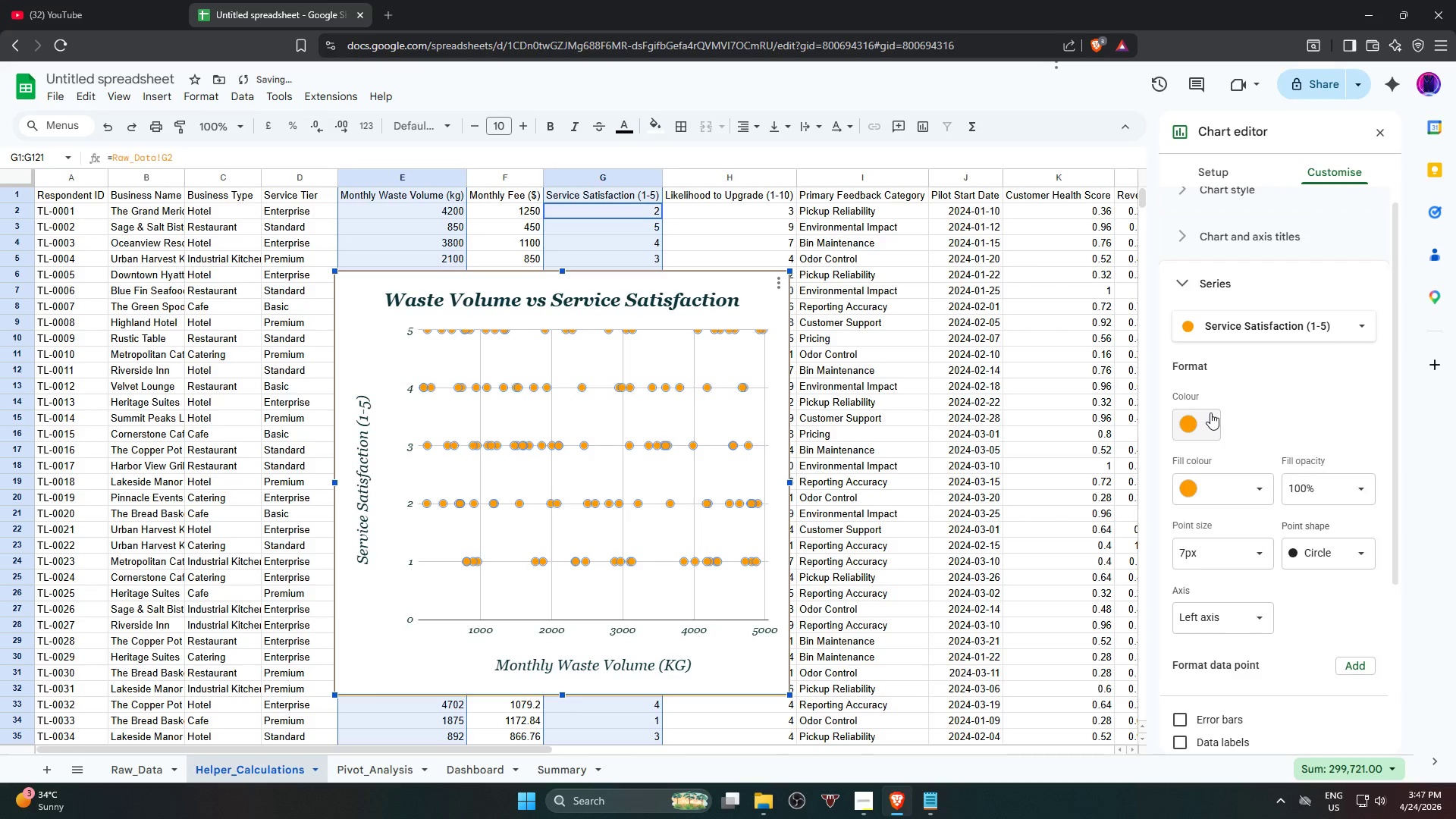 
left_click([1269, 335])
 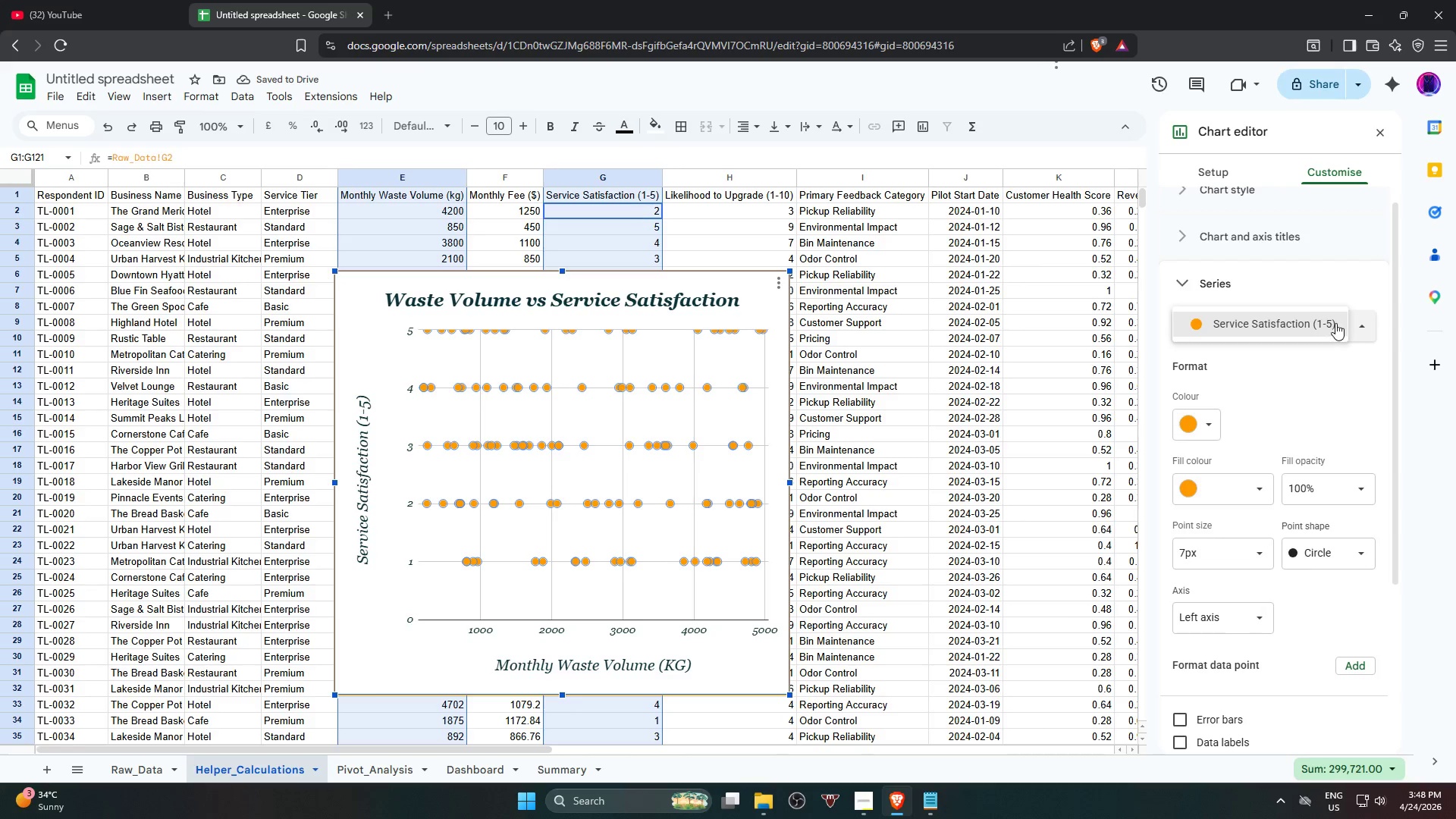 
left_click([1345, 322])
 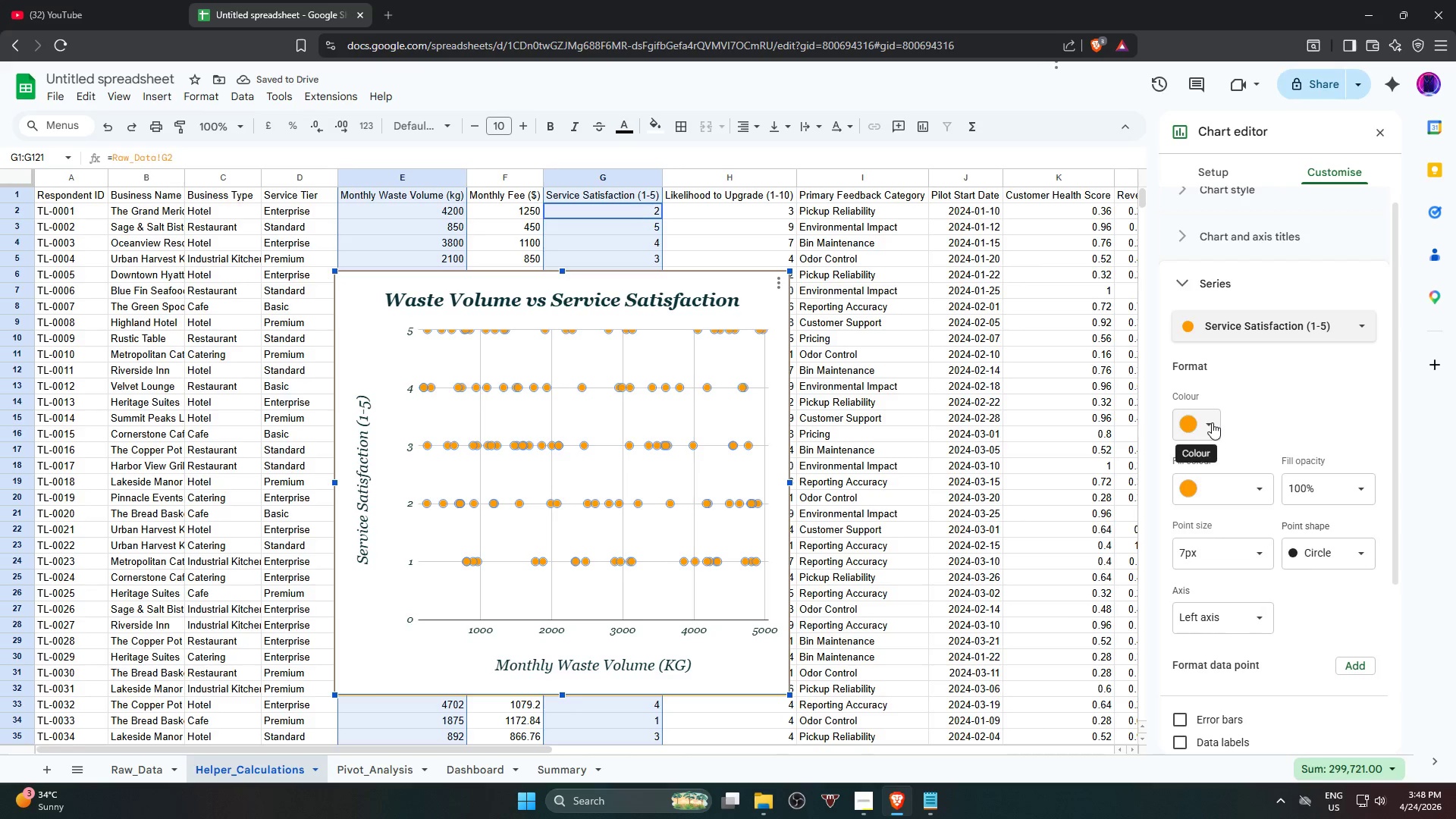 
left_click([1212, 422])
 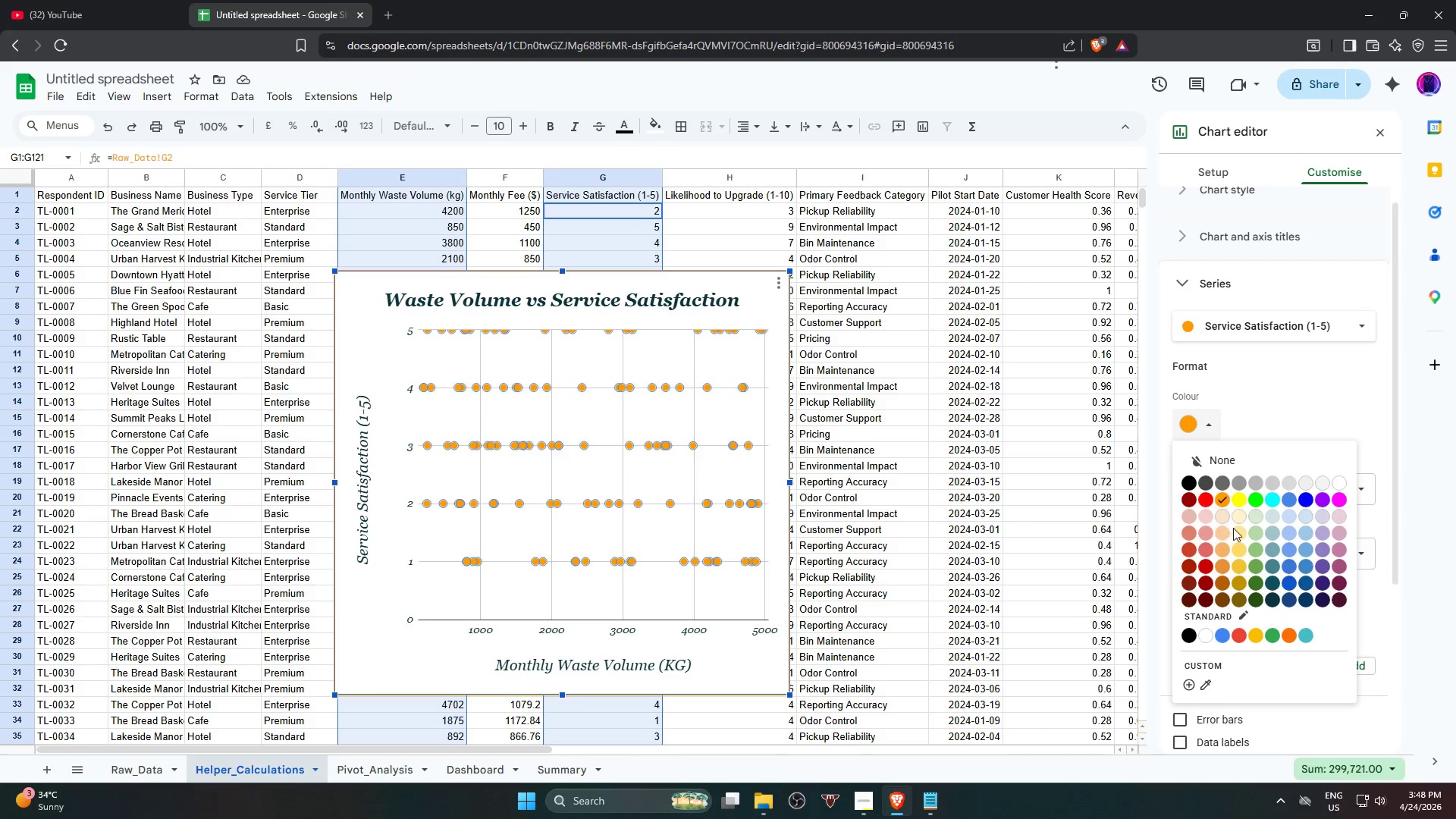 
left_click([1225, 535])
 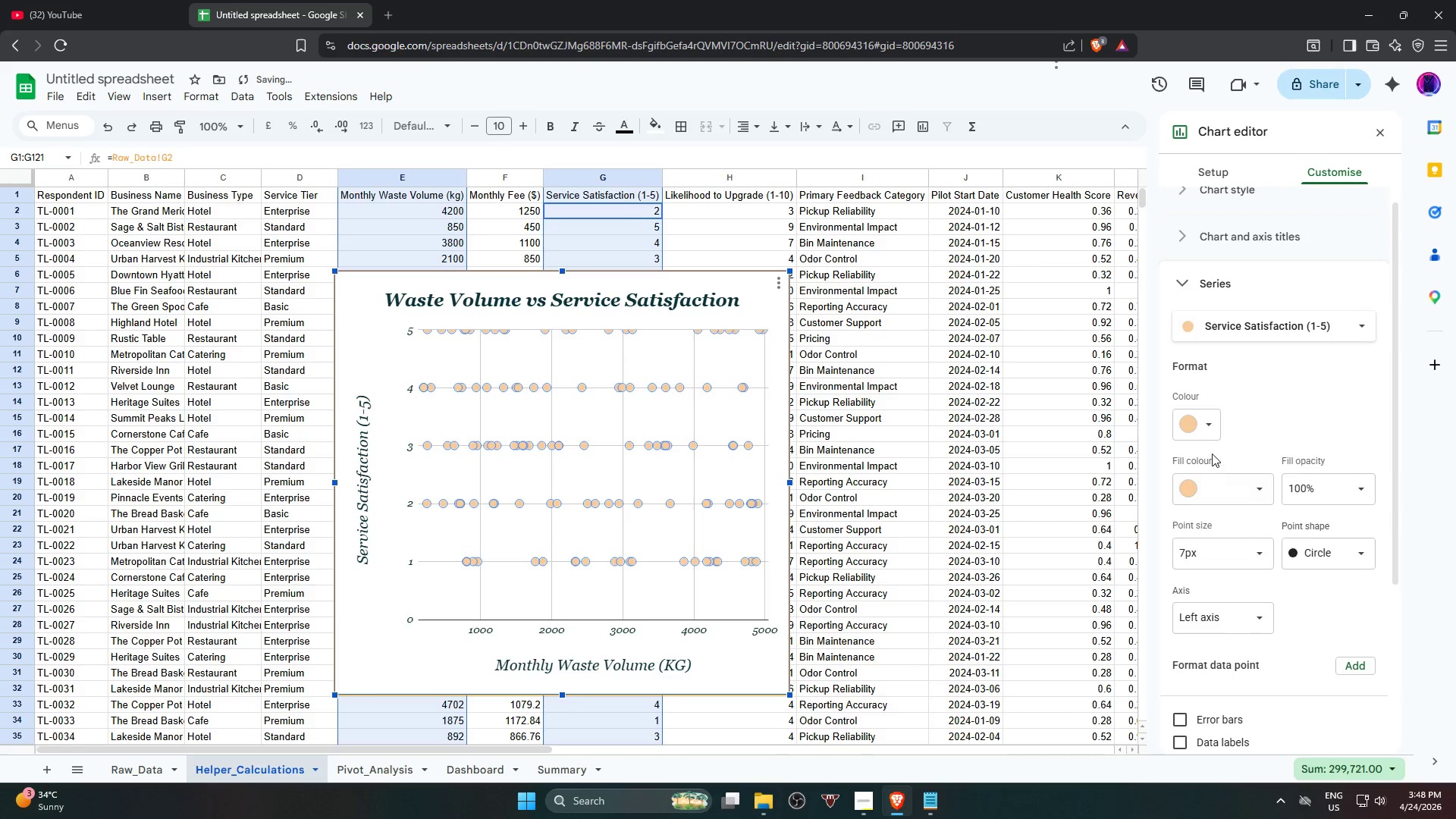 
left_click([1213, 427])
 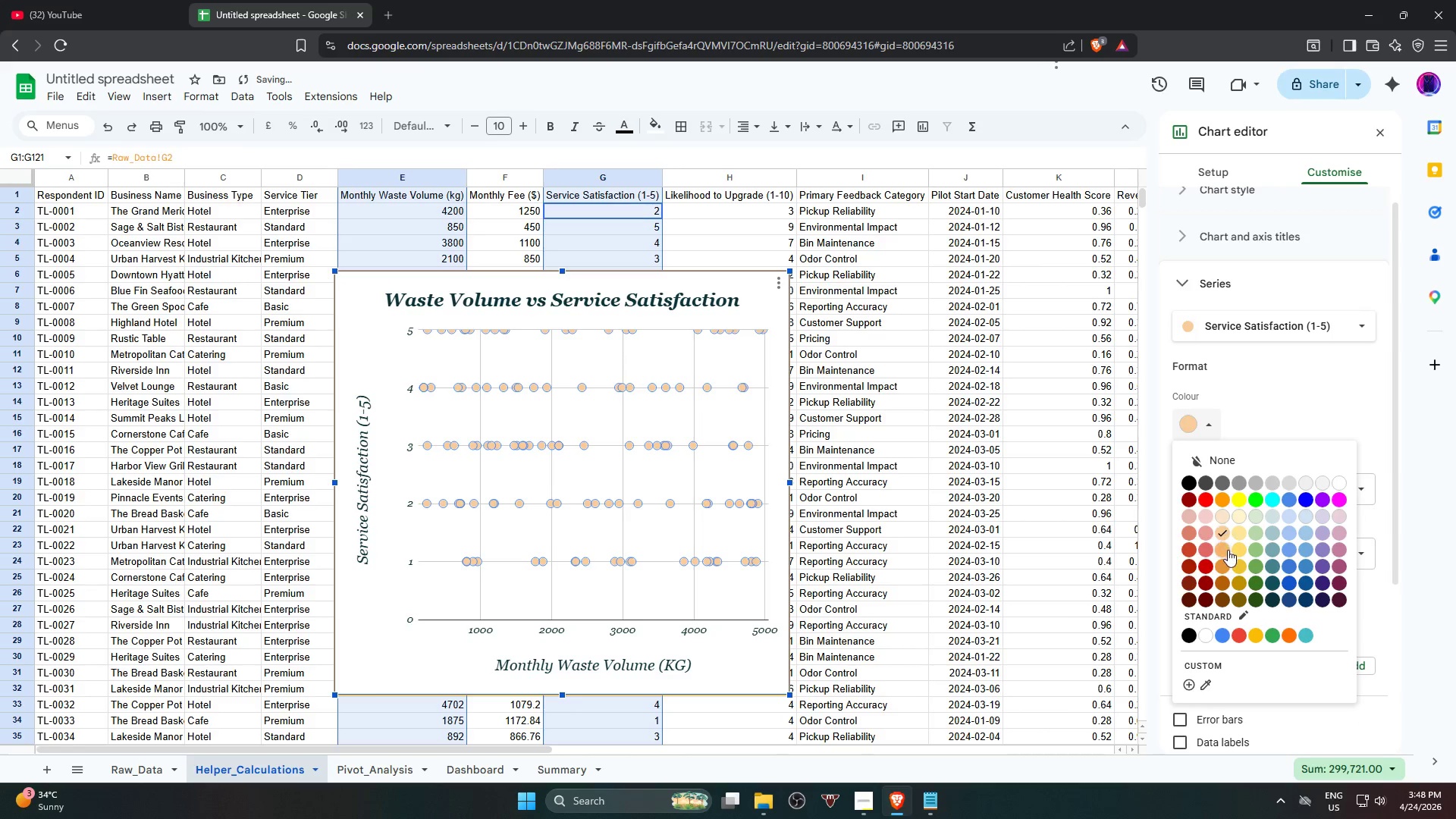 
left_click([1228, 550])
 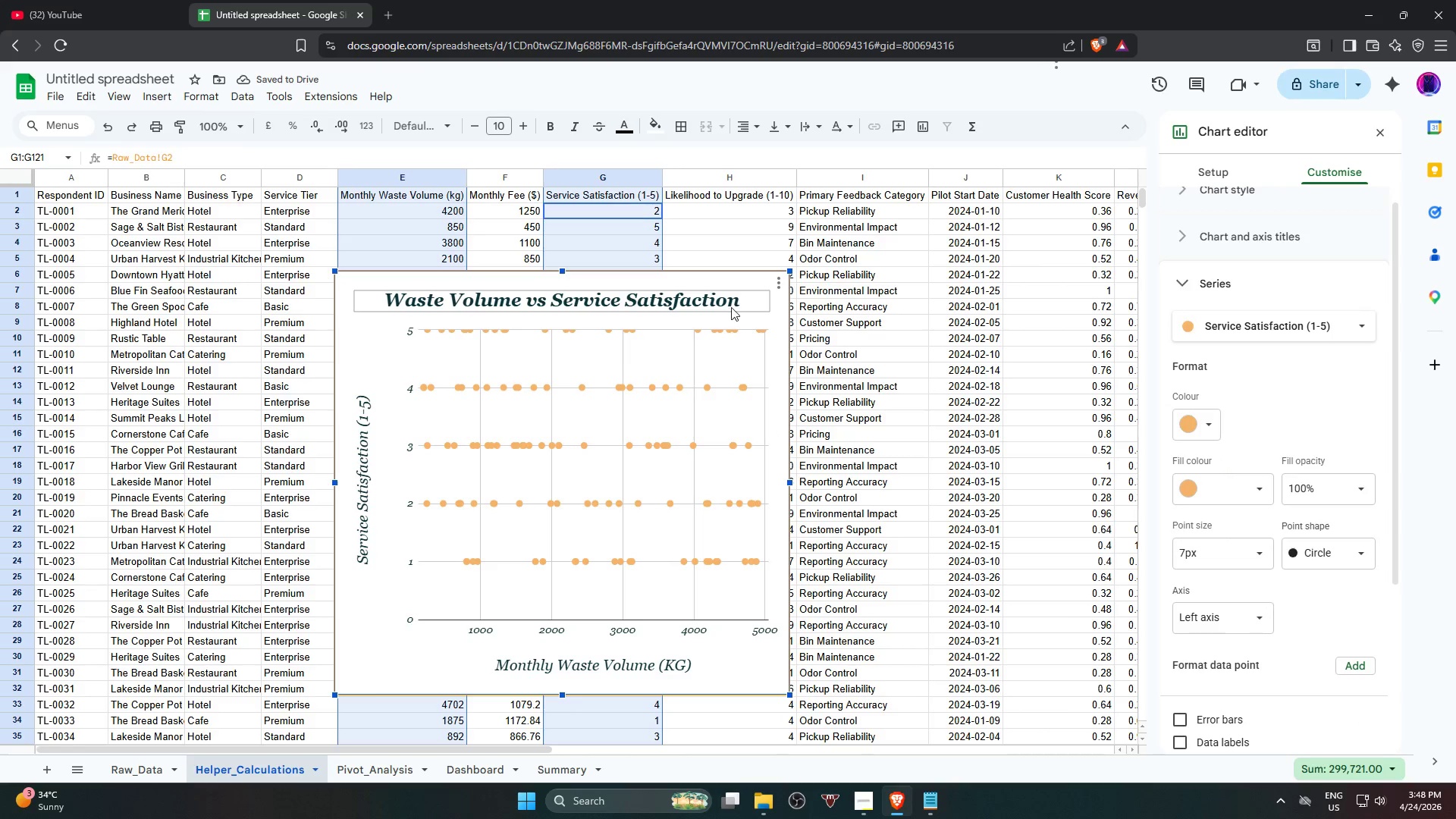 
left_click([369, 334])
 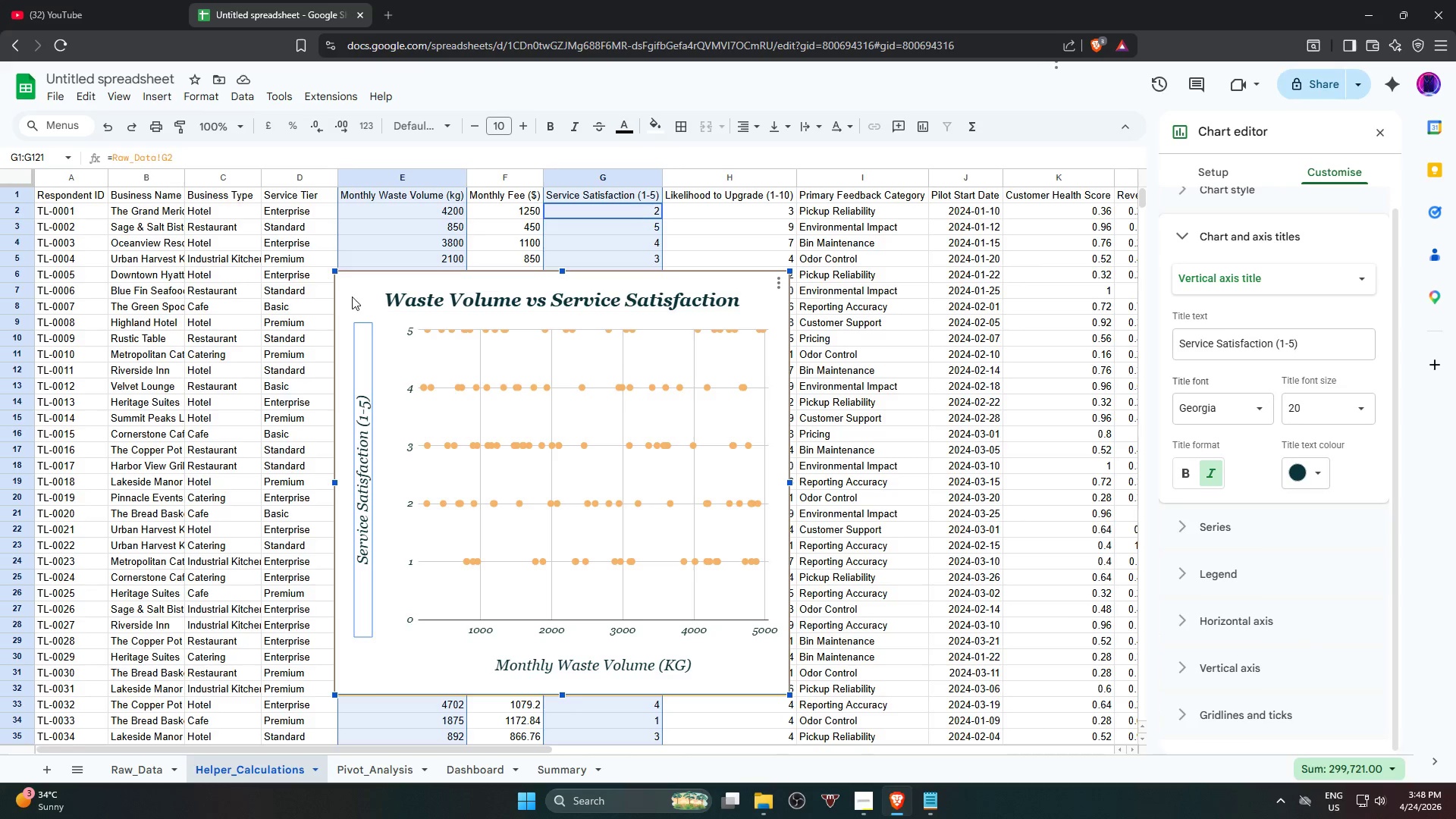 
left_click([347, 290])
 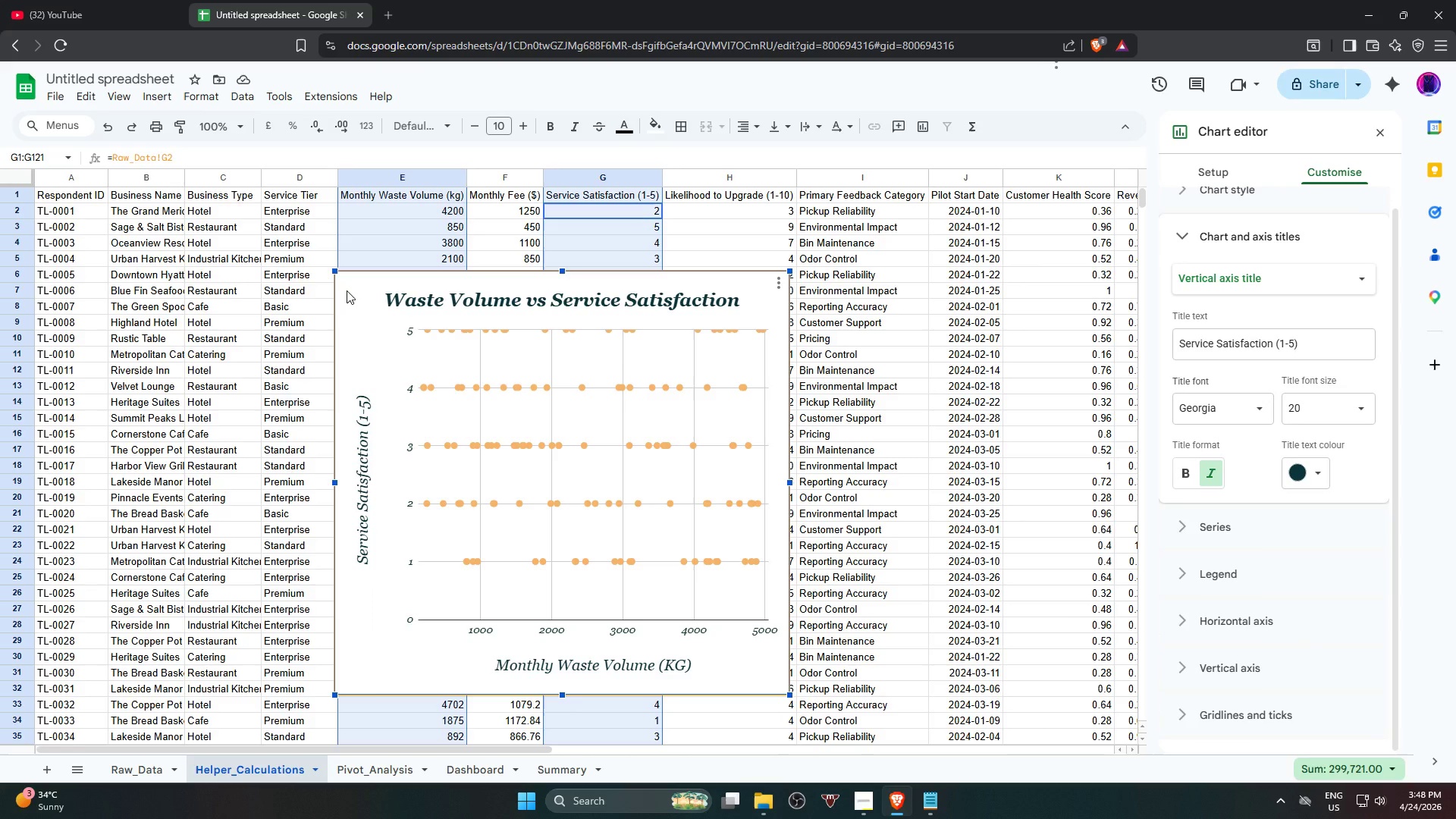 
key(Control+C)
 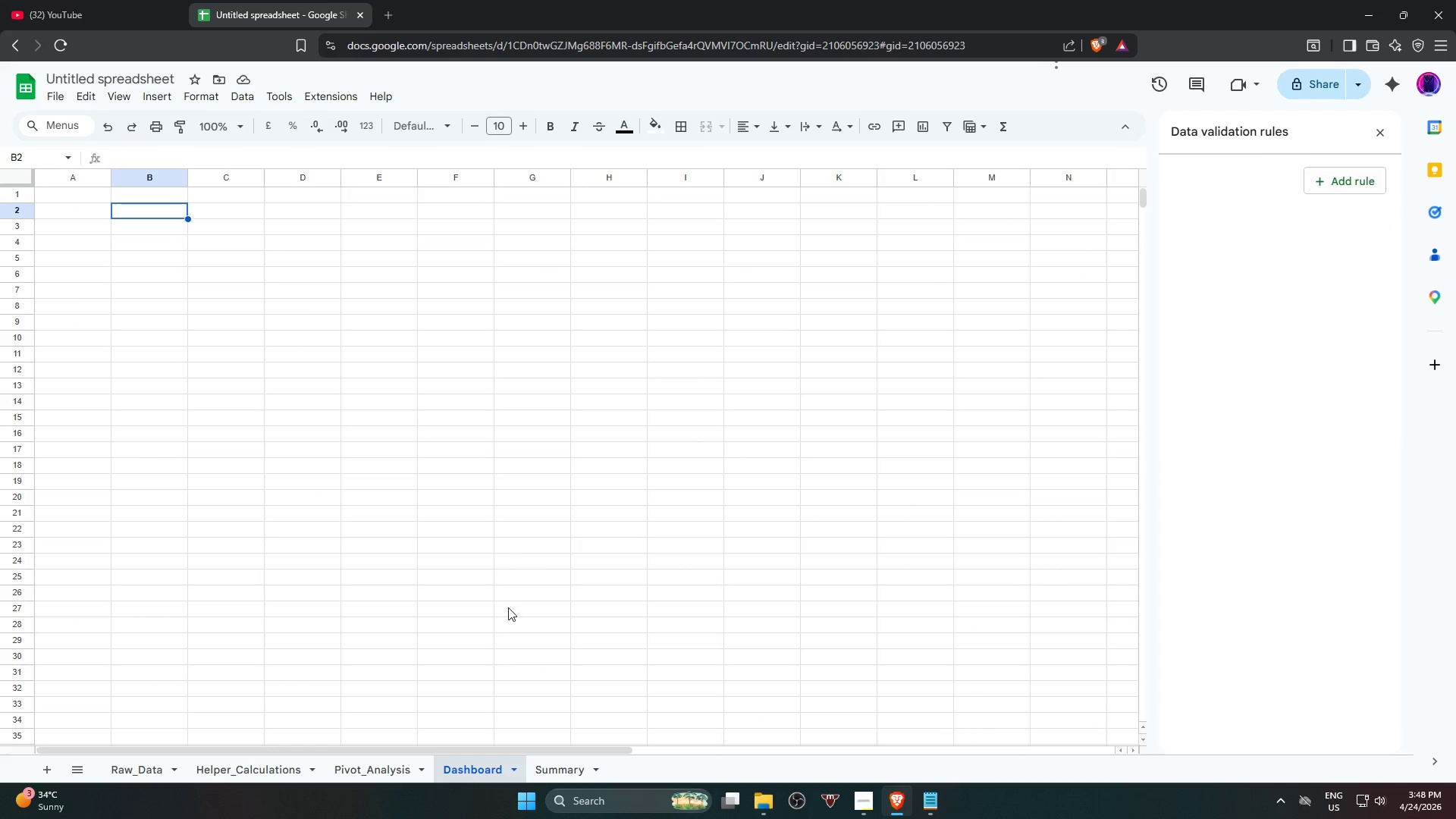 
key(Control+ControlLeft)
 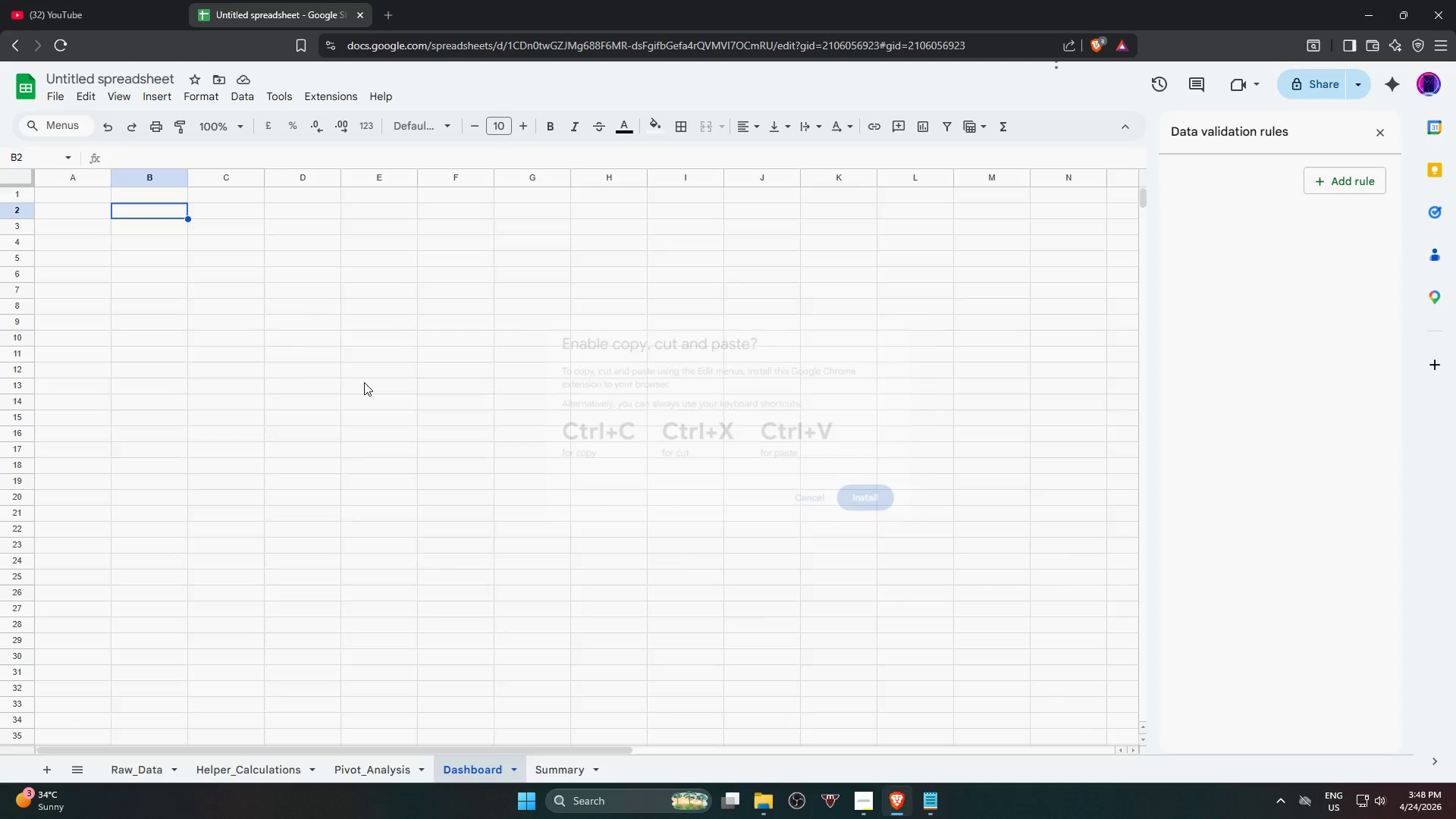 
key(Control+V)
 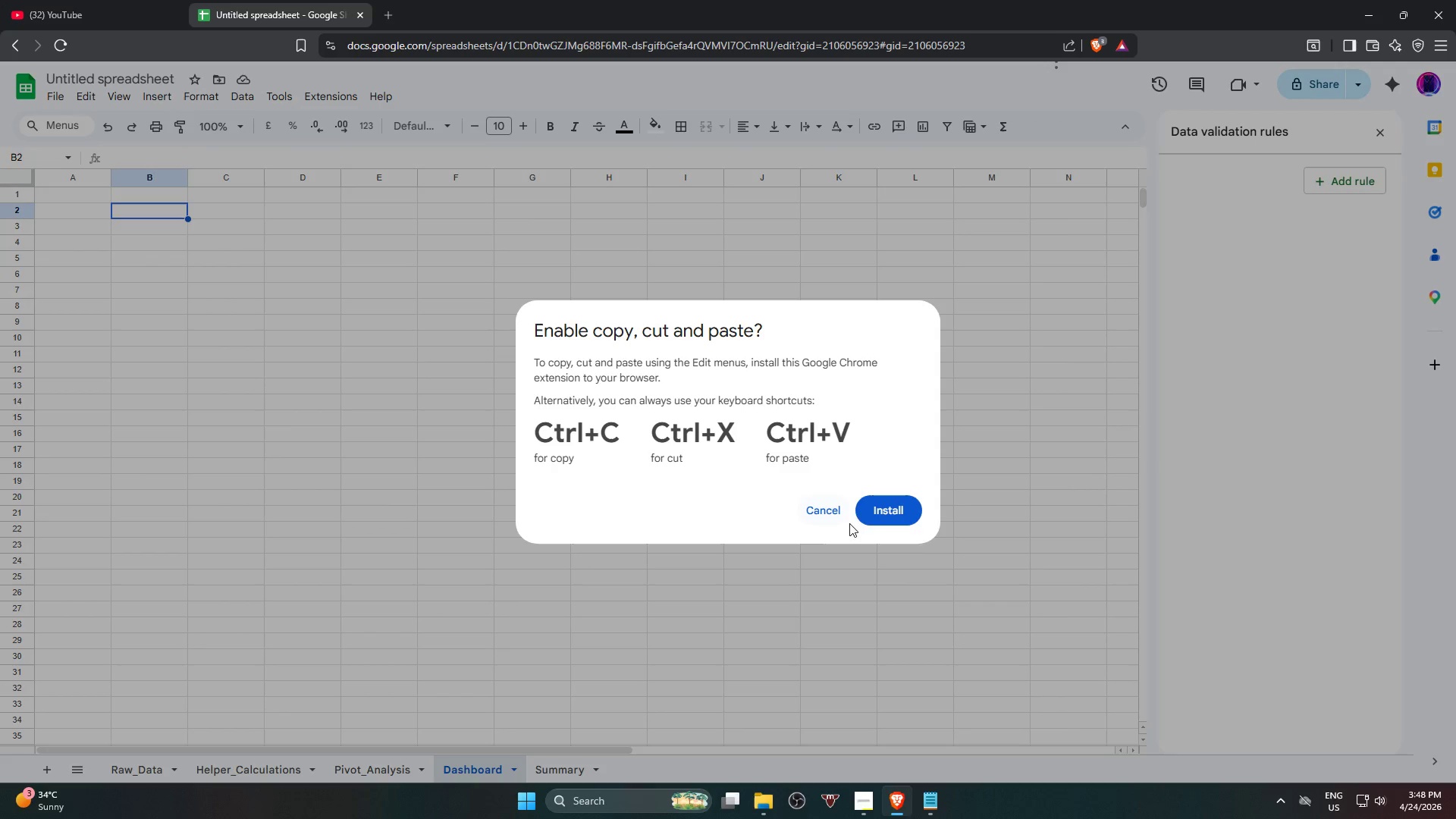 
left_click([833, 518])
 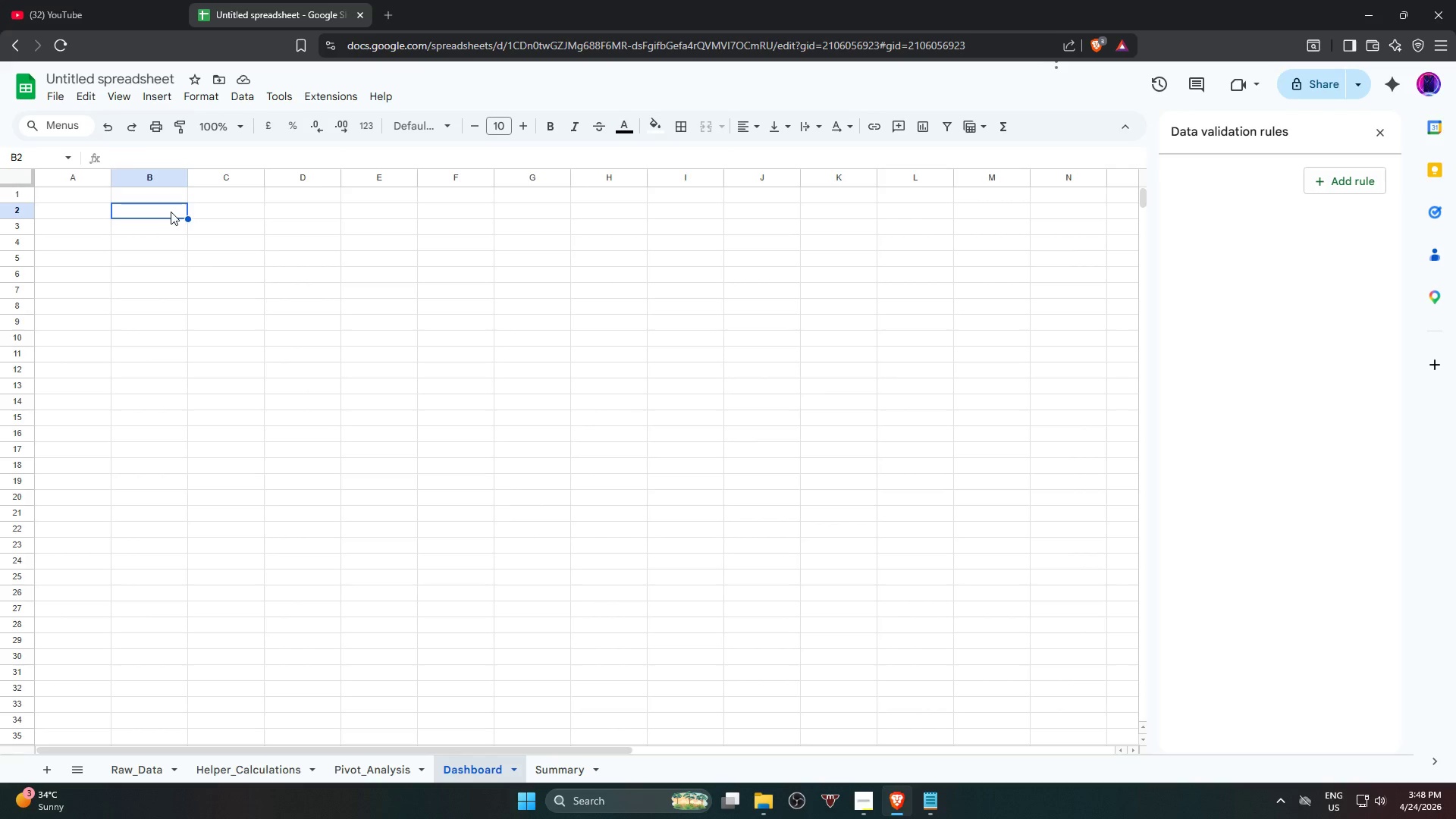 
left_click([171, 212])
 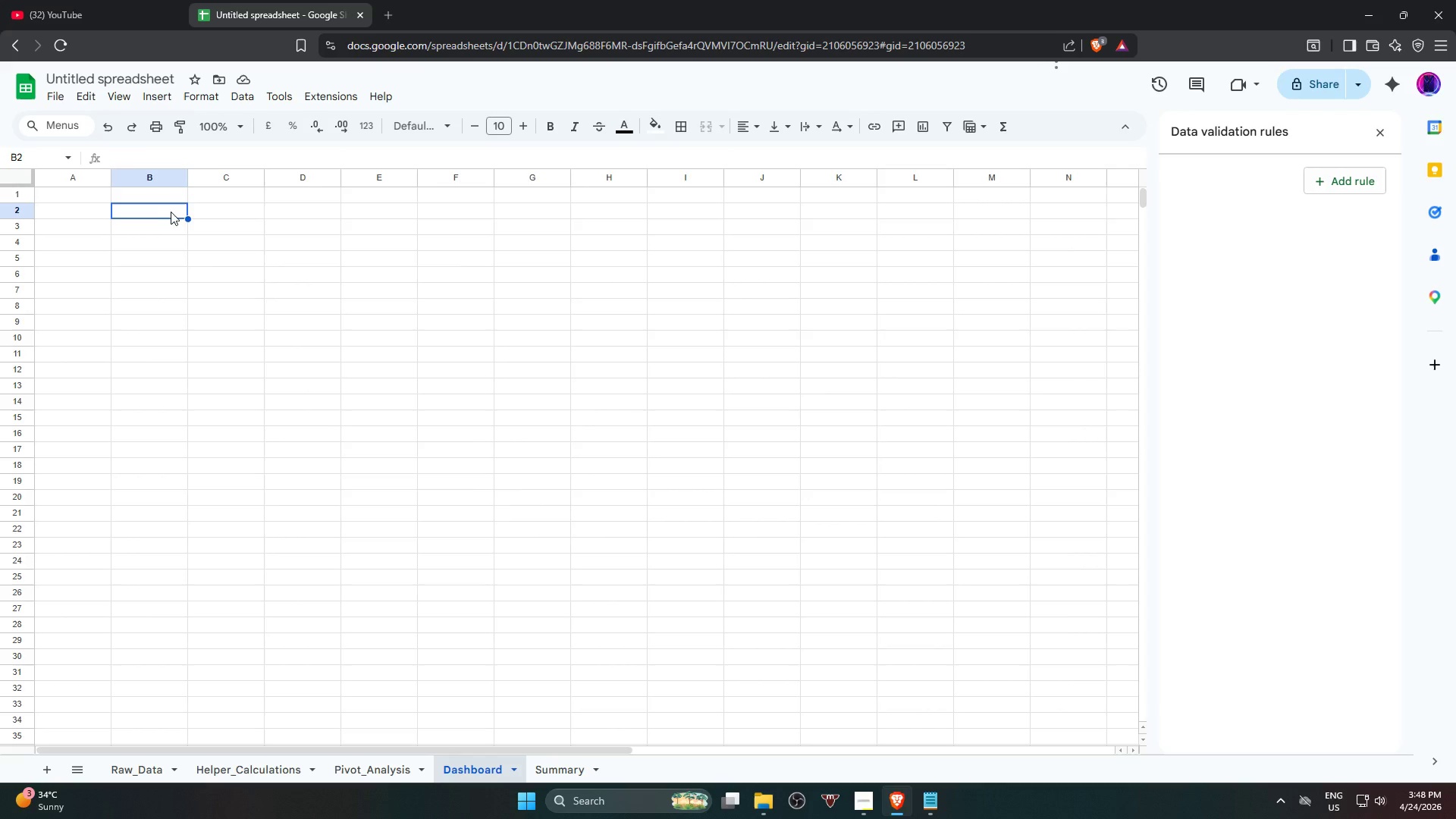 
key(Control+V)
 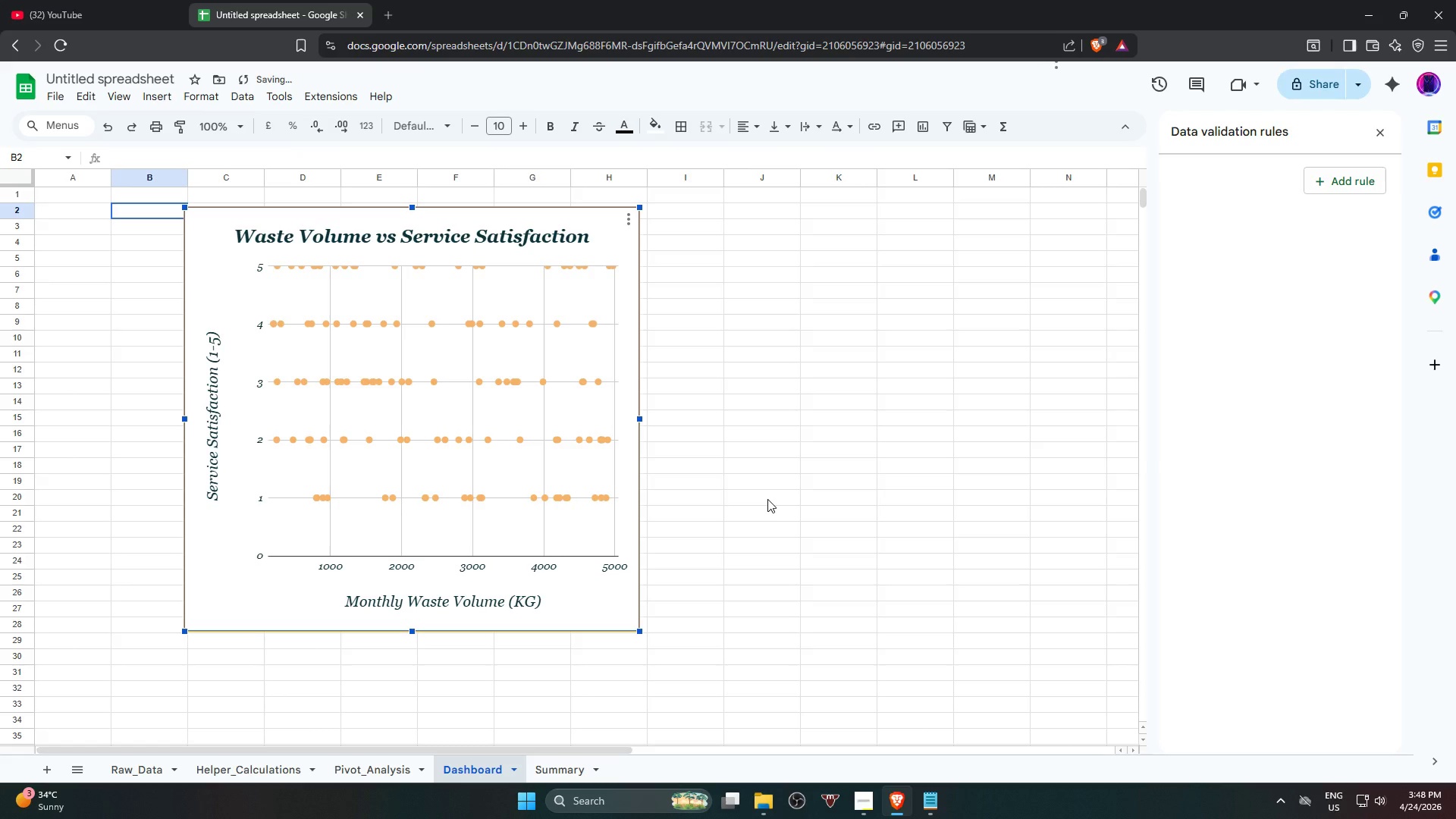 
left_click([785, 497])
 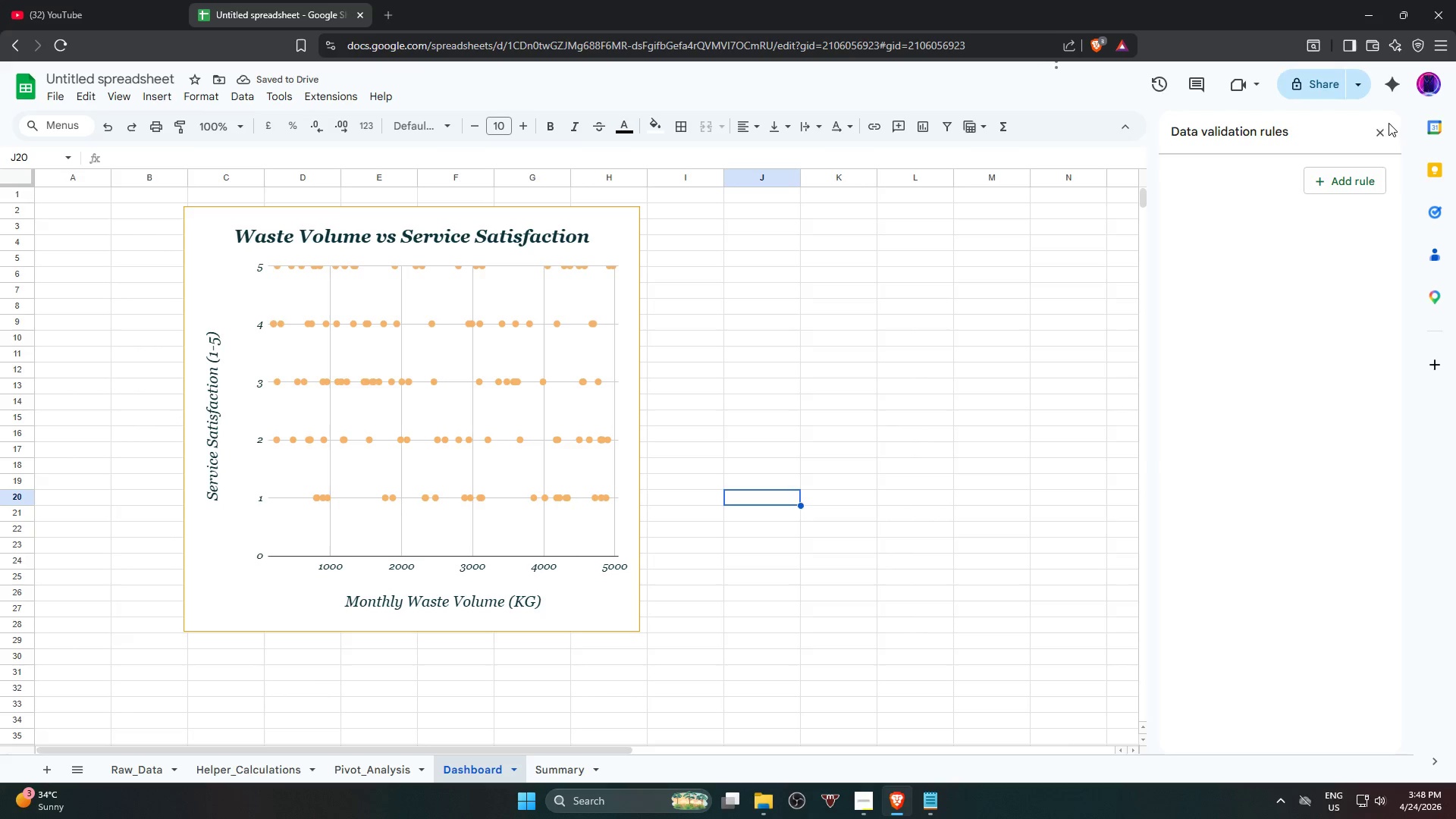 
left_click([1382, 133])
 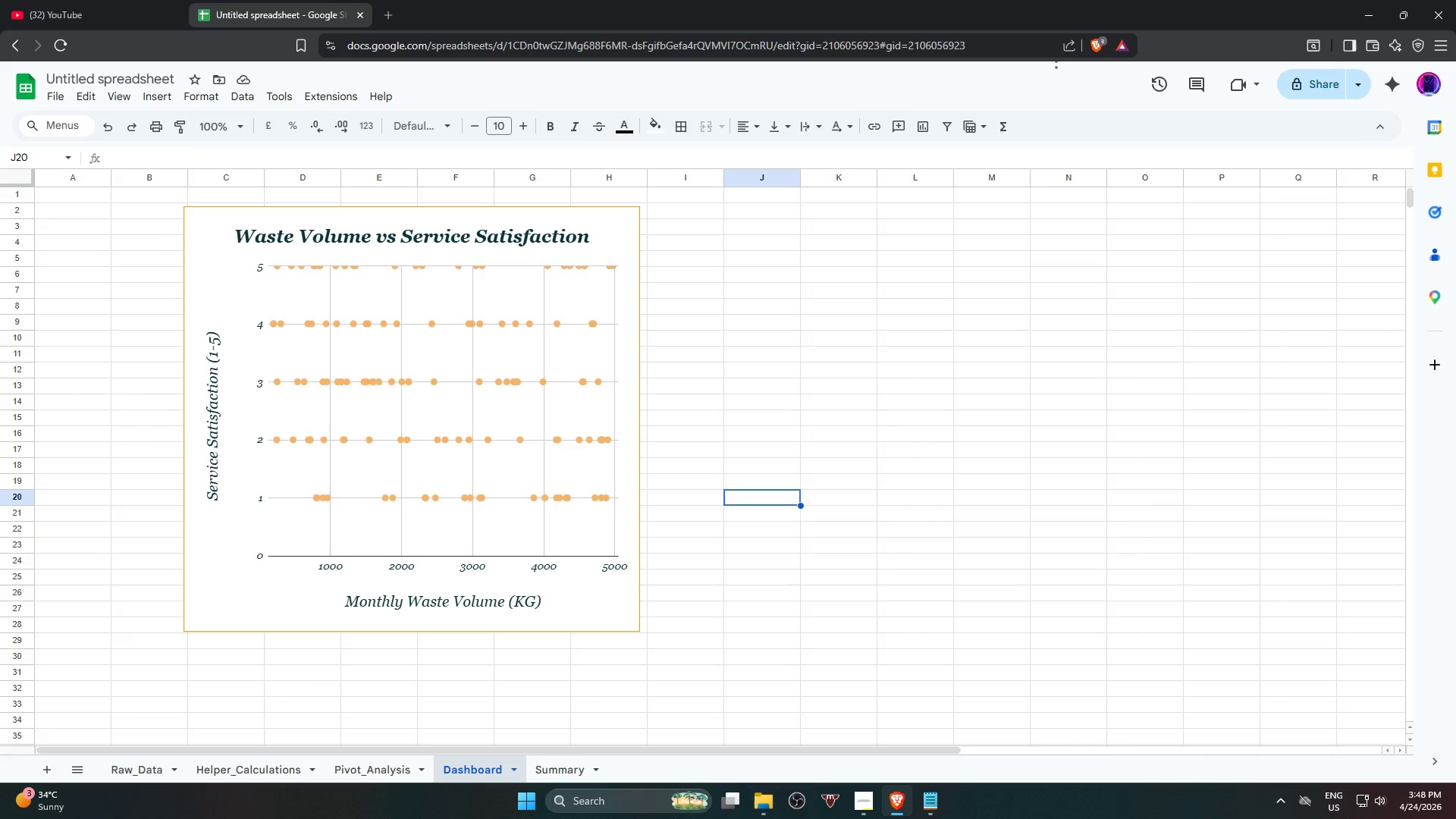 
left_click([356, 771])
 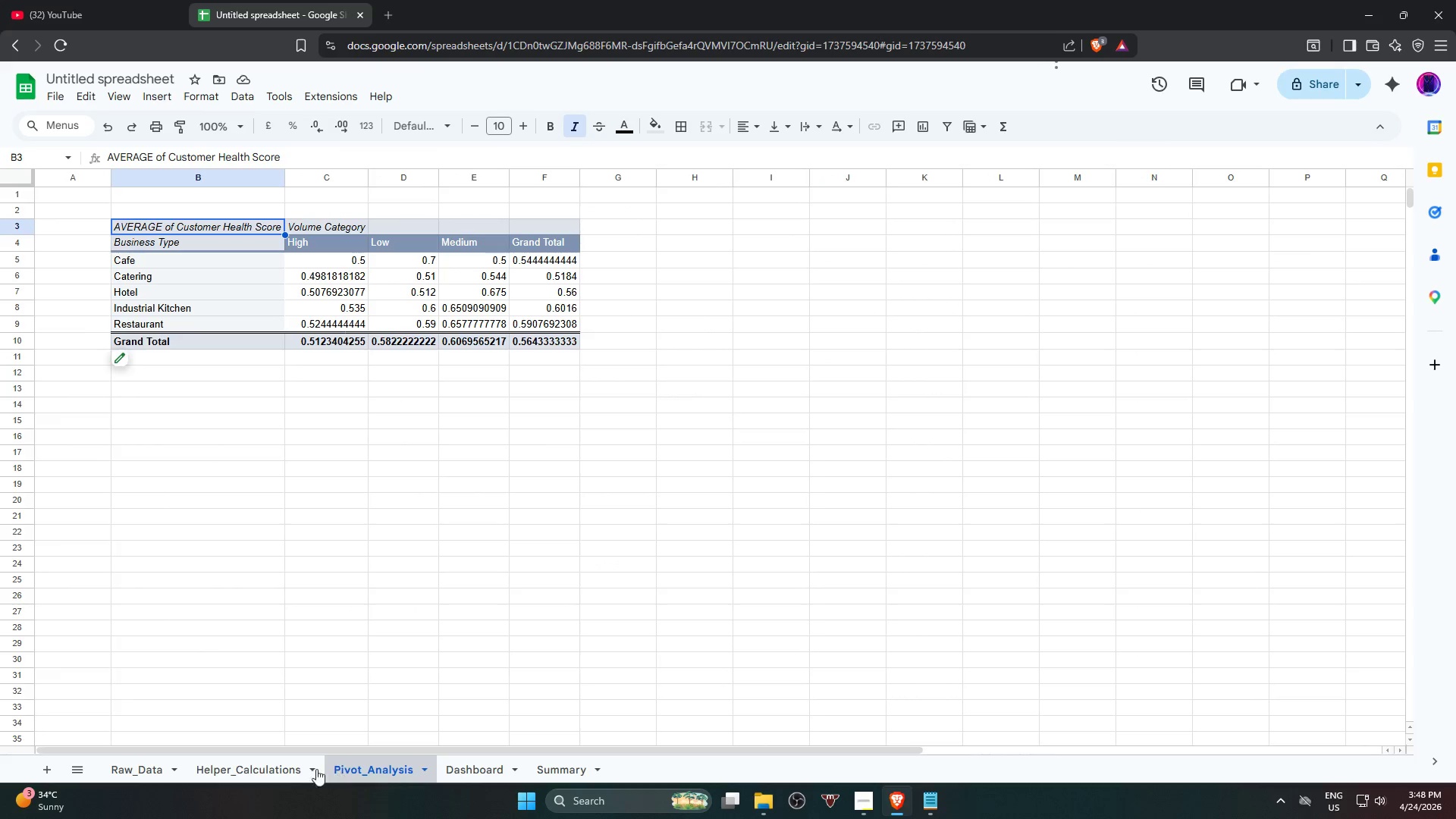 
left_click([266, 768])
 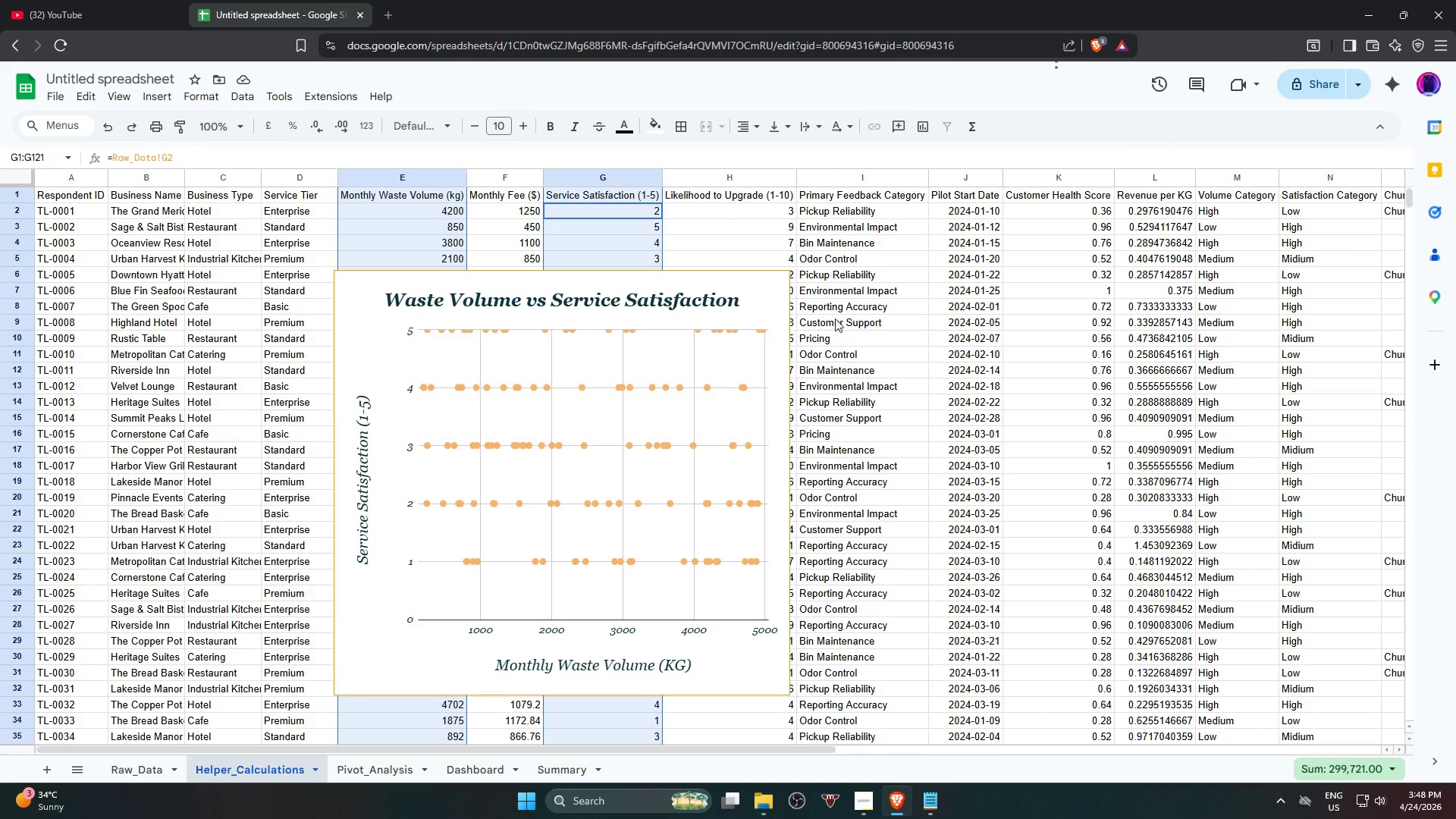 
left_click([742, 289])
 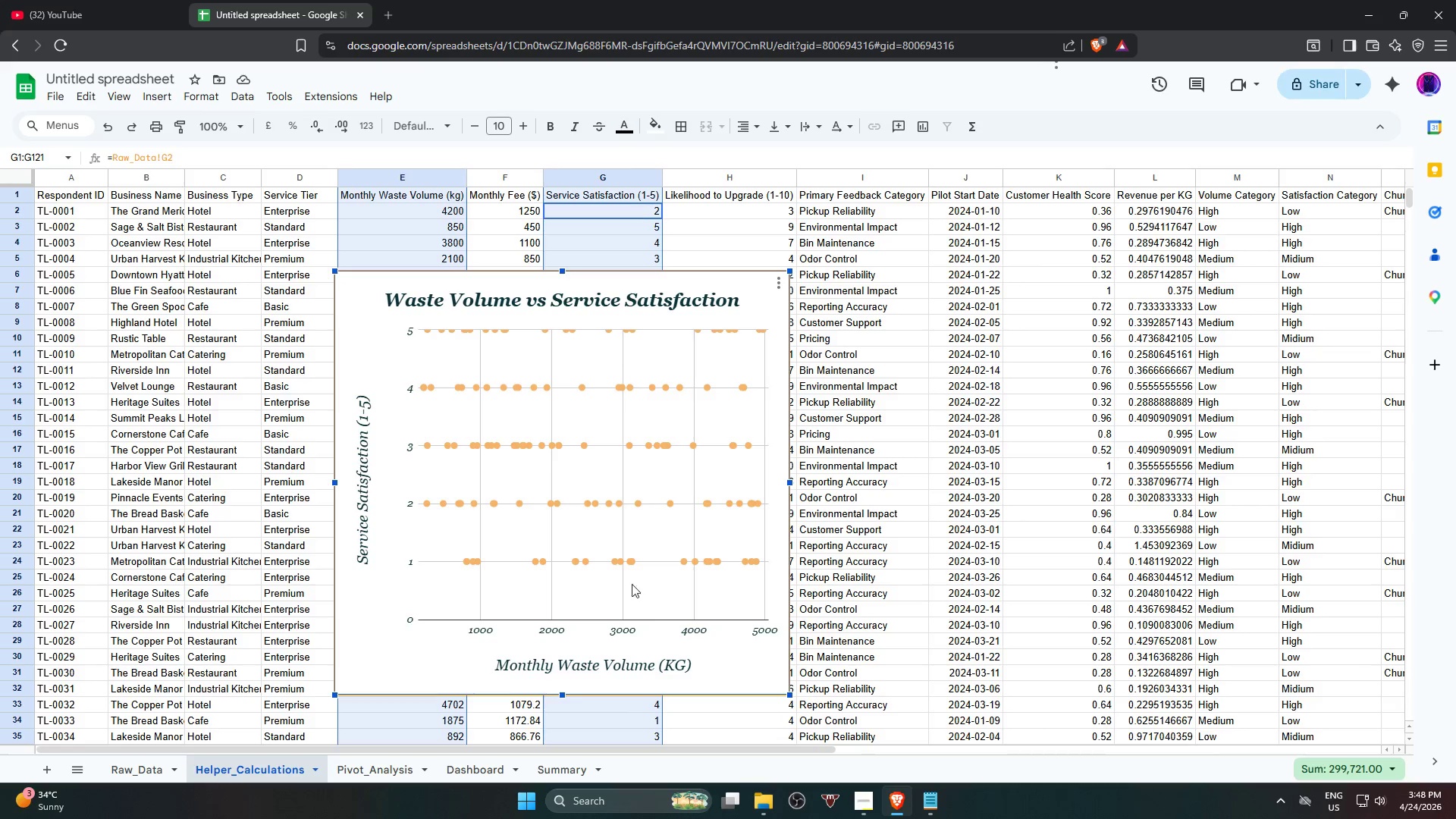 
key(Delete)
 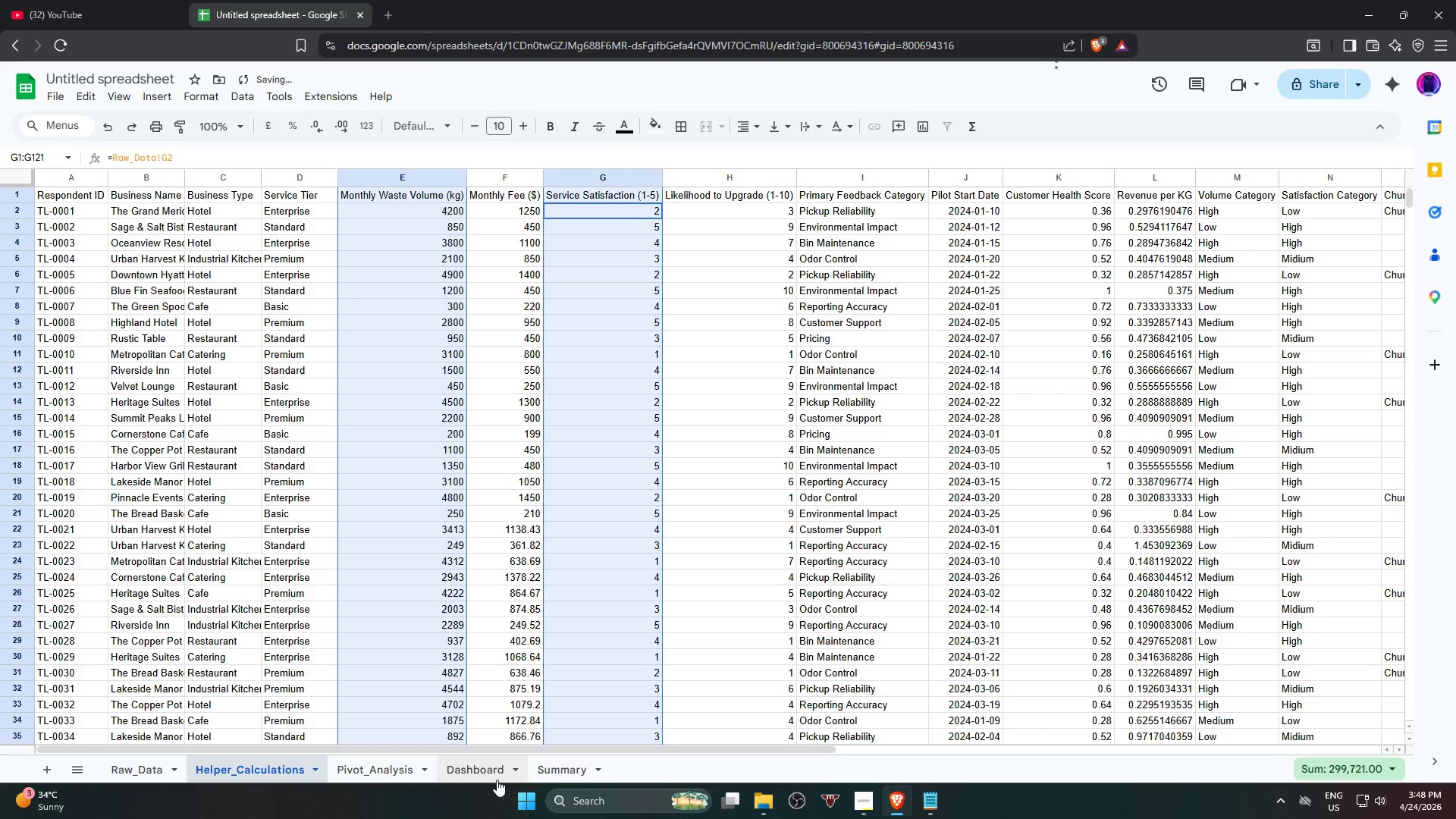 
left_click([469, 772])
 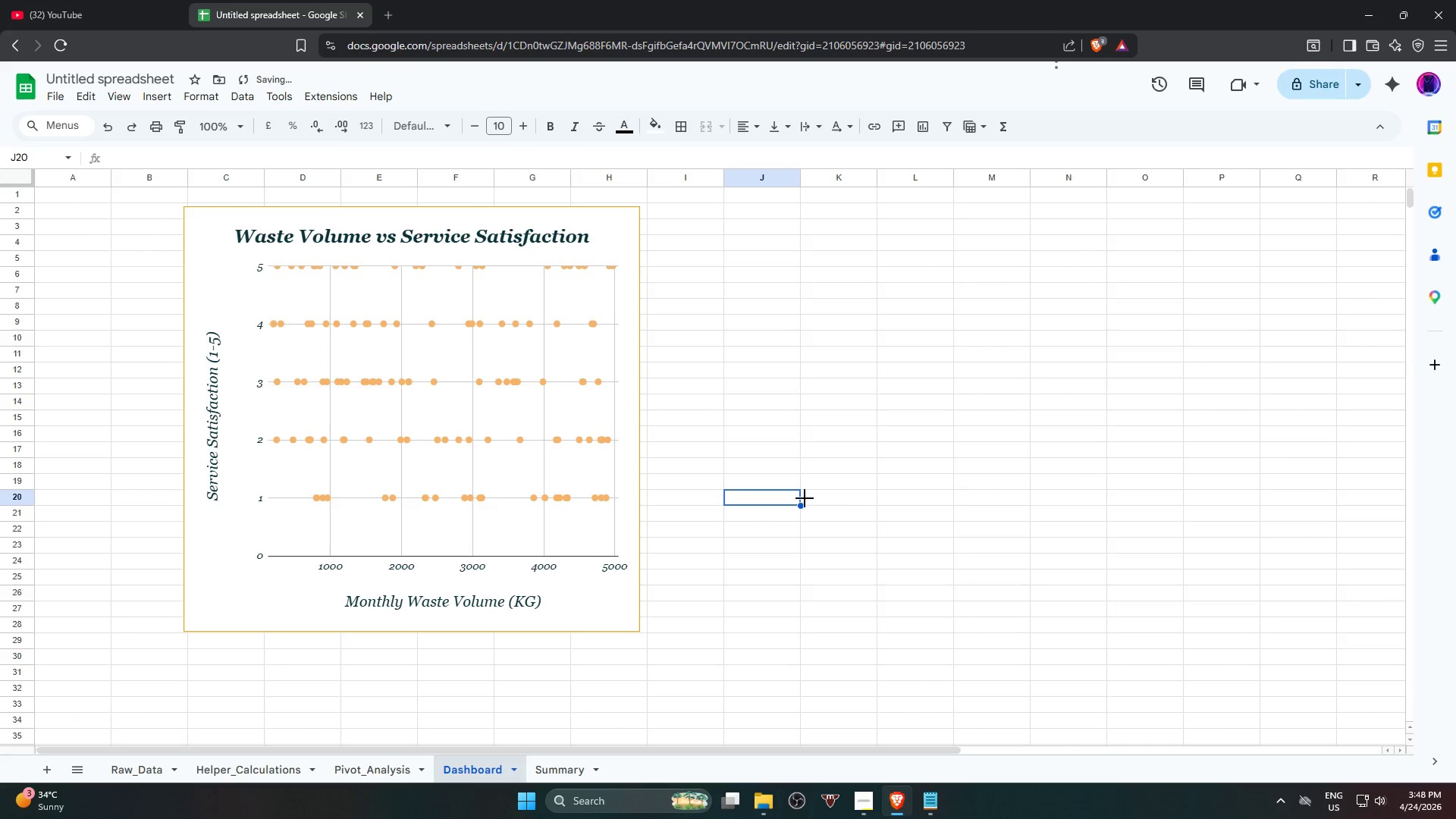 
left_click([1028, 397])
 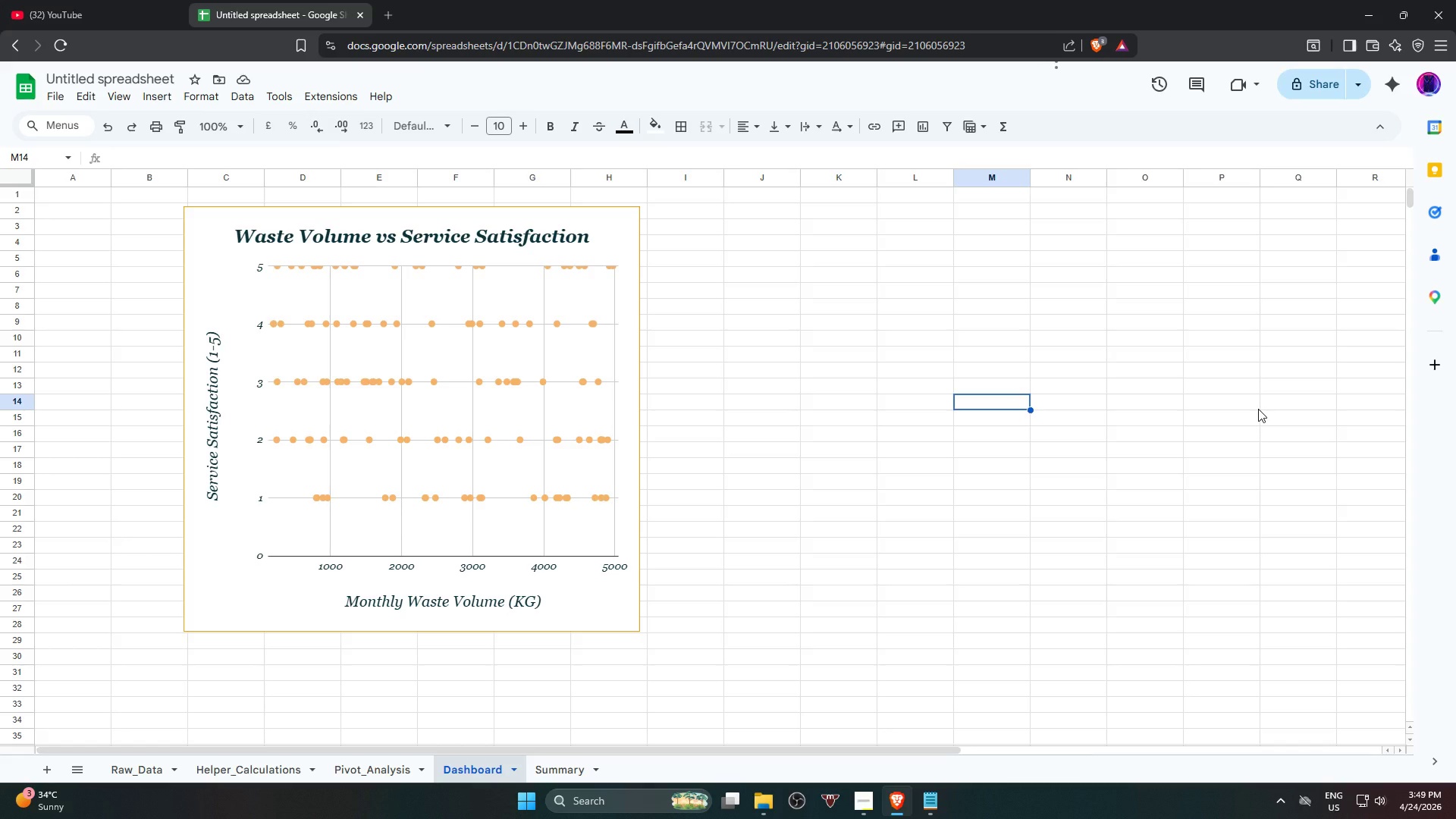 
wait(47.75)
 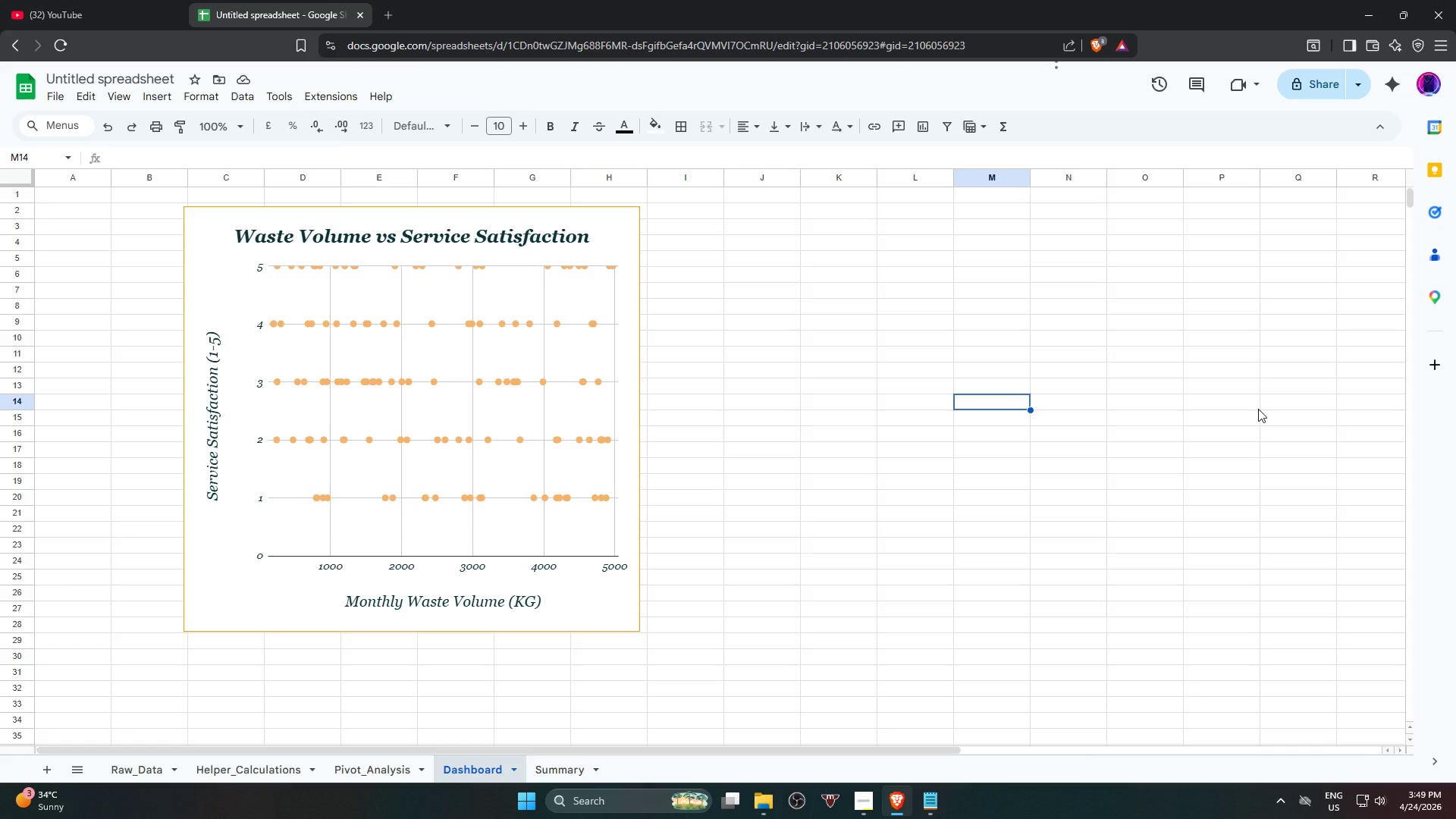 
left_click_drag(start_coordinate=[640, 634], to_coordinate=[408, 568])
 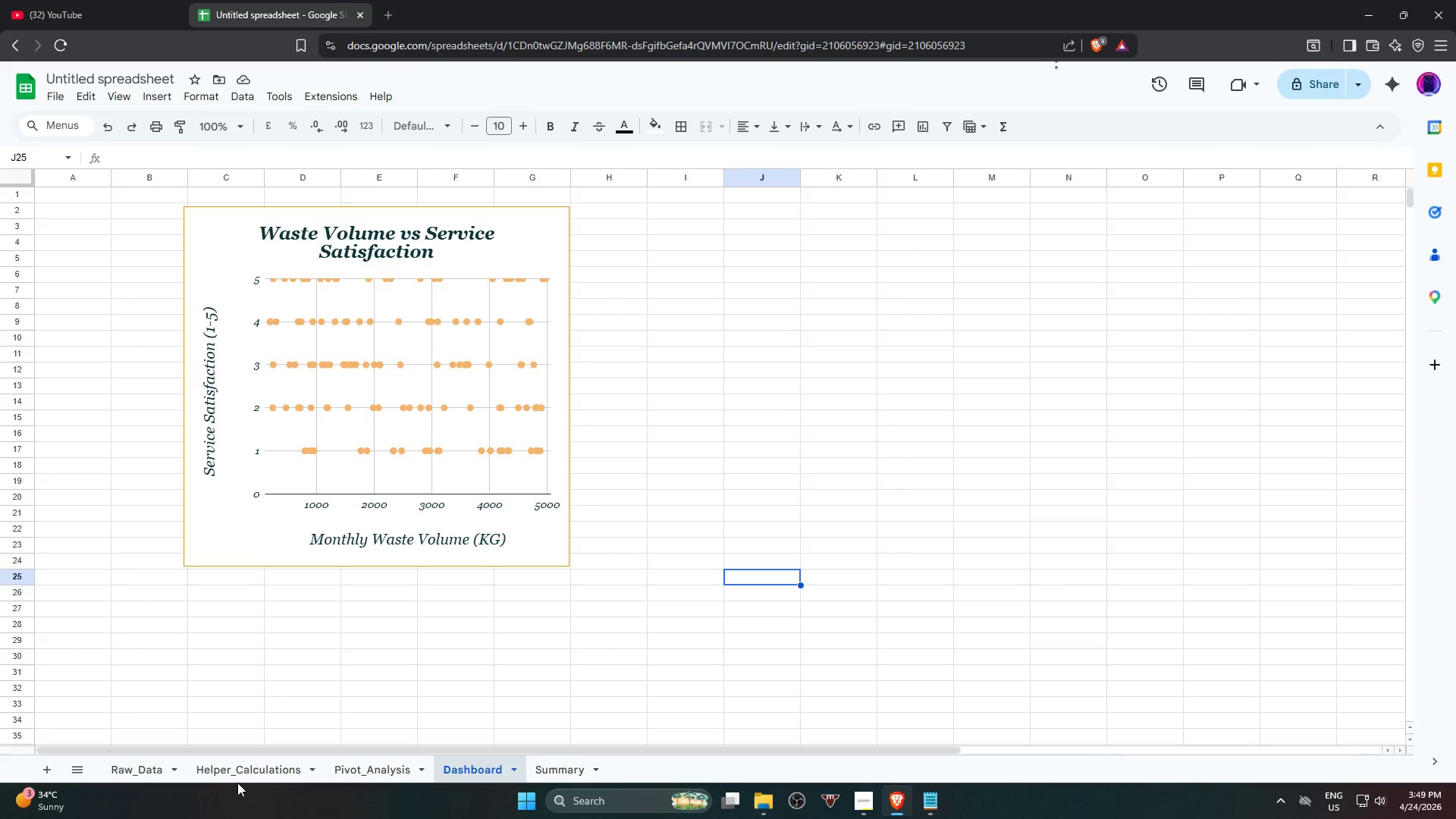 
wait(17.23)
 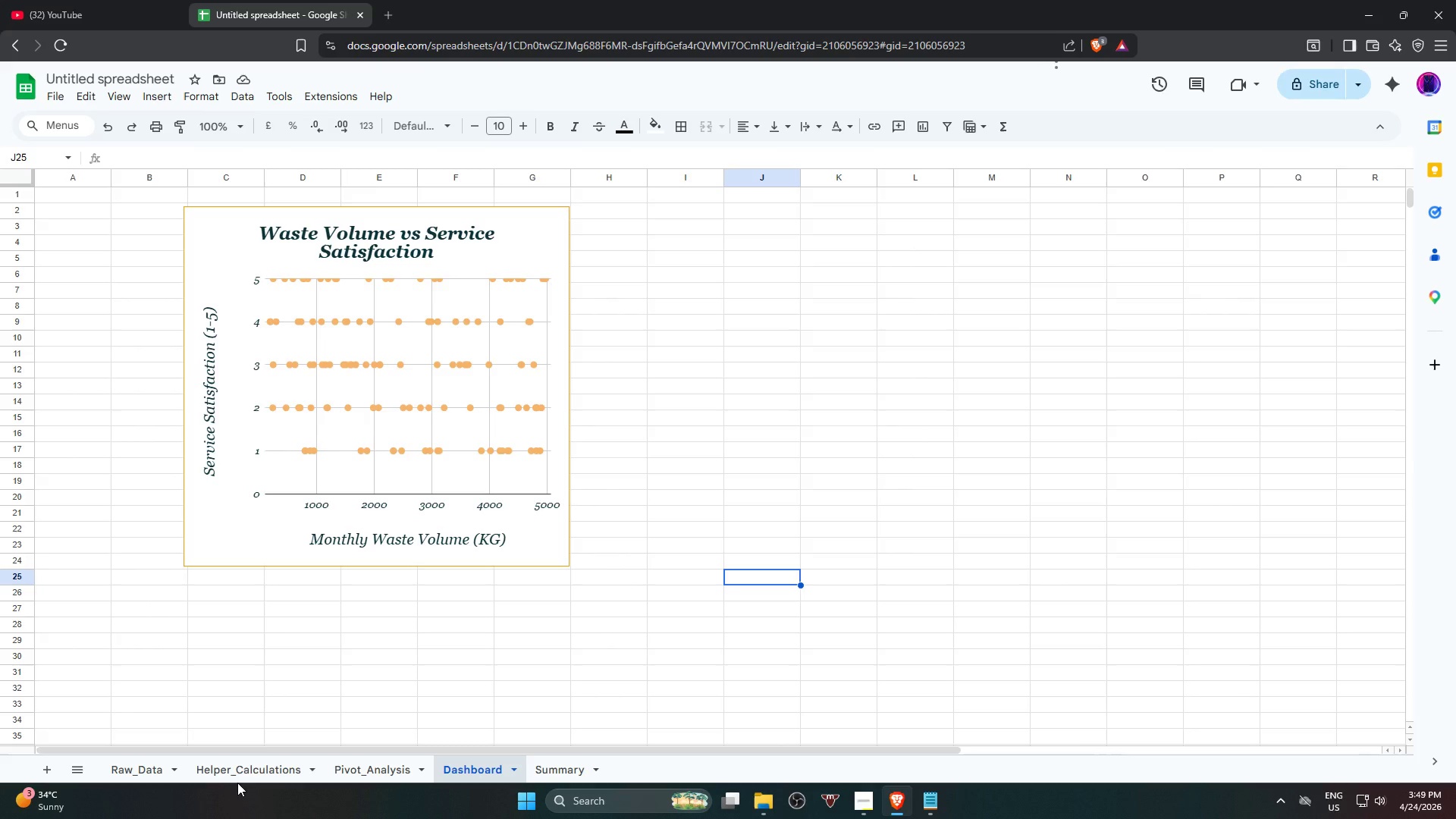 
left_click([237, 768])
 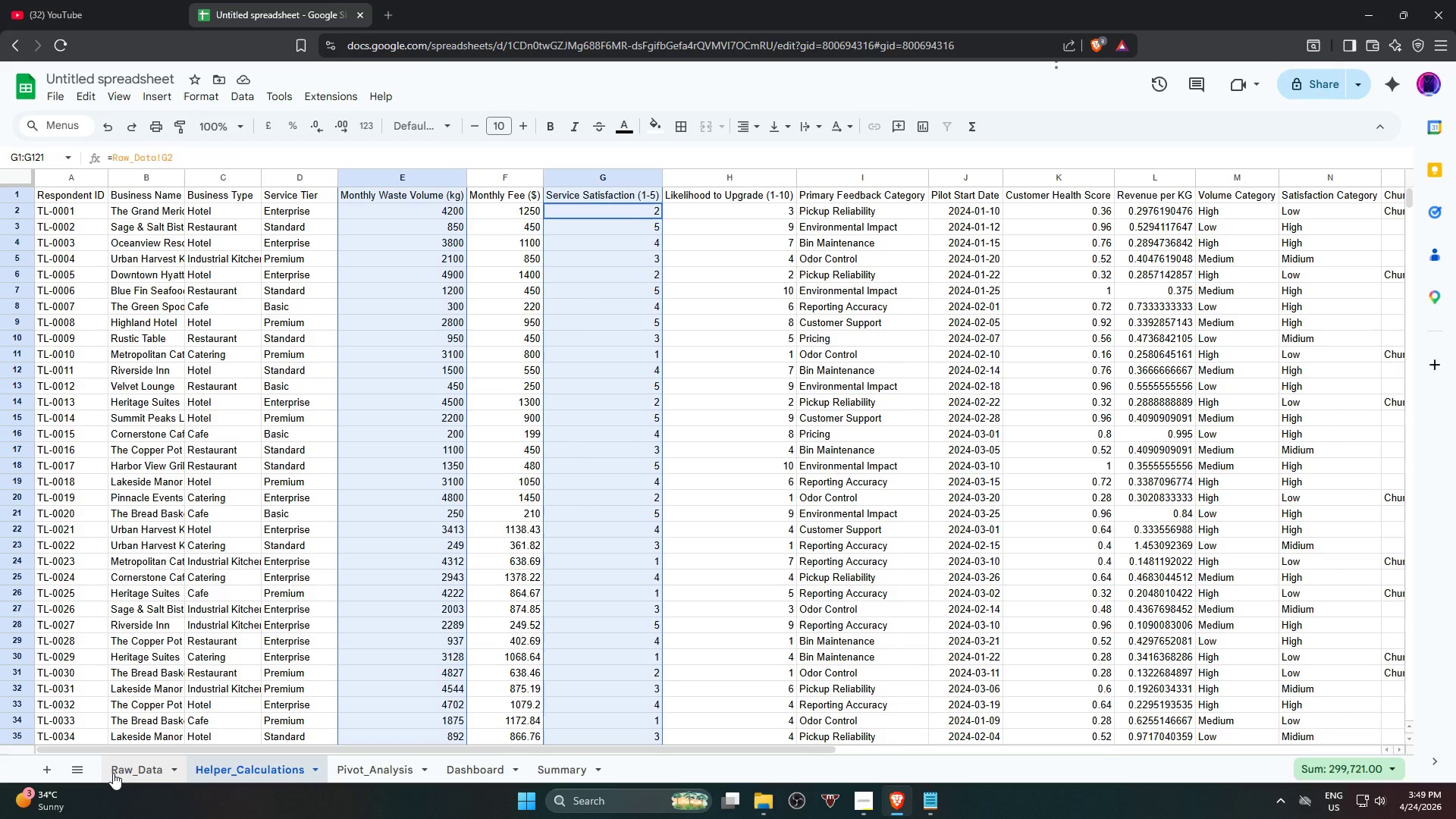 
left_click([113, 773])
 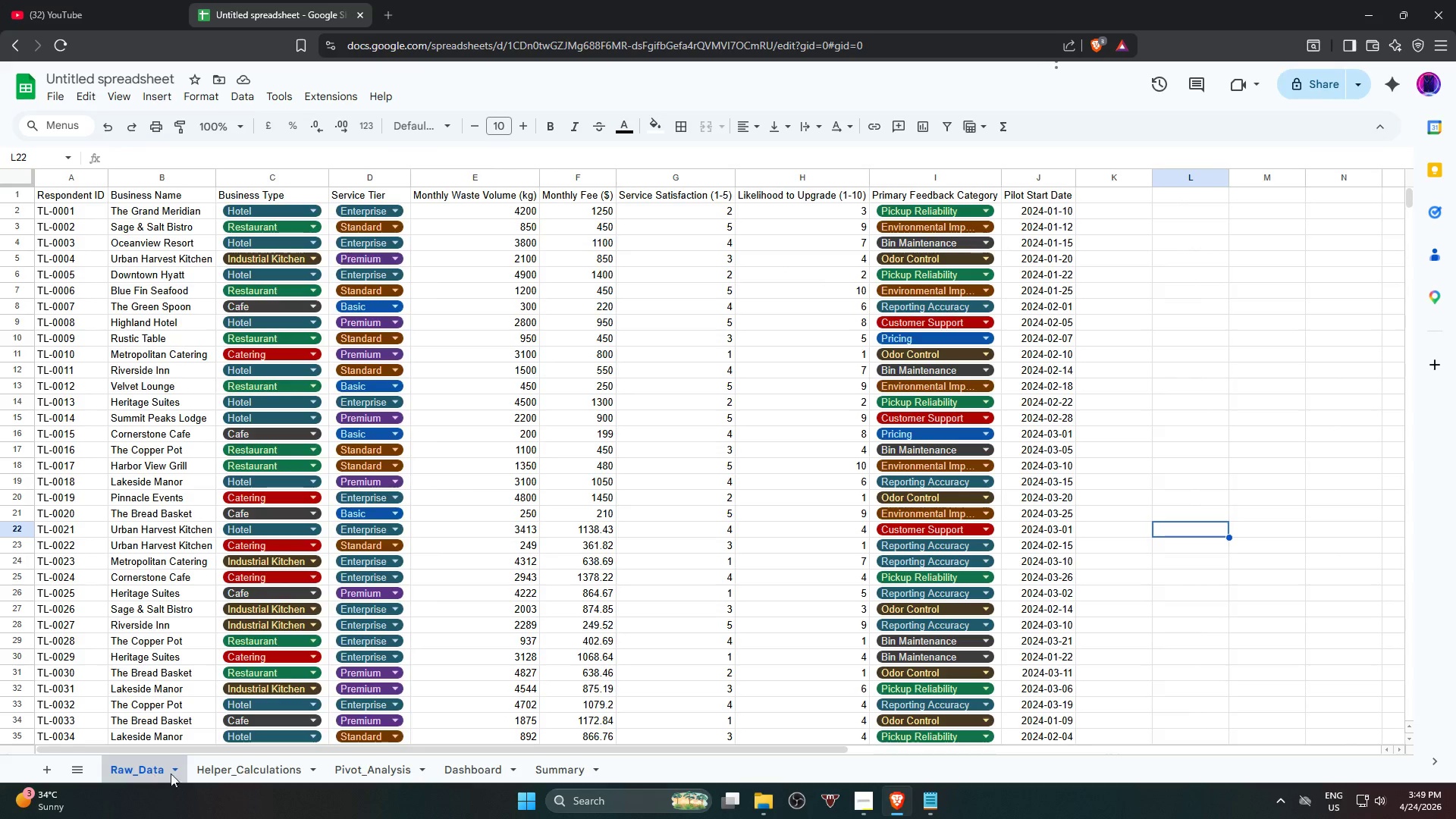 
left_click([227, 770])
 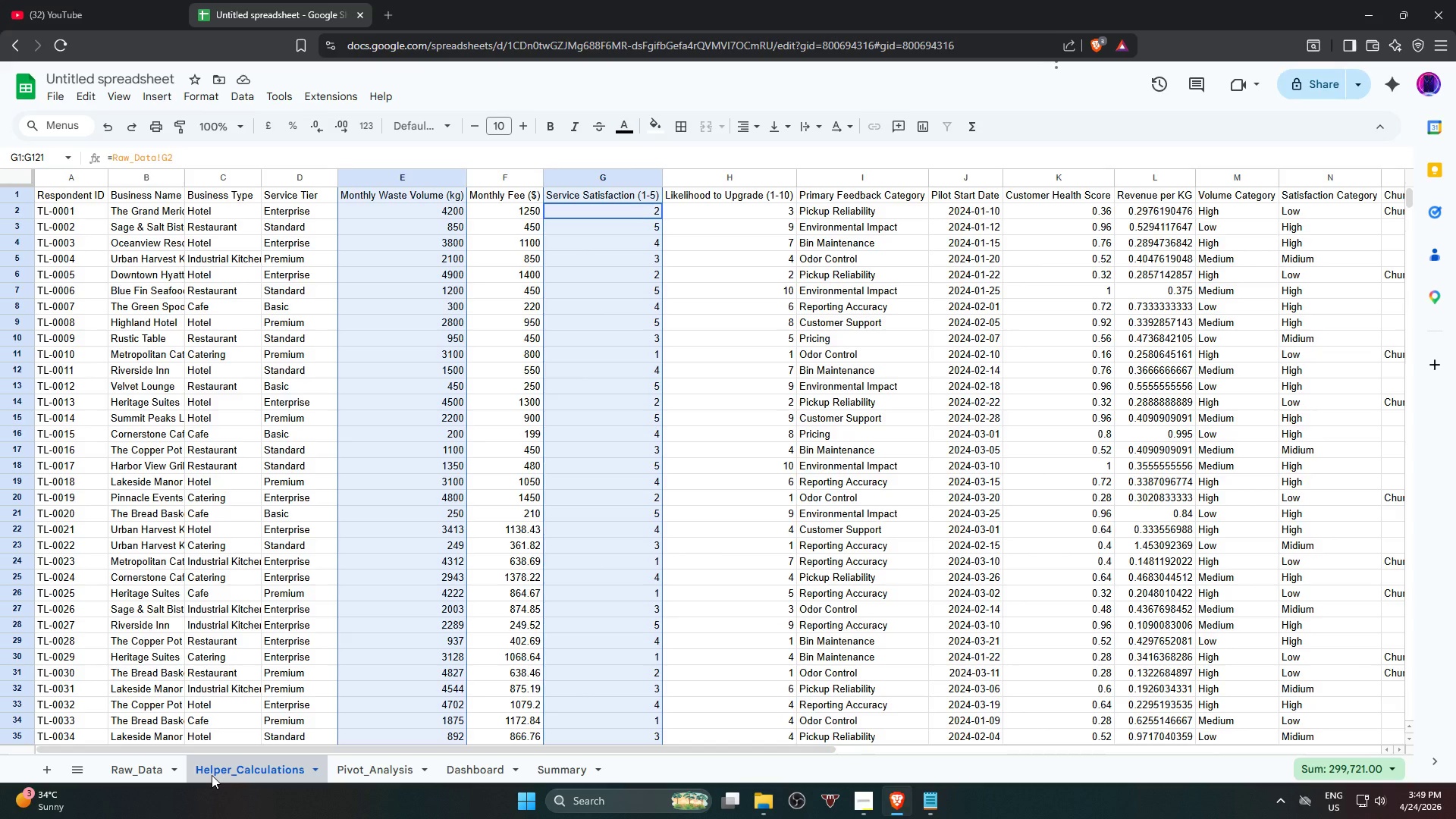 
left_click([125, 771])
 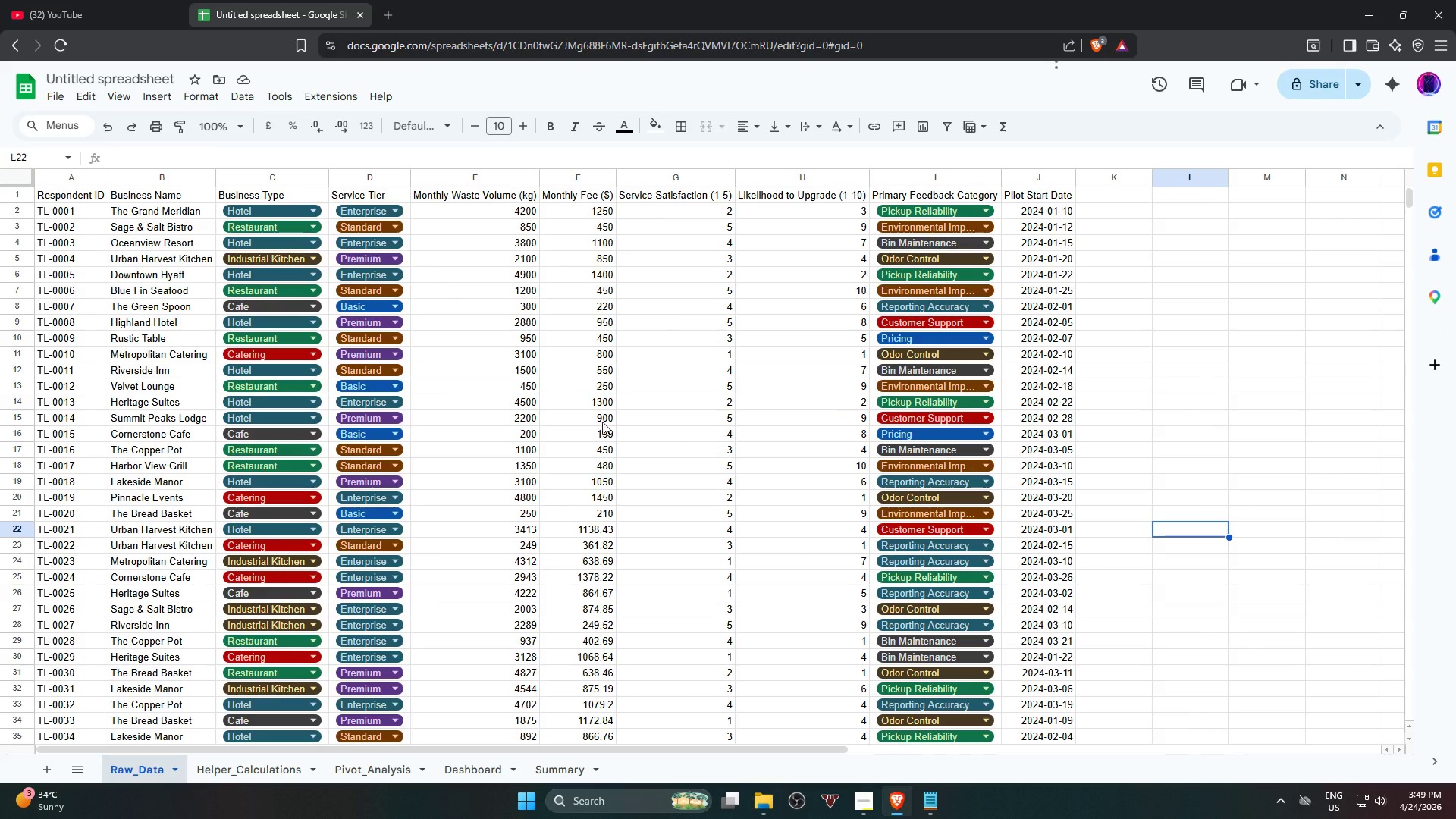 
left_click([254, 773])
 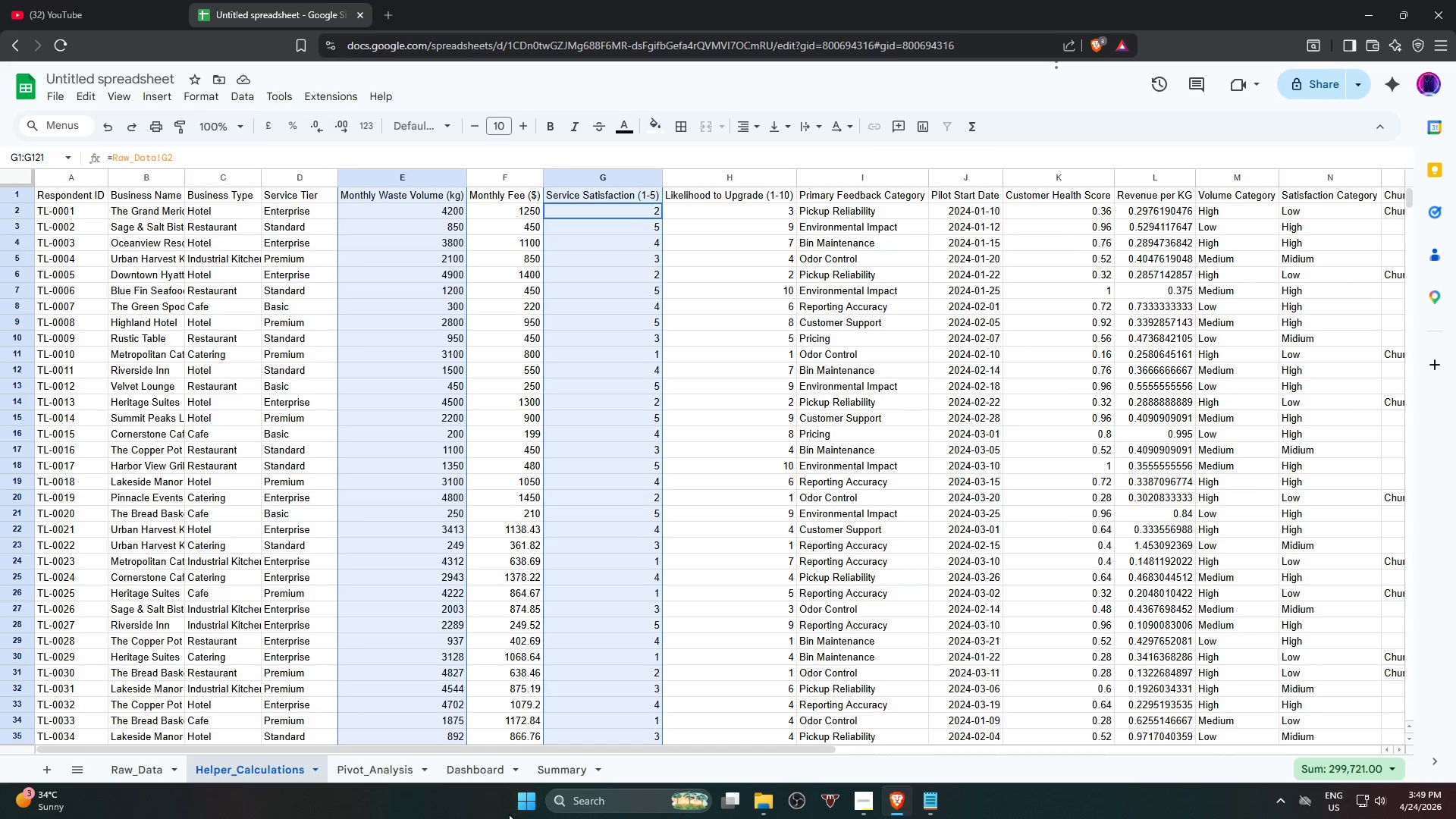 
left_click_drag(start_coordinate=[525, 752], to_coordinate=[717, 751])
 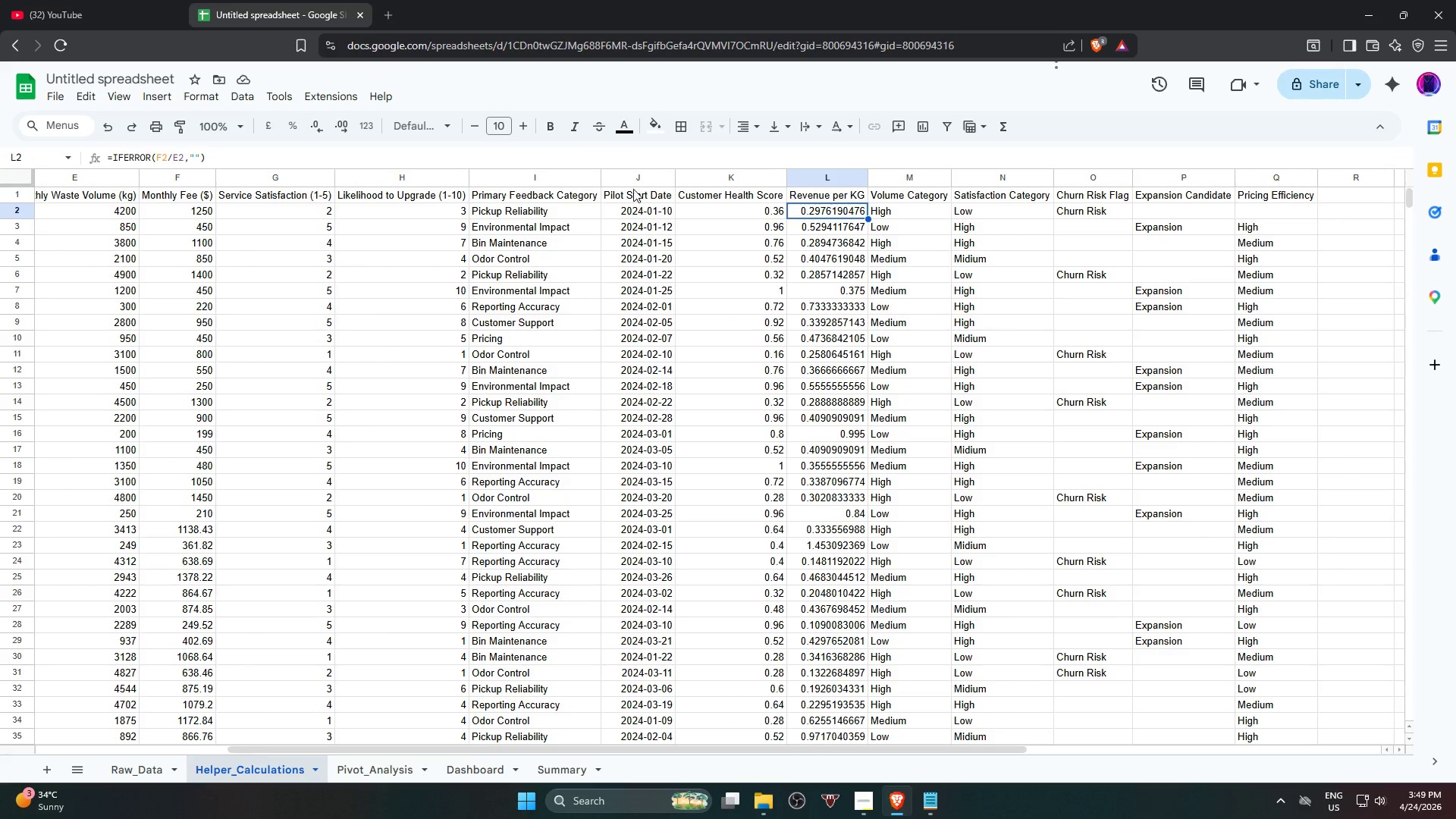 
left_click([697, 215])
 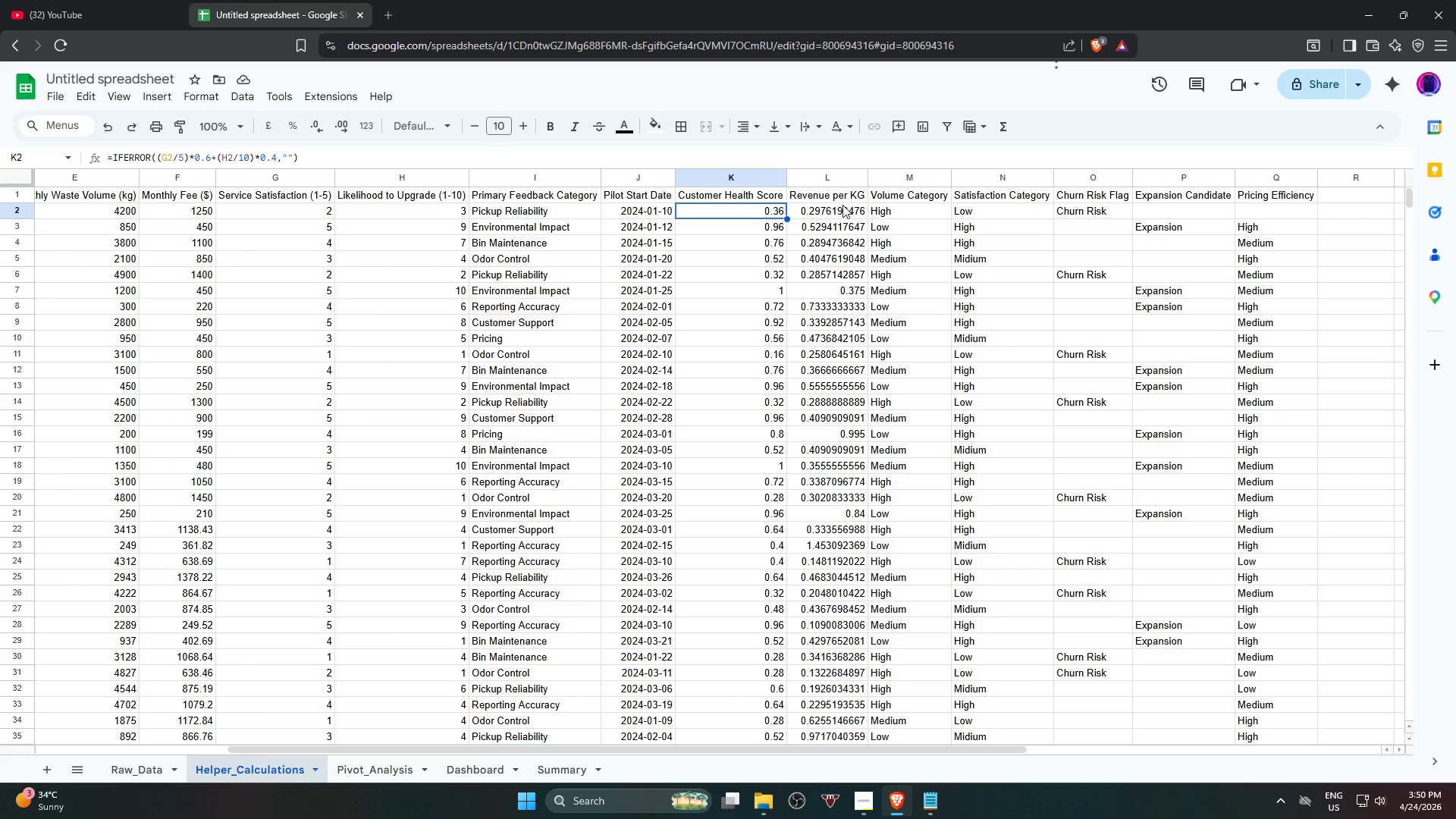 
left_click([841, 205])
 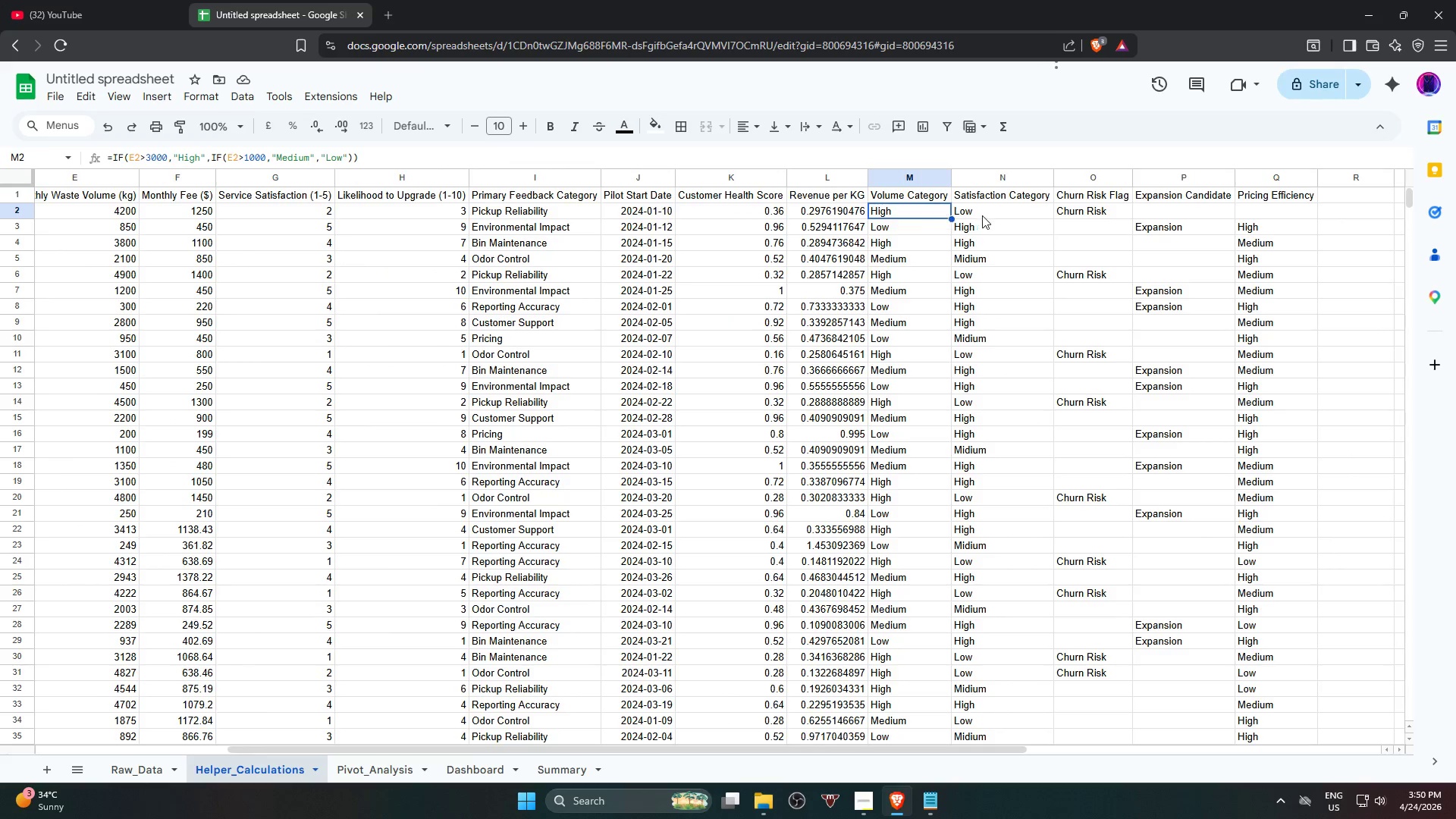 
left_click([994, 215])
 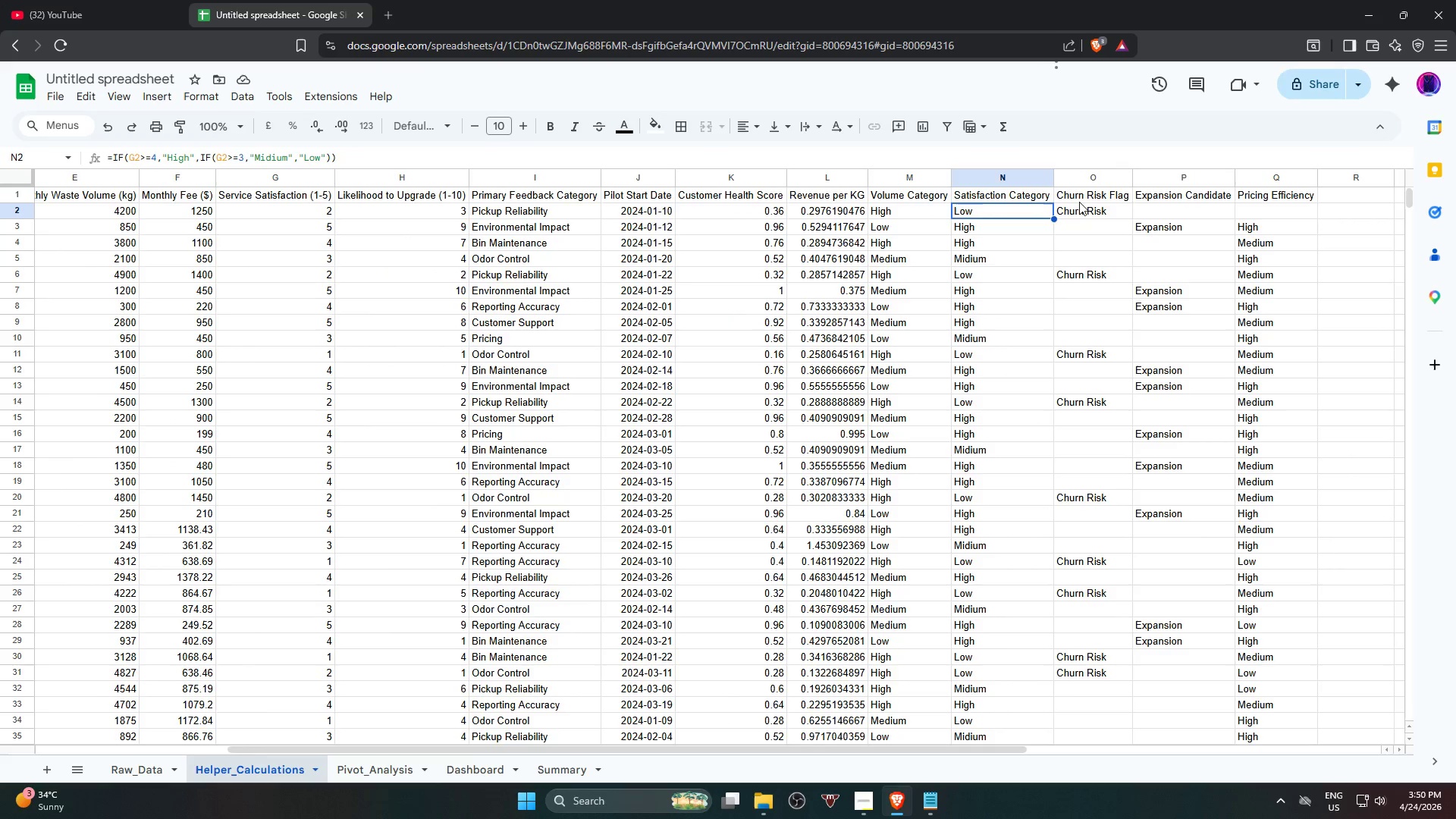 
left_click([1081, 214])
 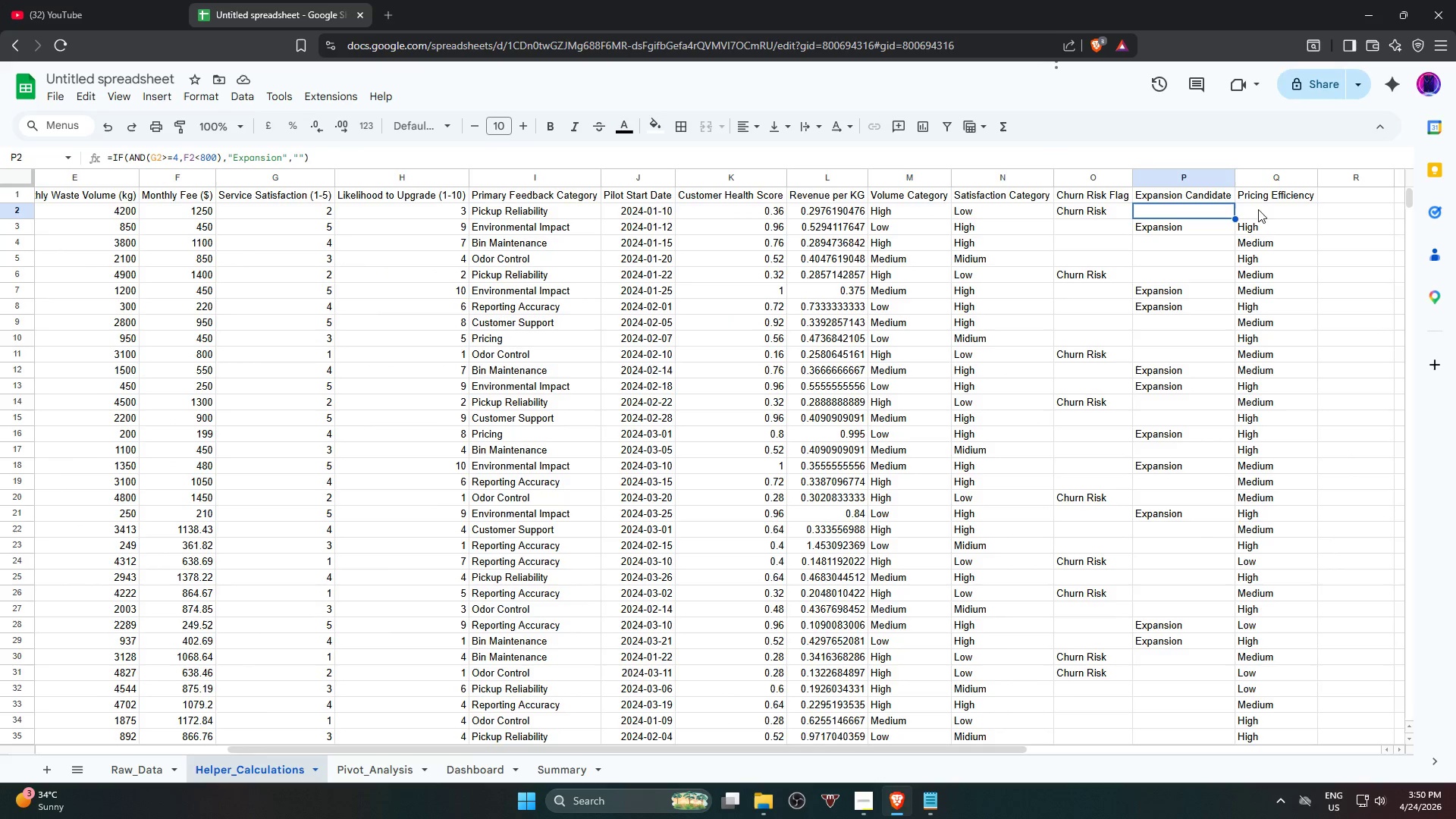 
left_click([1267, 213])
 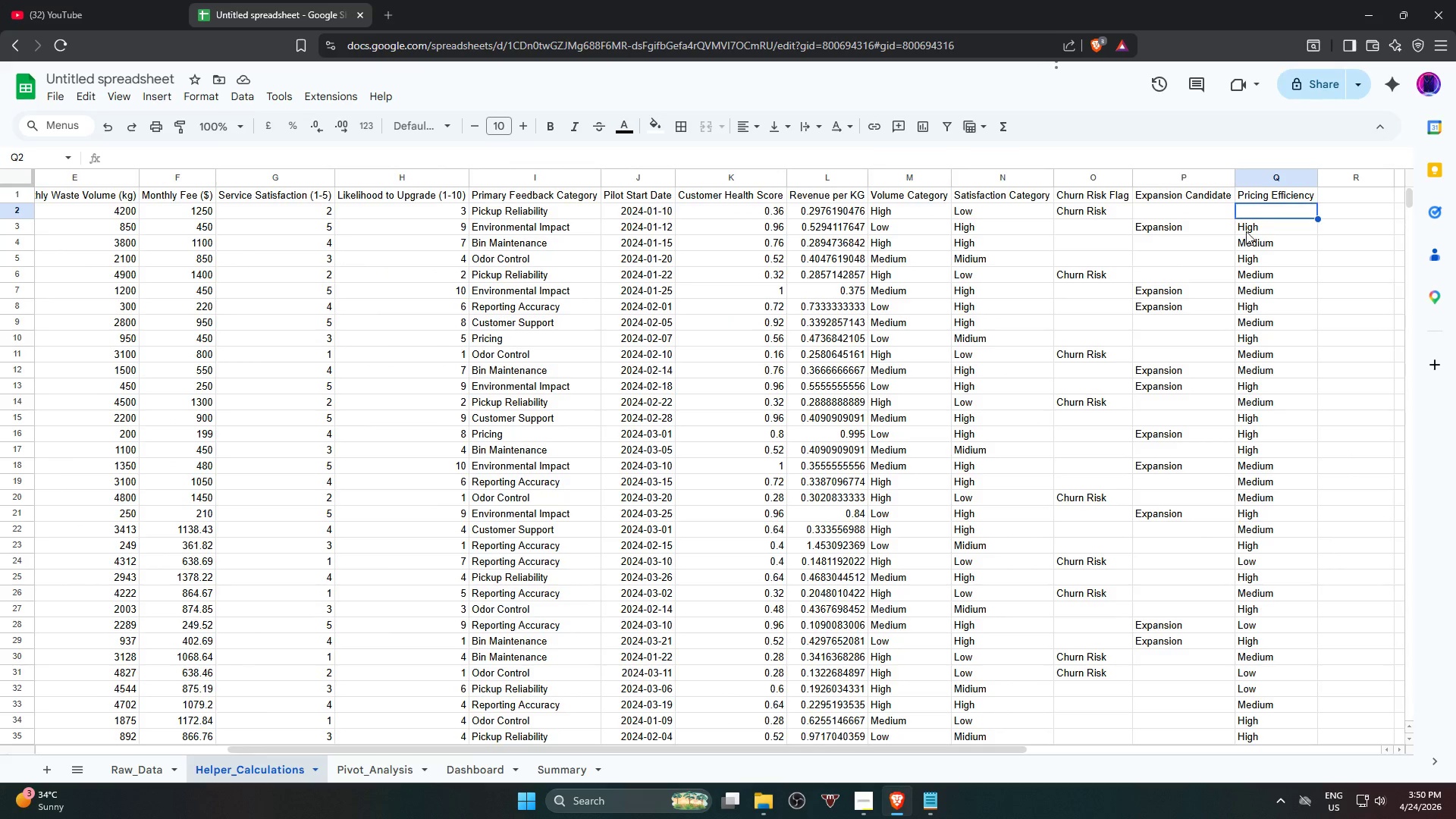 
left_click([1268, 228])
 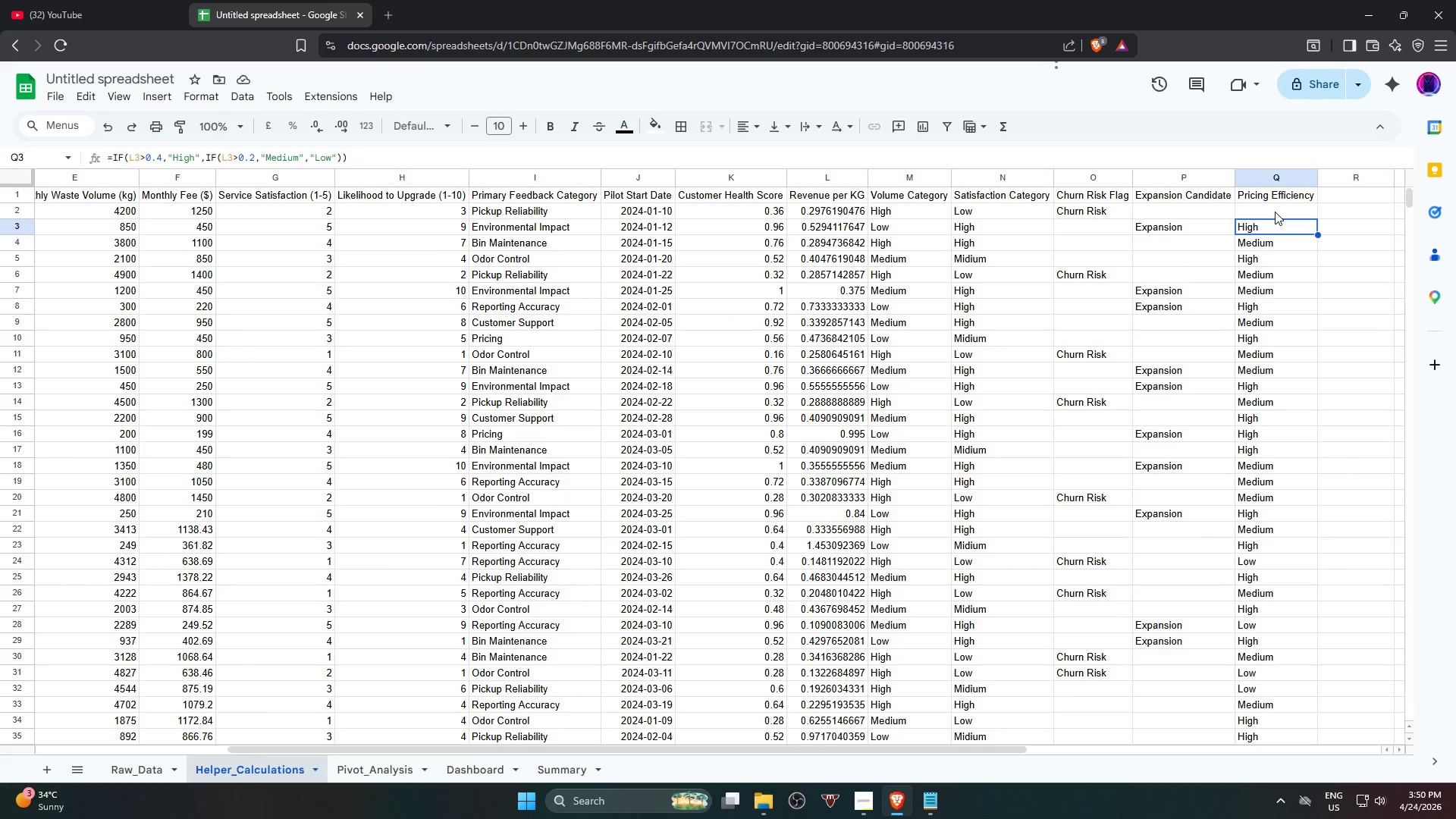 
left_click([1275, 212])
 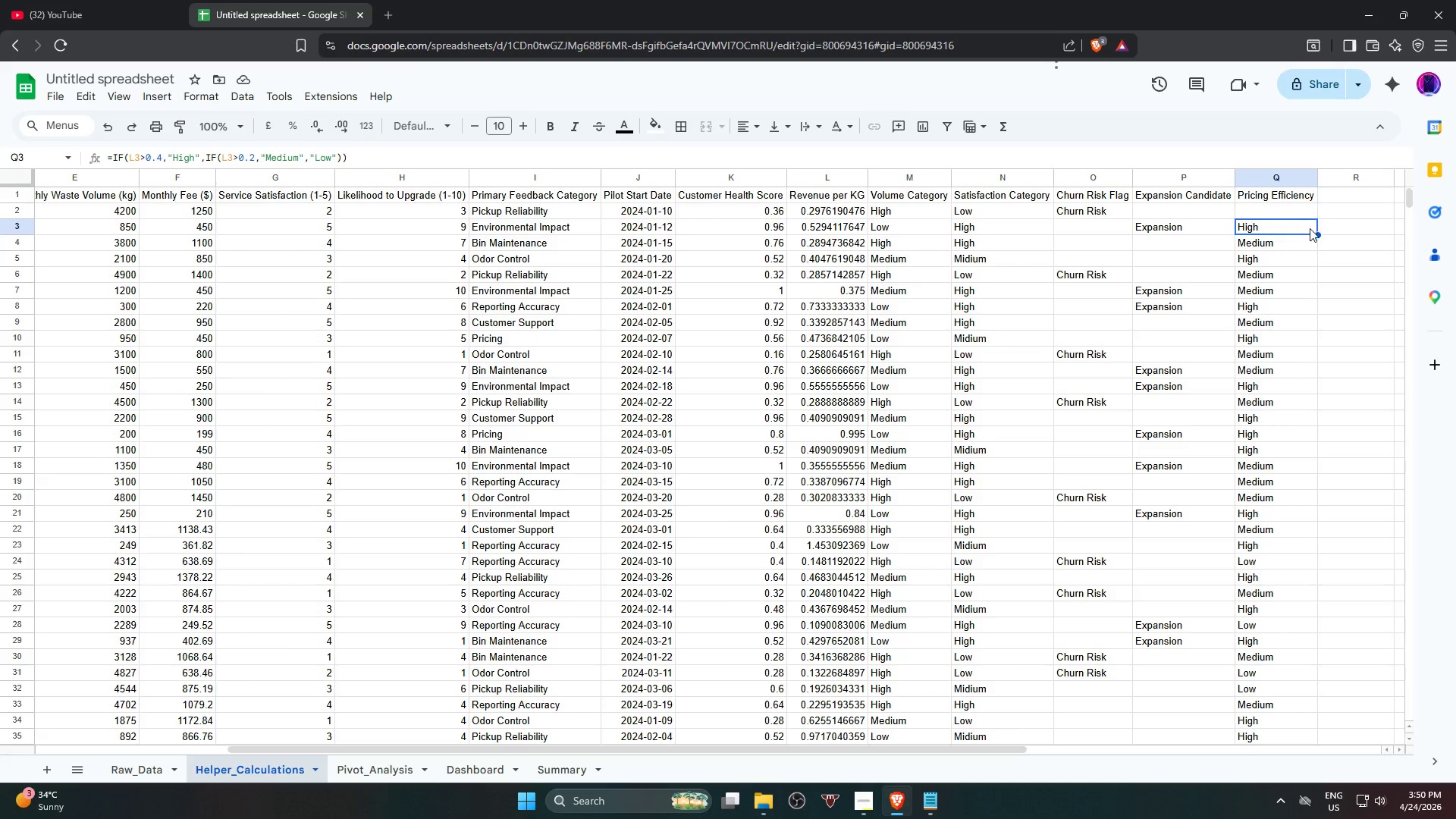 
left_click_drag(start_coordinate=[1321, 235], to_coordinate=[1315, 211])
 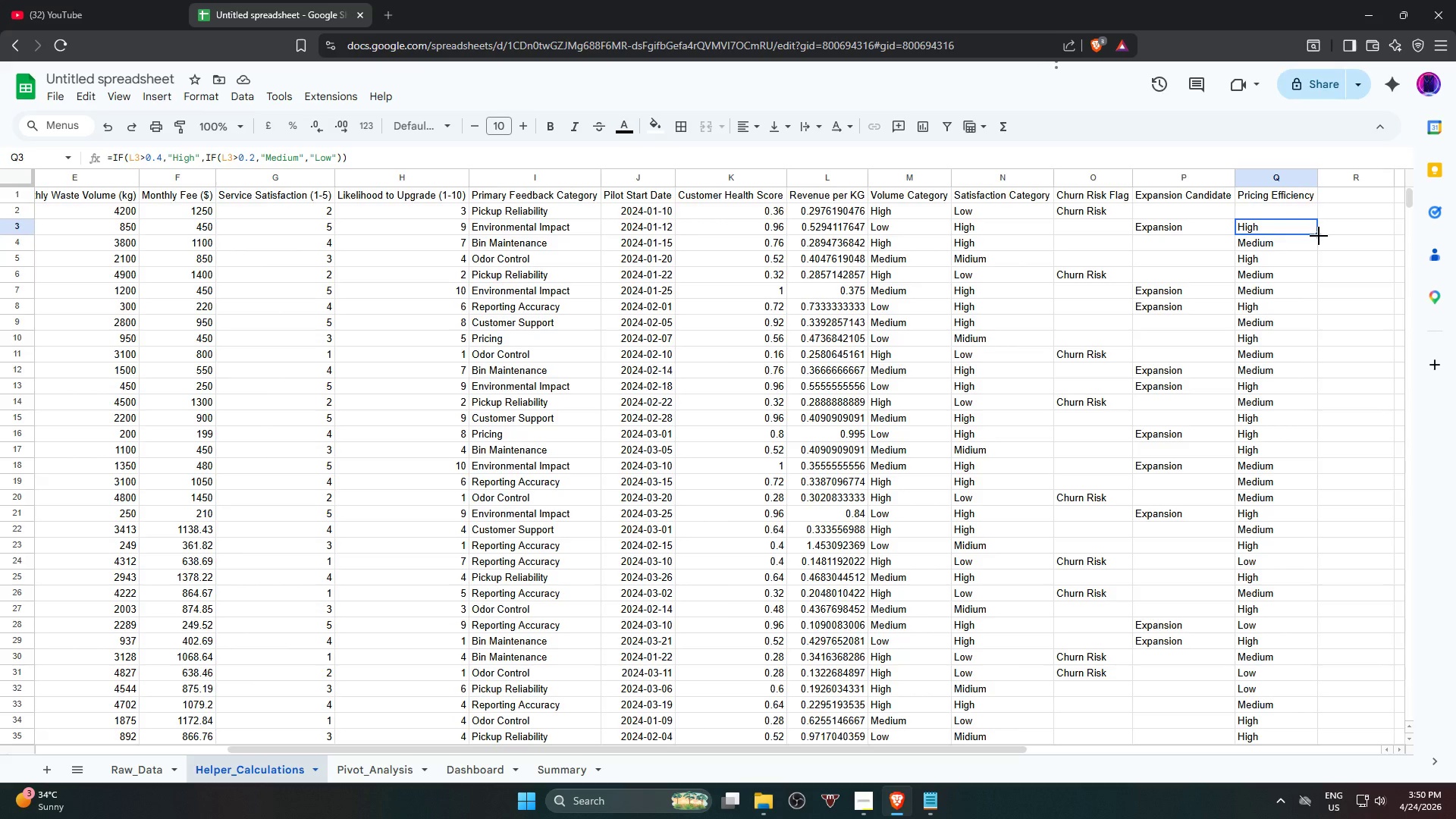 
left_click_drag(start_coordinate=[1319, 236], to_coordinate=[1310, 207])
 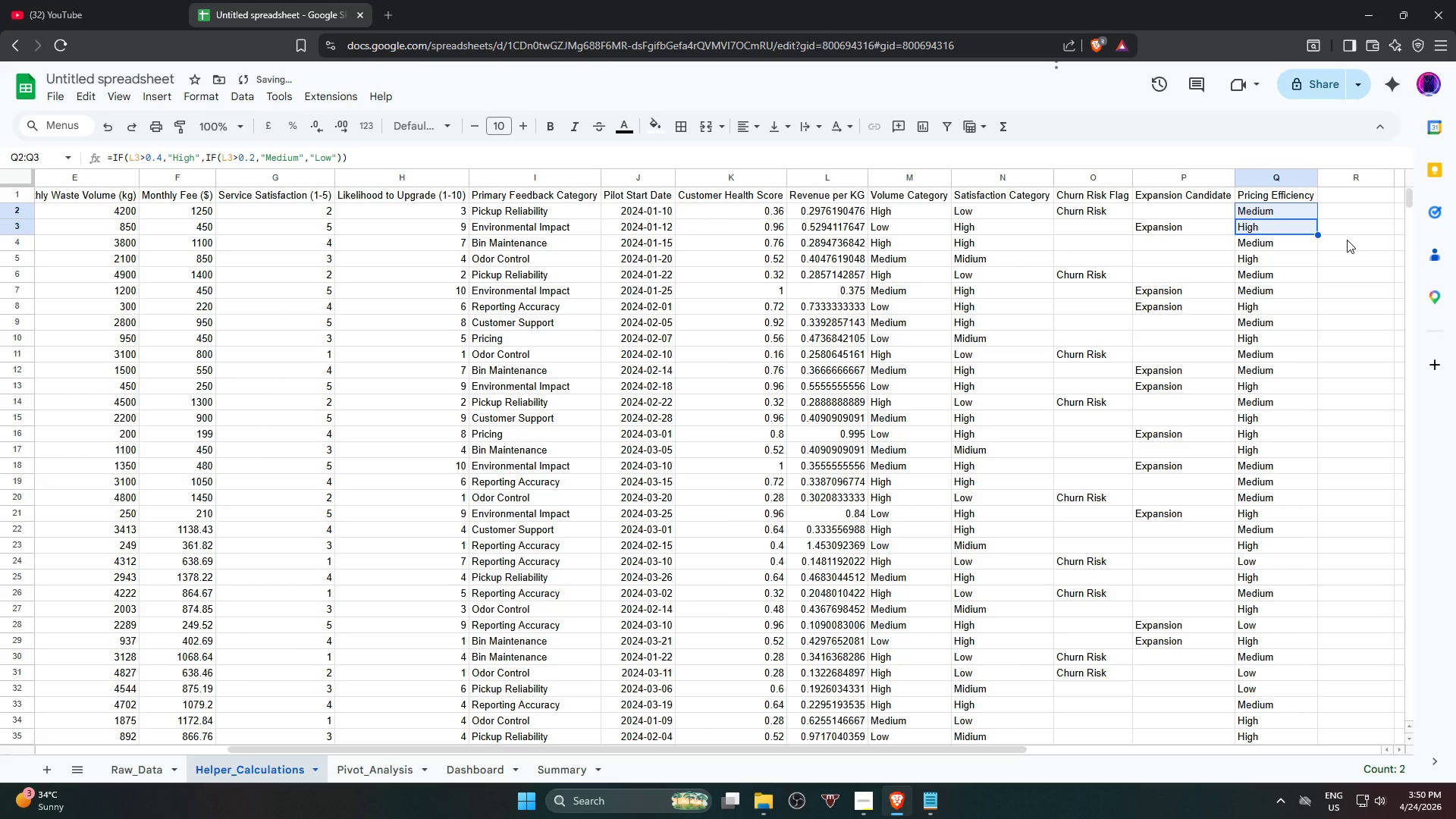 
left_click([1347, 240])
 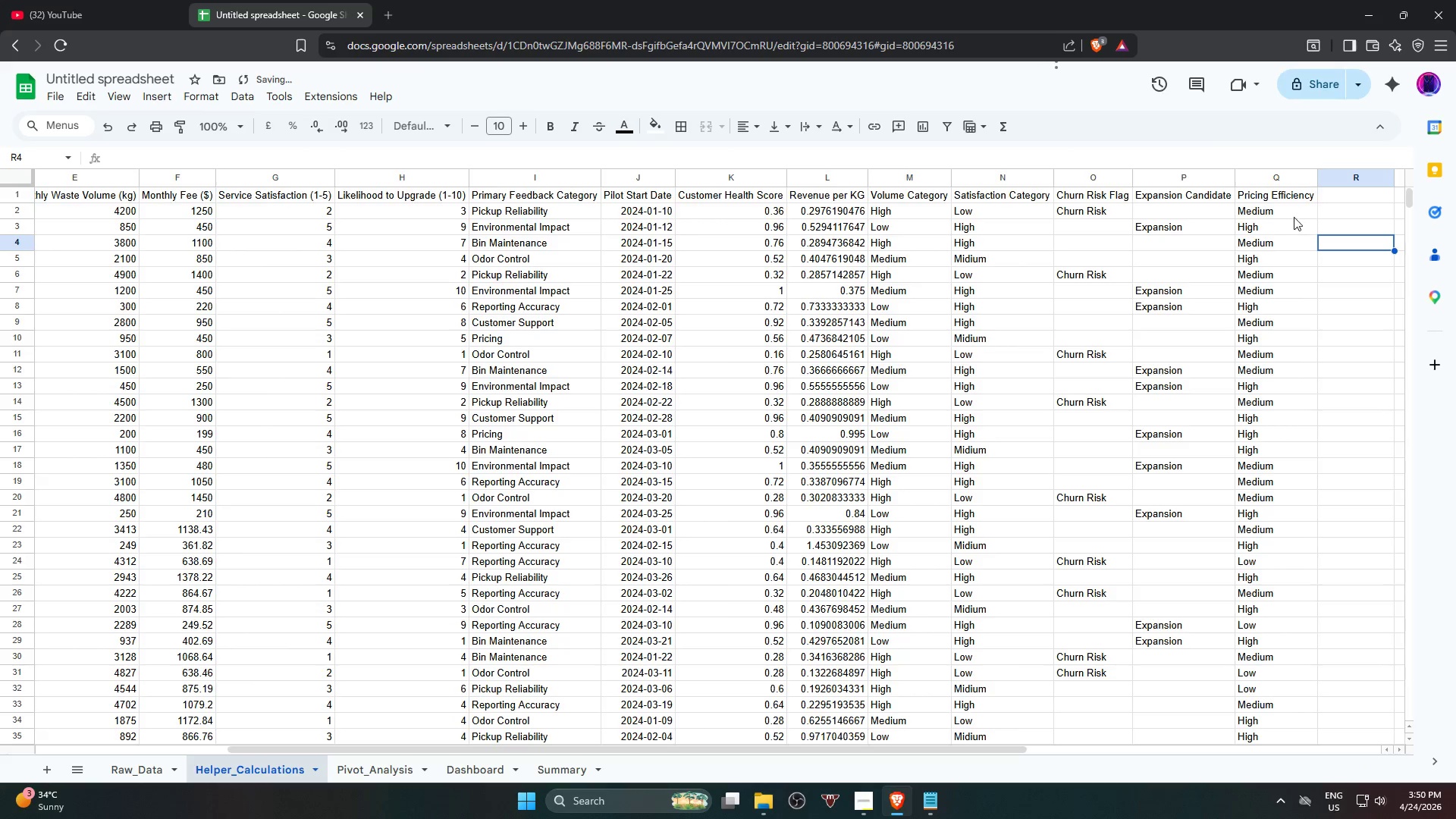 
left_click([1291, 214])
 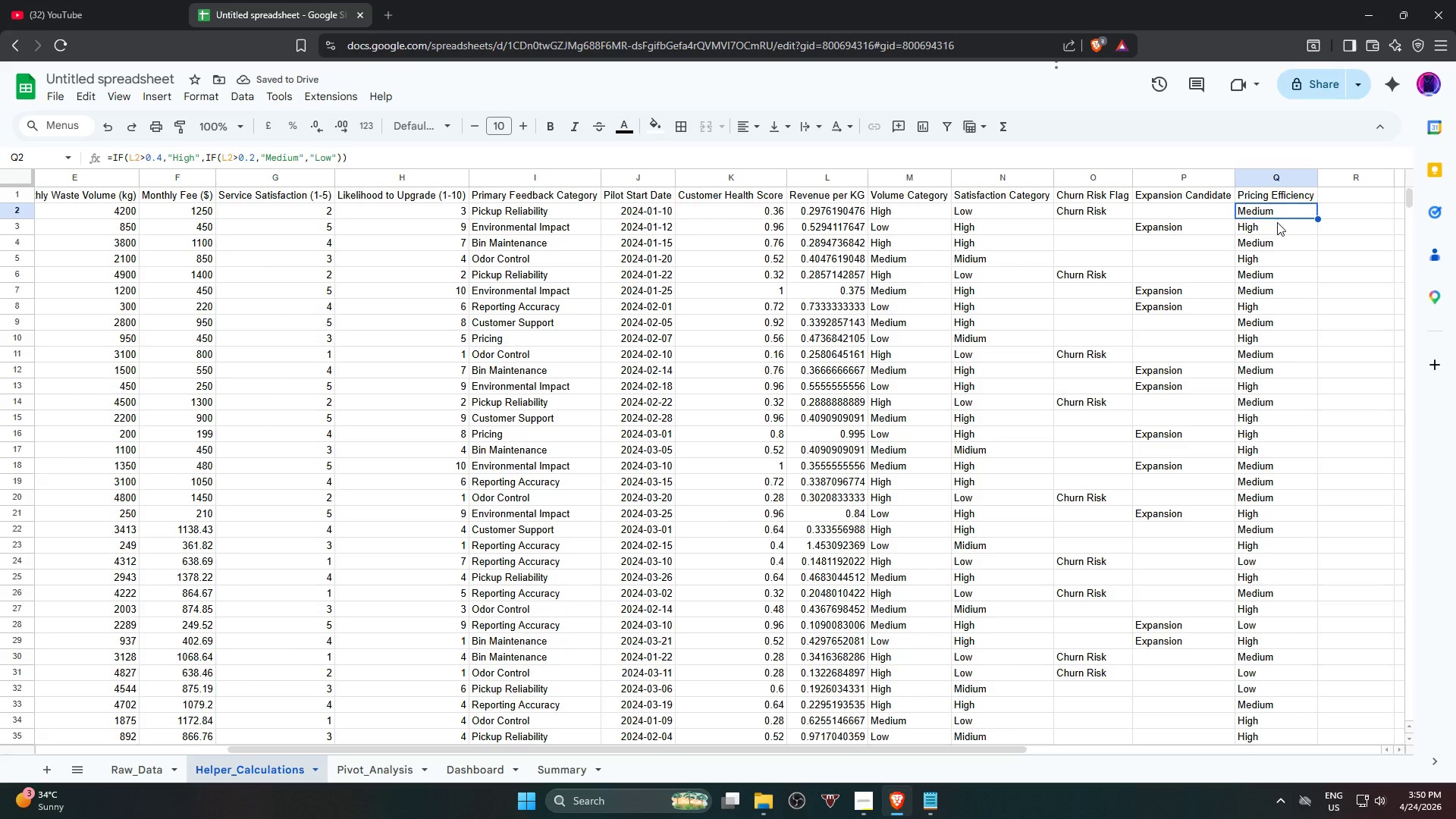 
left_click([1276, 224])
 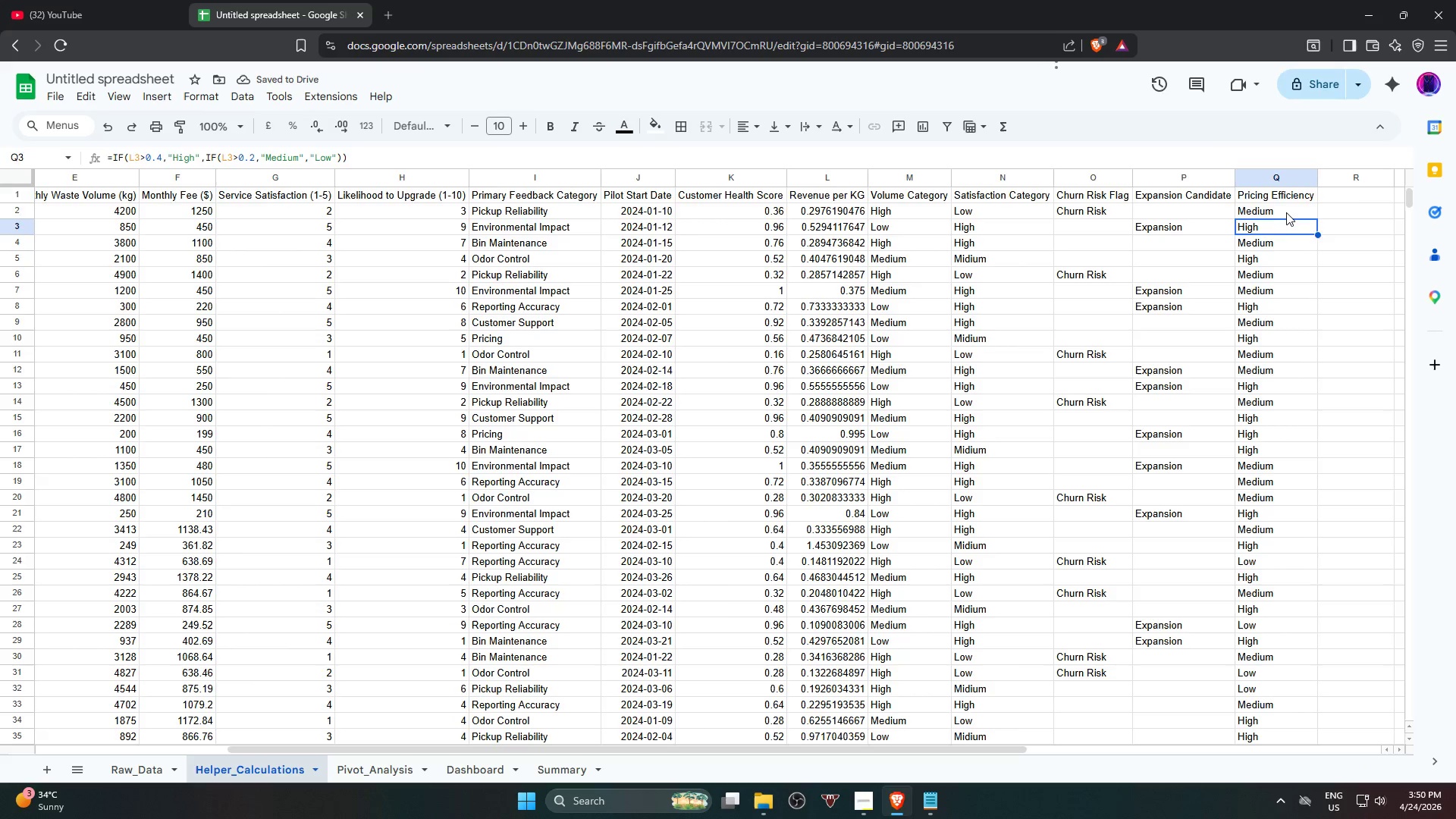 
left_click([1286, 212])
 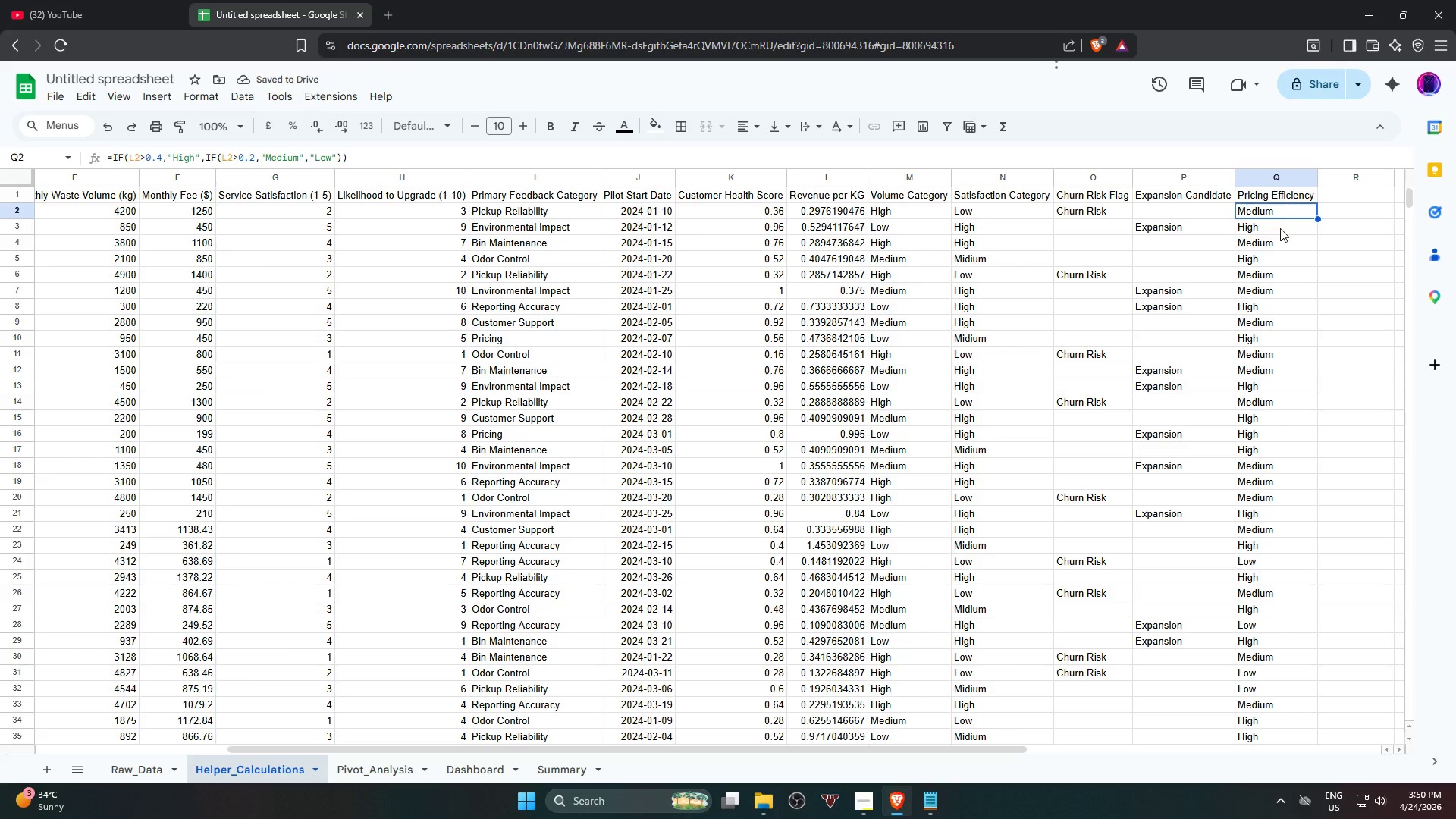 
left_click([1280, 228])
 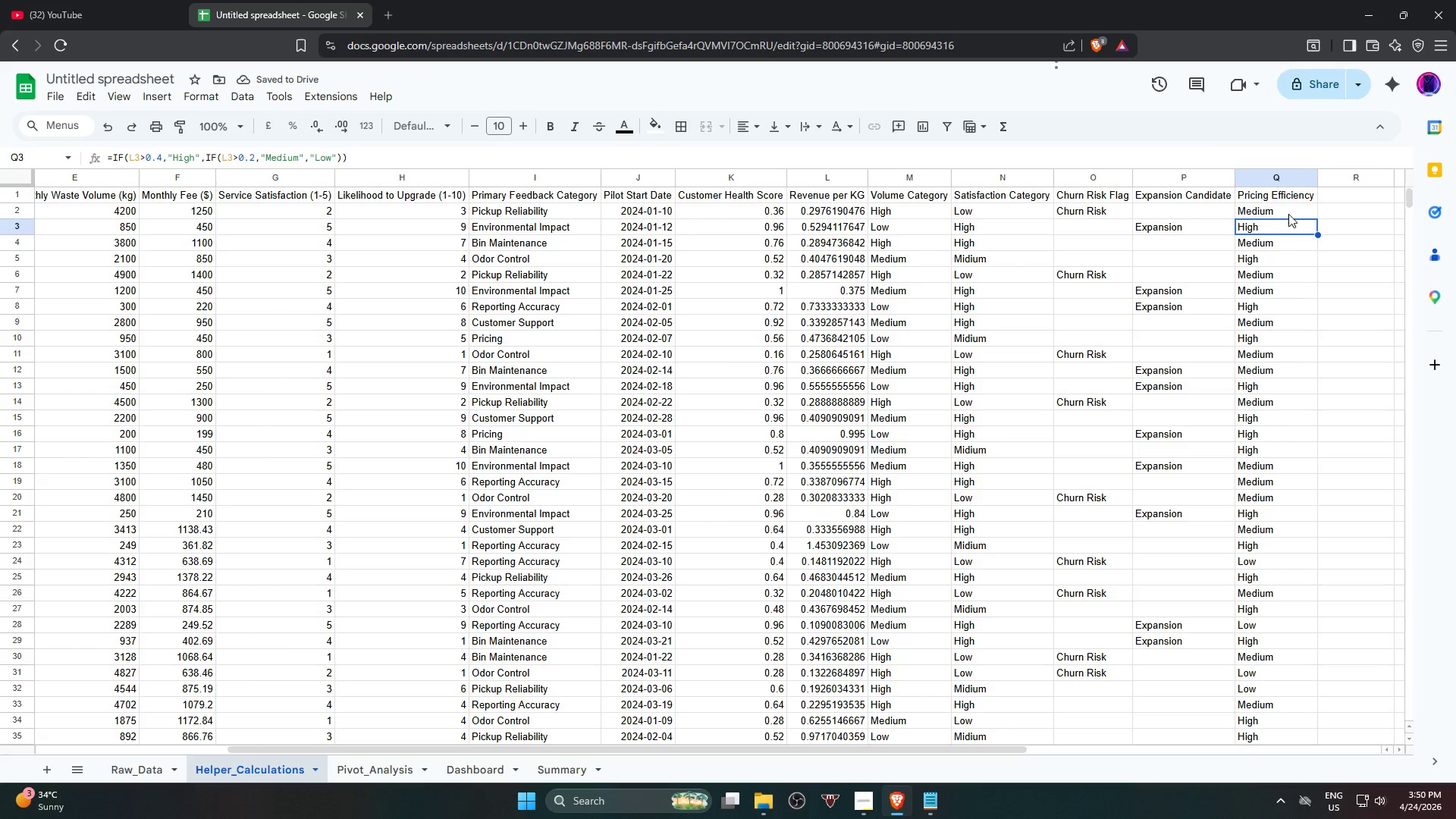 
left_click([1288, 214])
 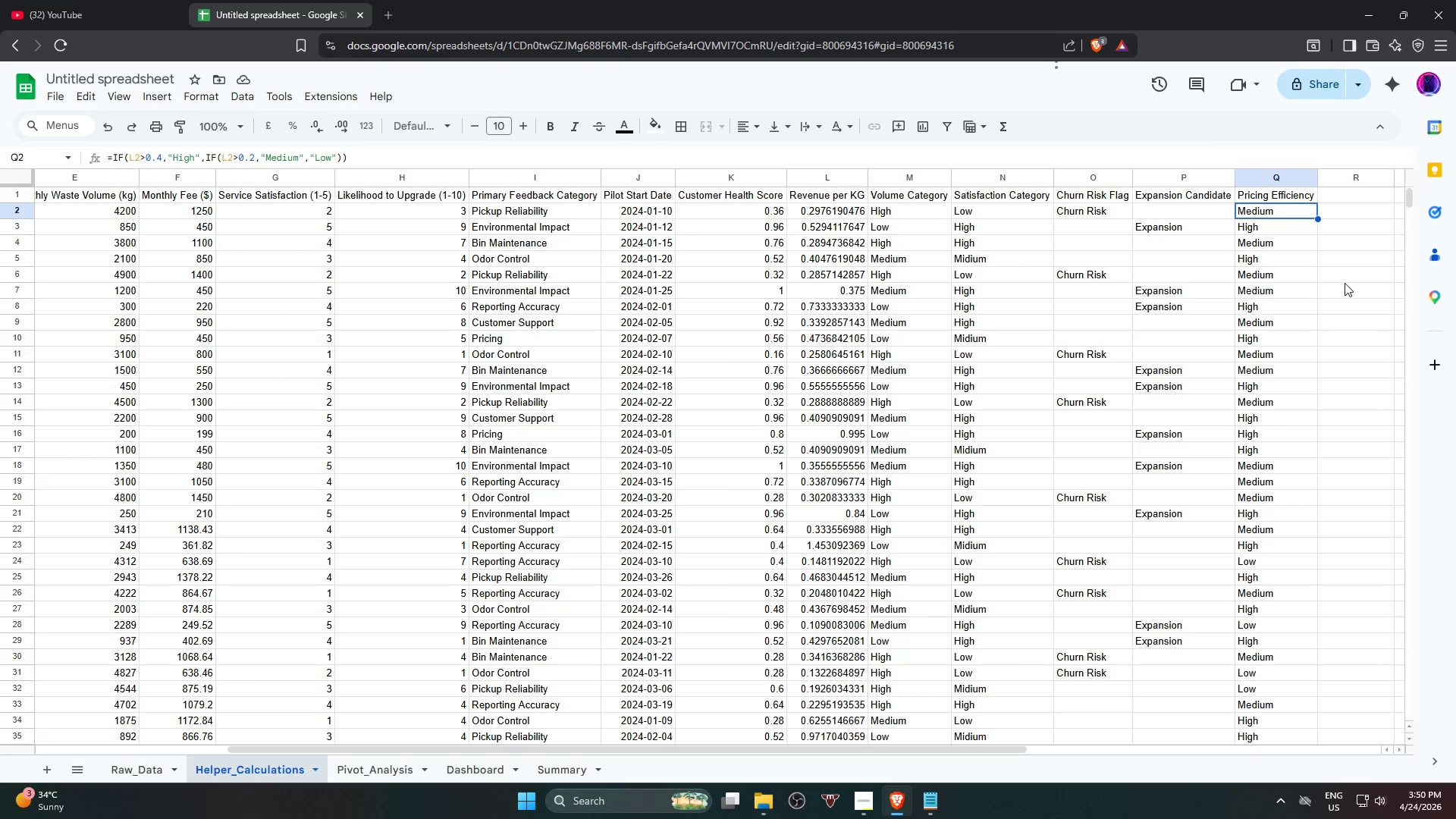 
left_click([1353, 297])
 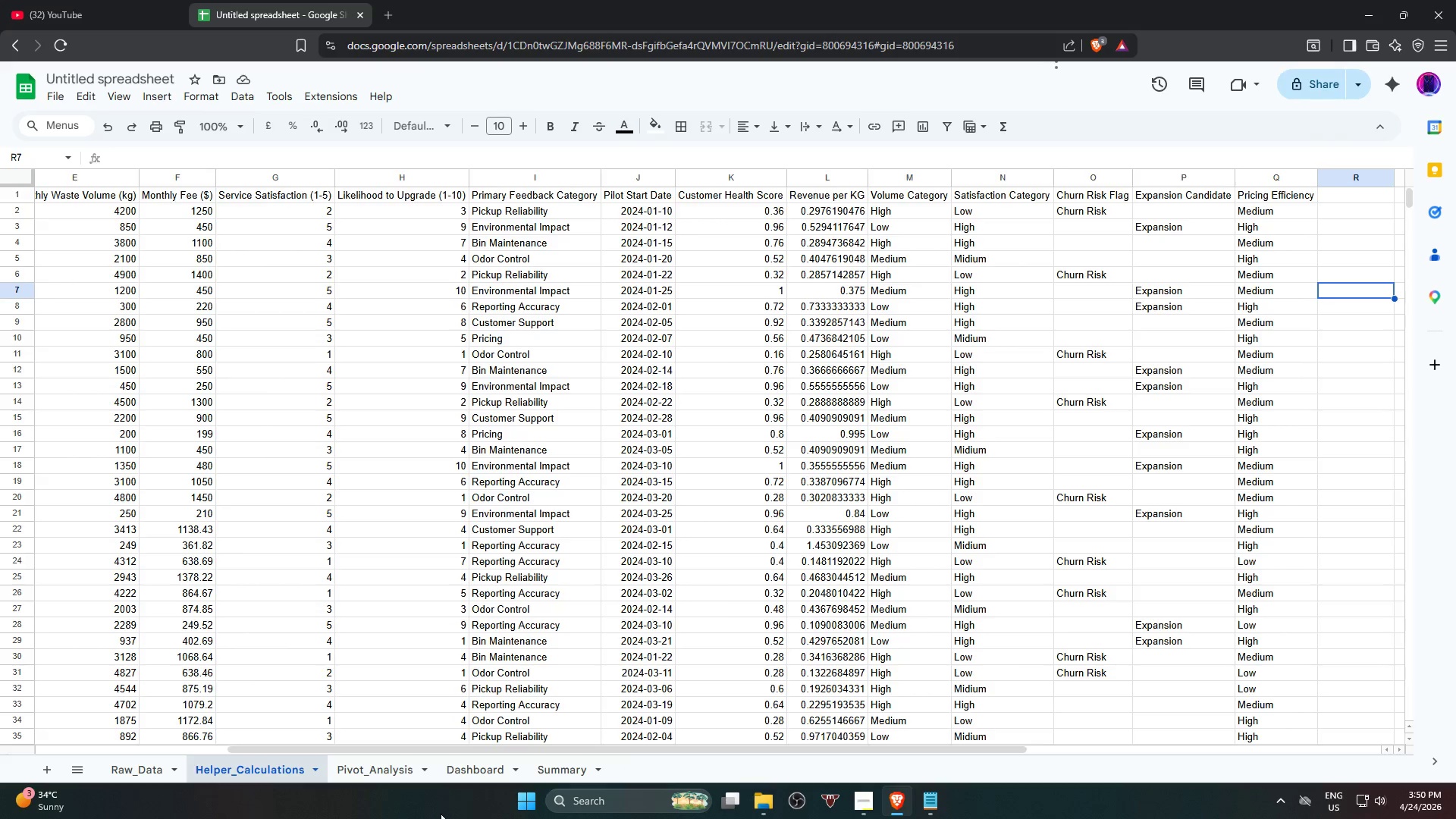 
wait(24.62)
 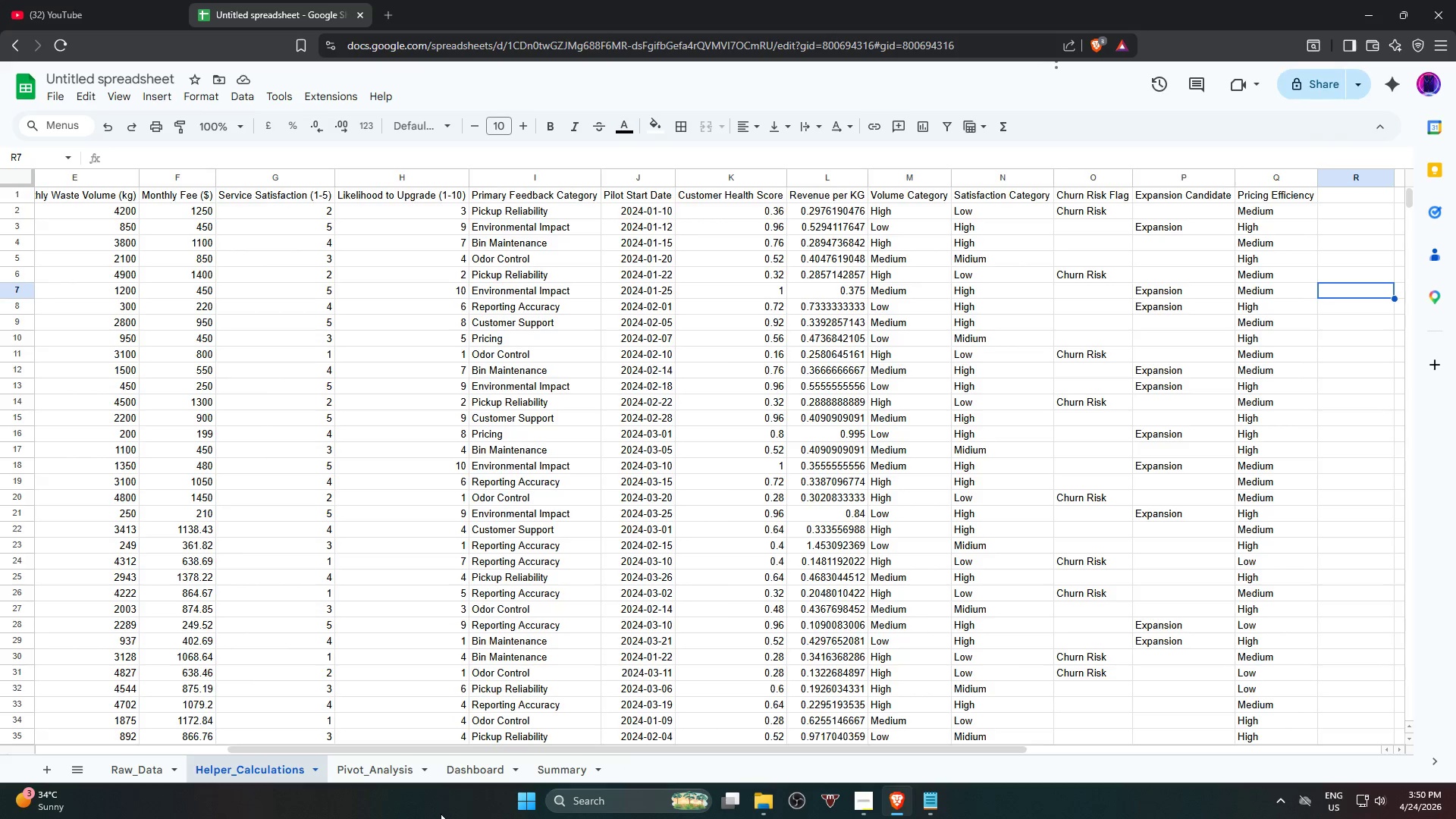 
left_click_drag(start_coordinate=[434, 745], to_coordinate=[199, 737])
 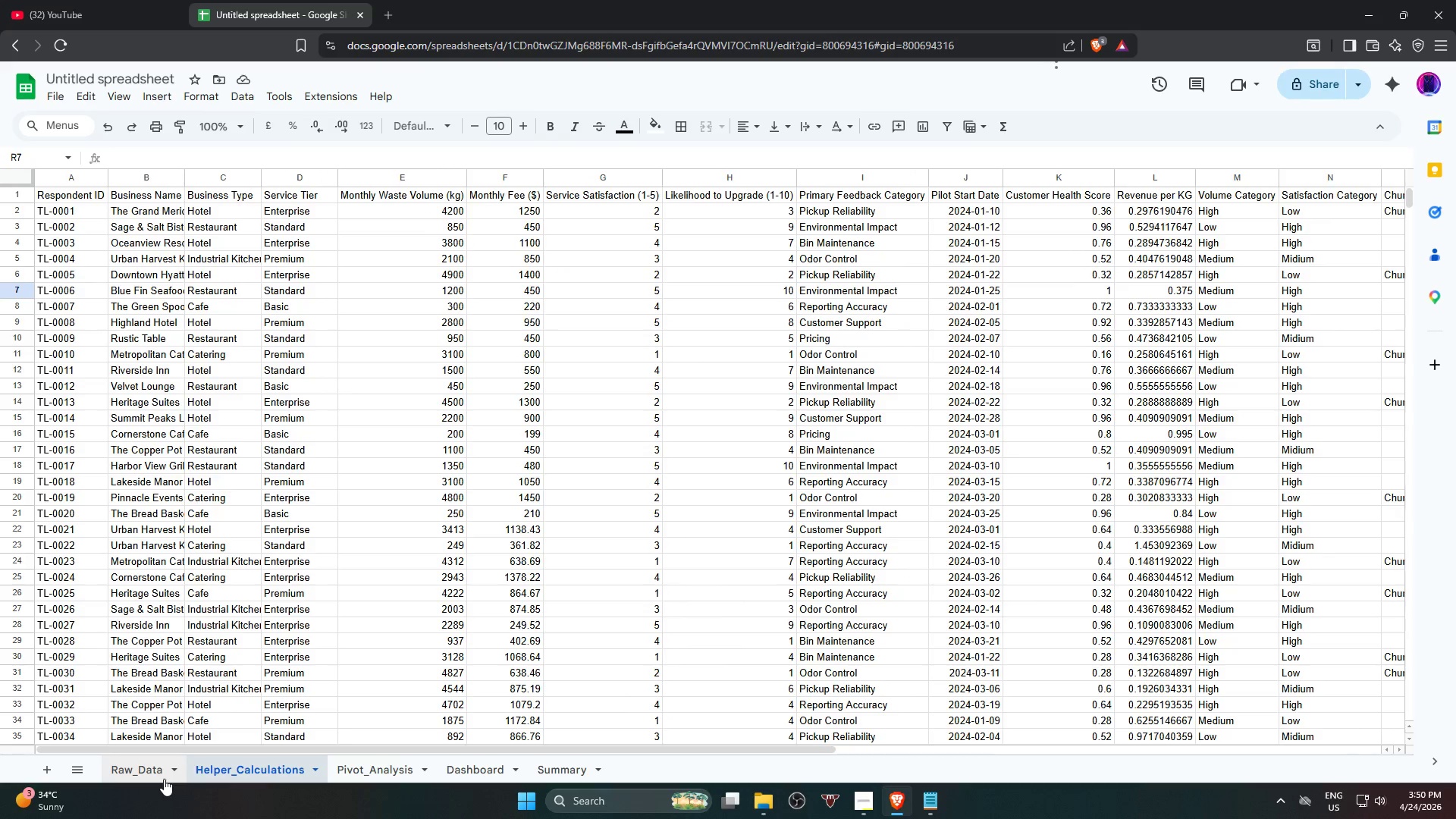 
left_click([146, 774])
 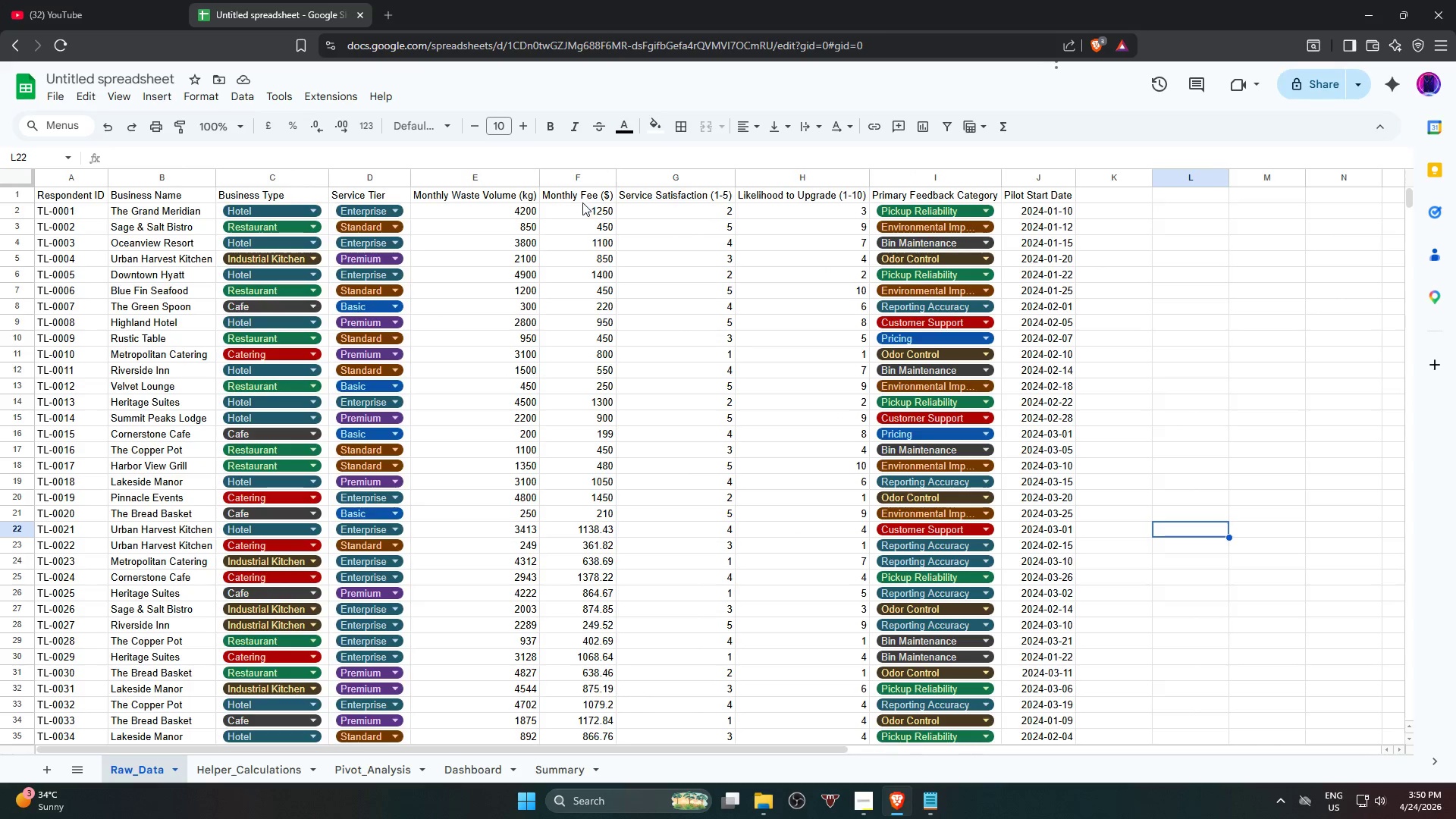 
left_click([551, 196])
 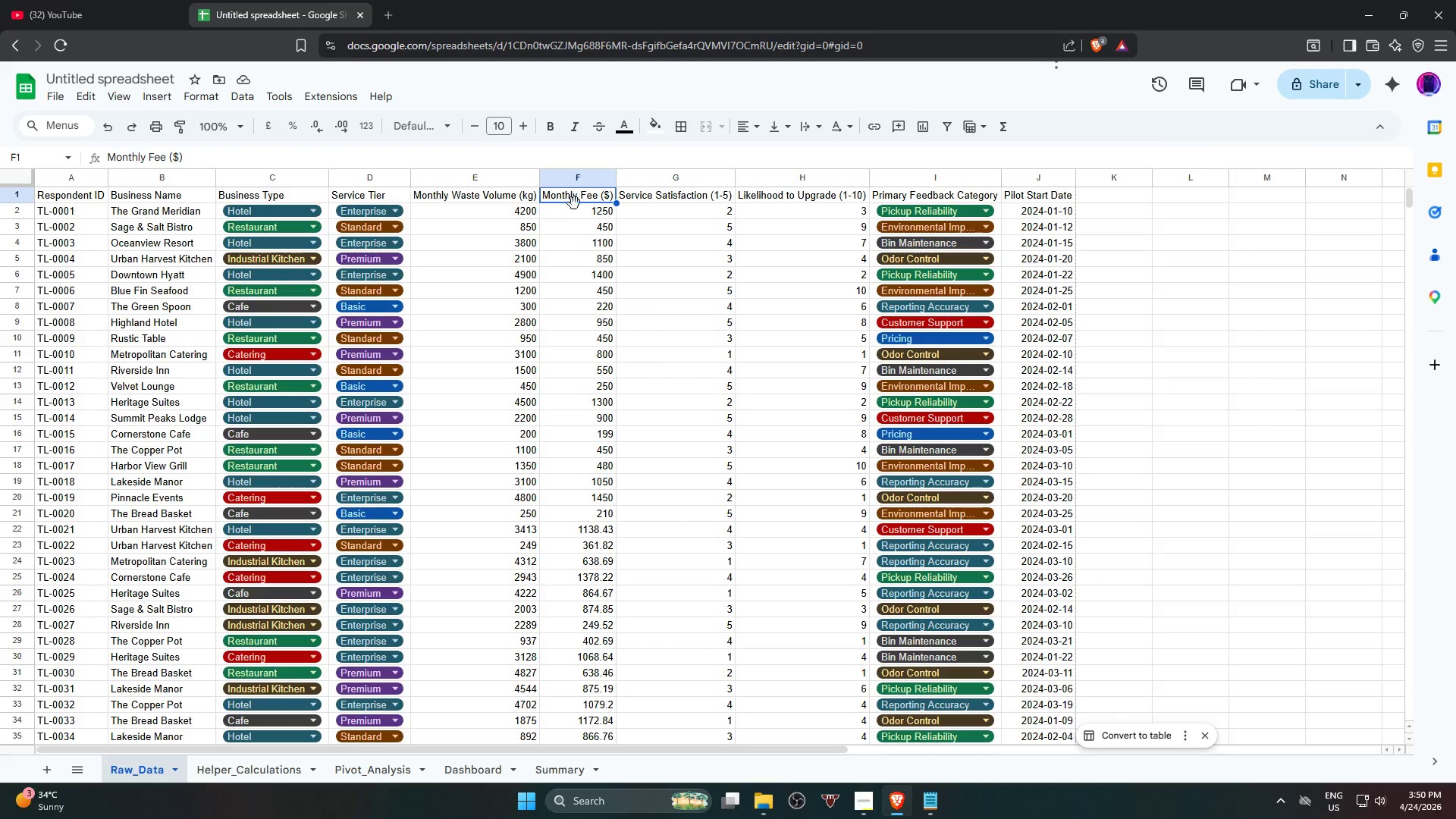 
wait(6.48)
 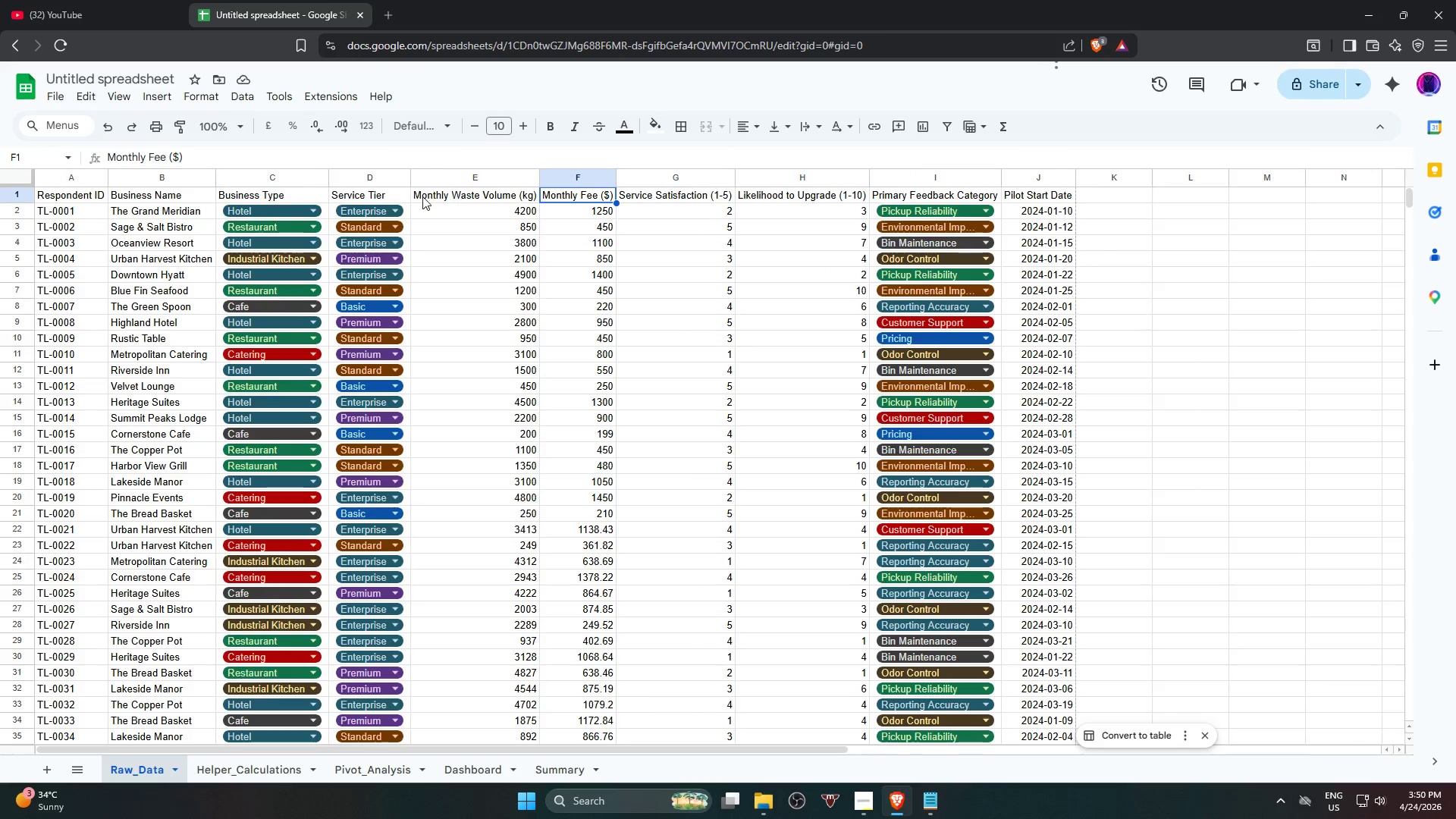 
left_click([241, 764])
 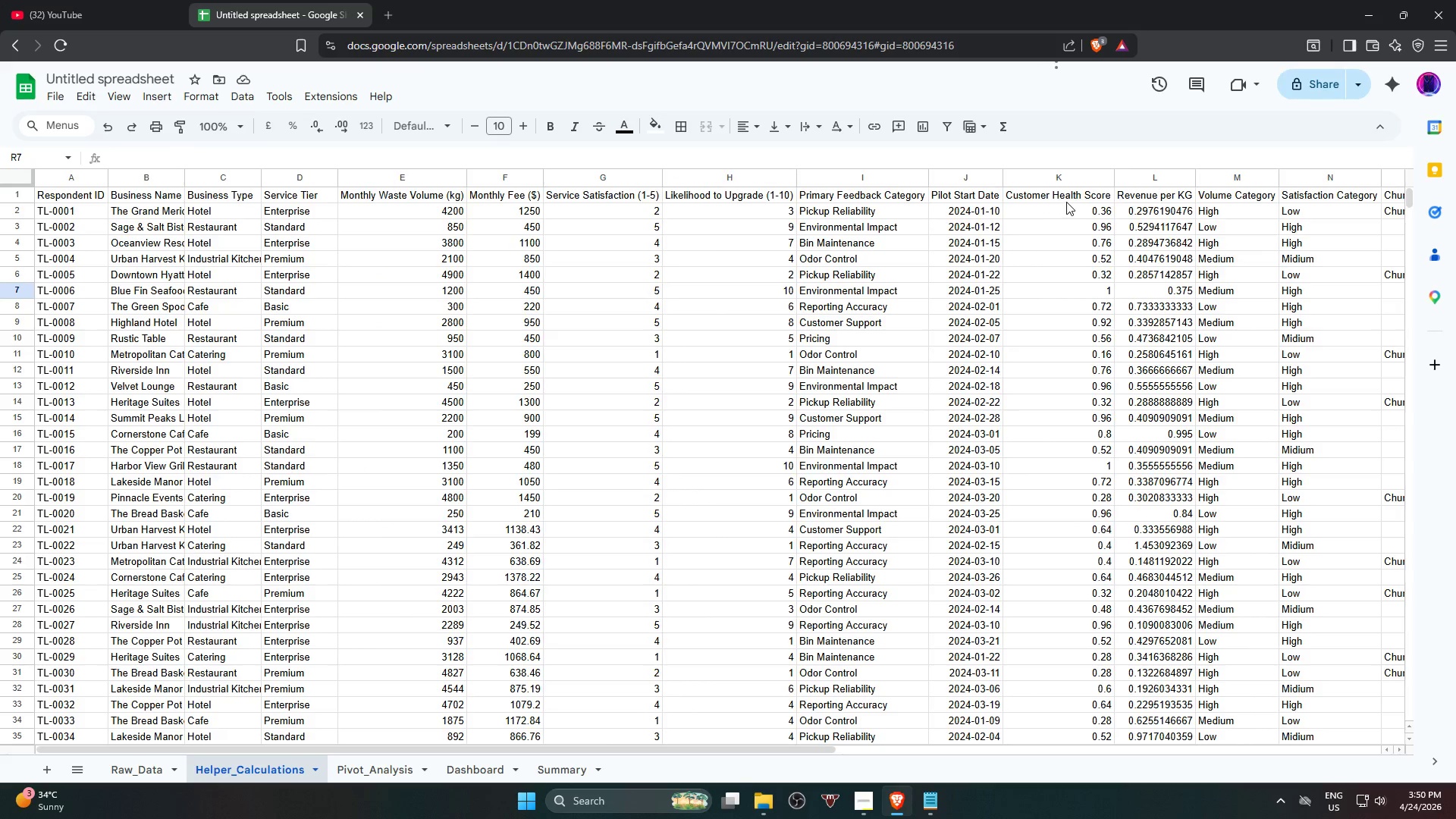 
wait(5.03)
 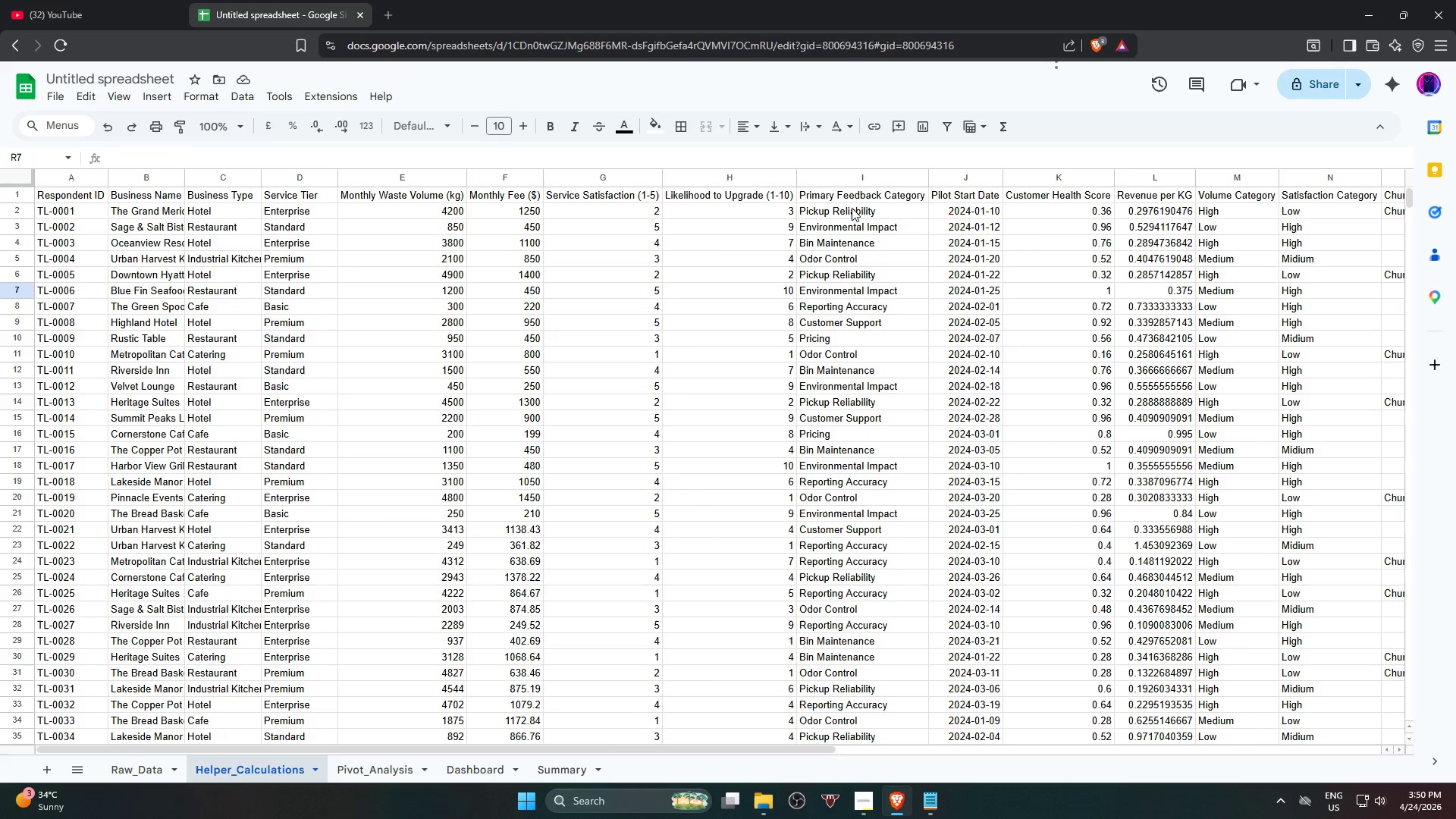 
left_click([494, 191])
 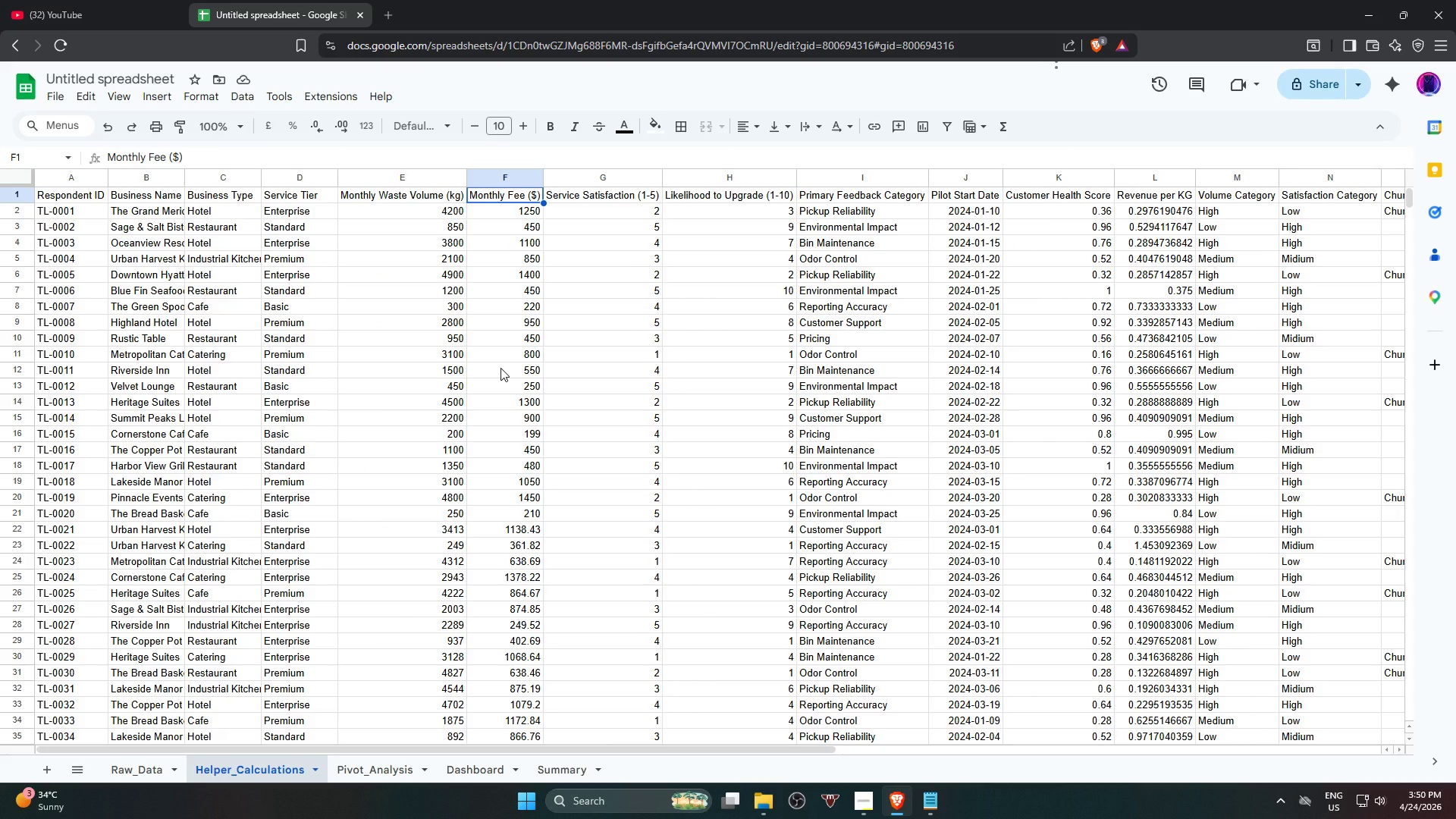 
hold_key(key=ShiftLeft, duration=0.59)
 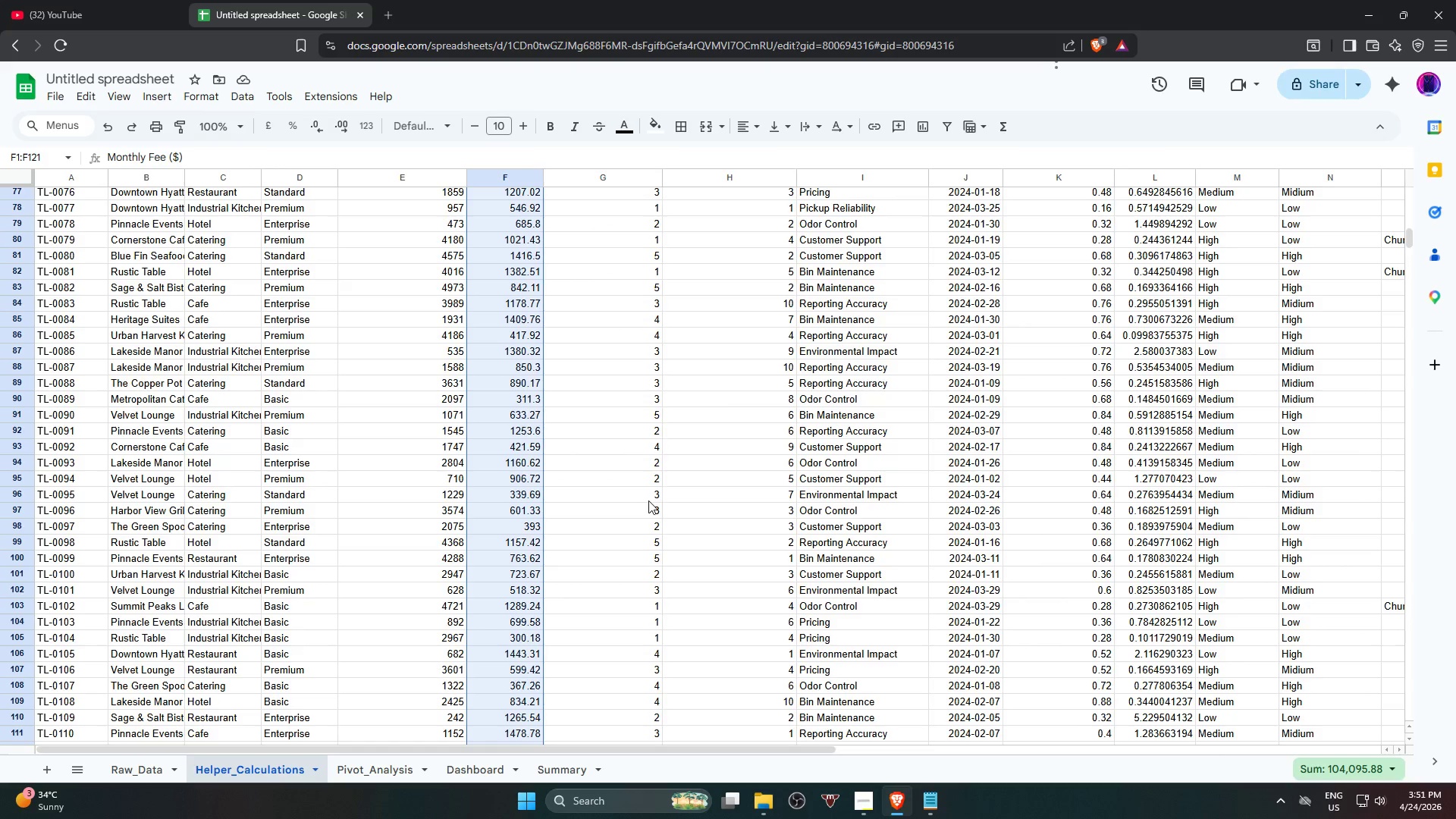 
scroll: coordinate [516, 519], scroll_direction: down, amount: 22.0
 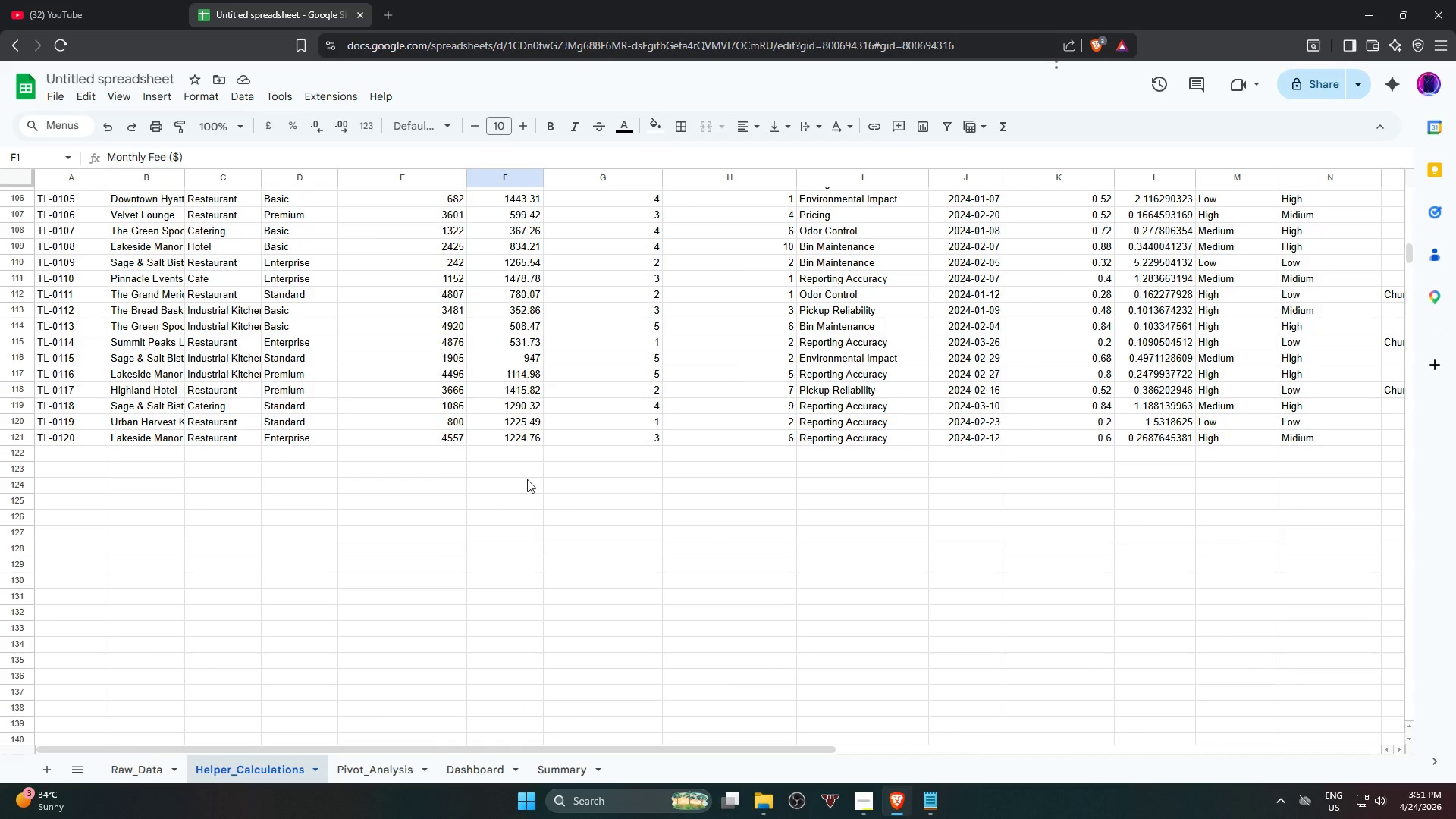 
left_click([522, 439])
 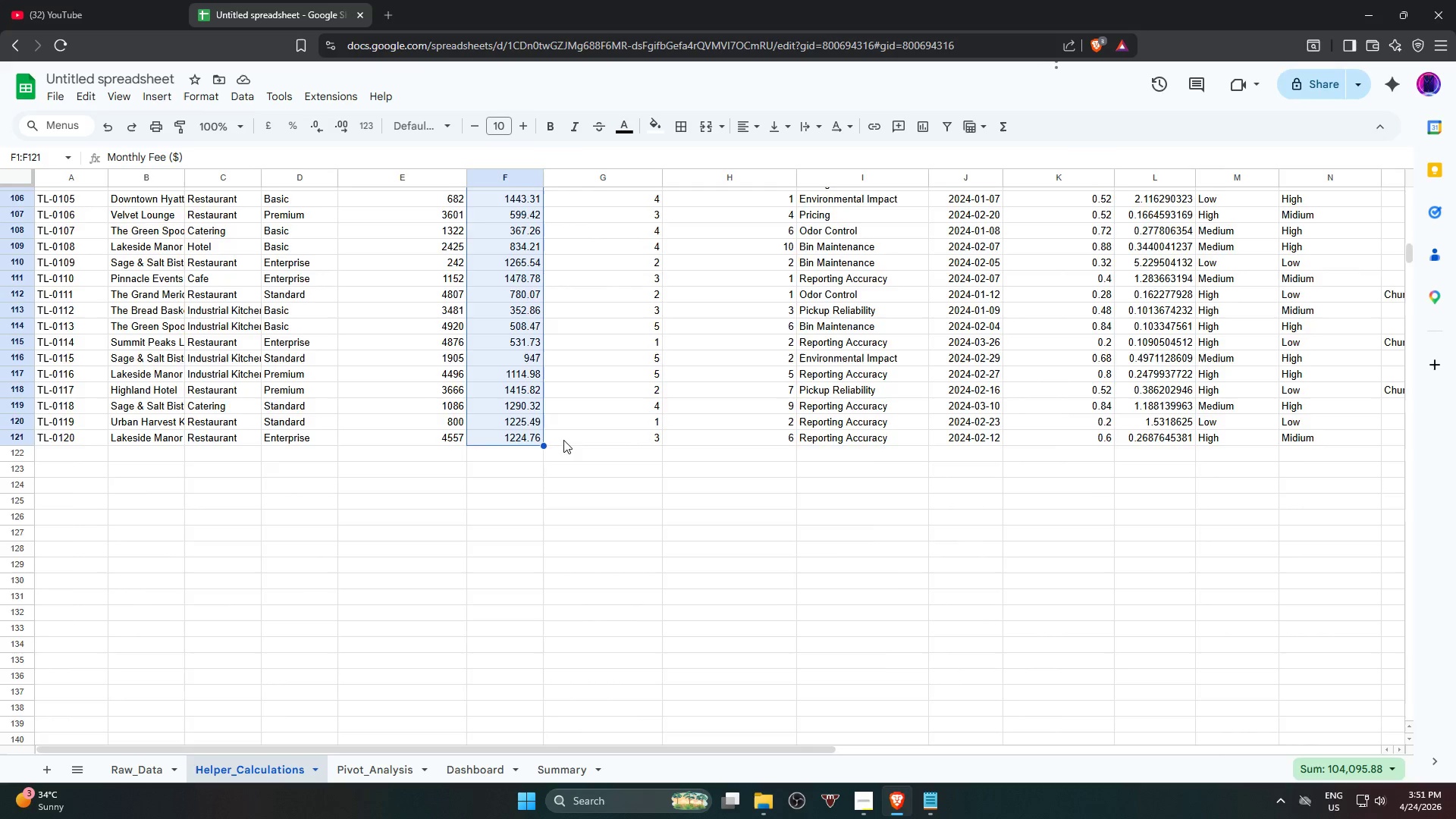 
scroll: coordinate [645, 444], scroll_direction: up, amount: 28.0
 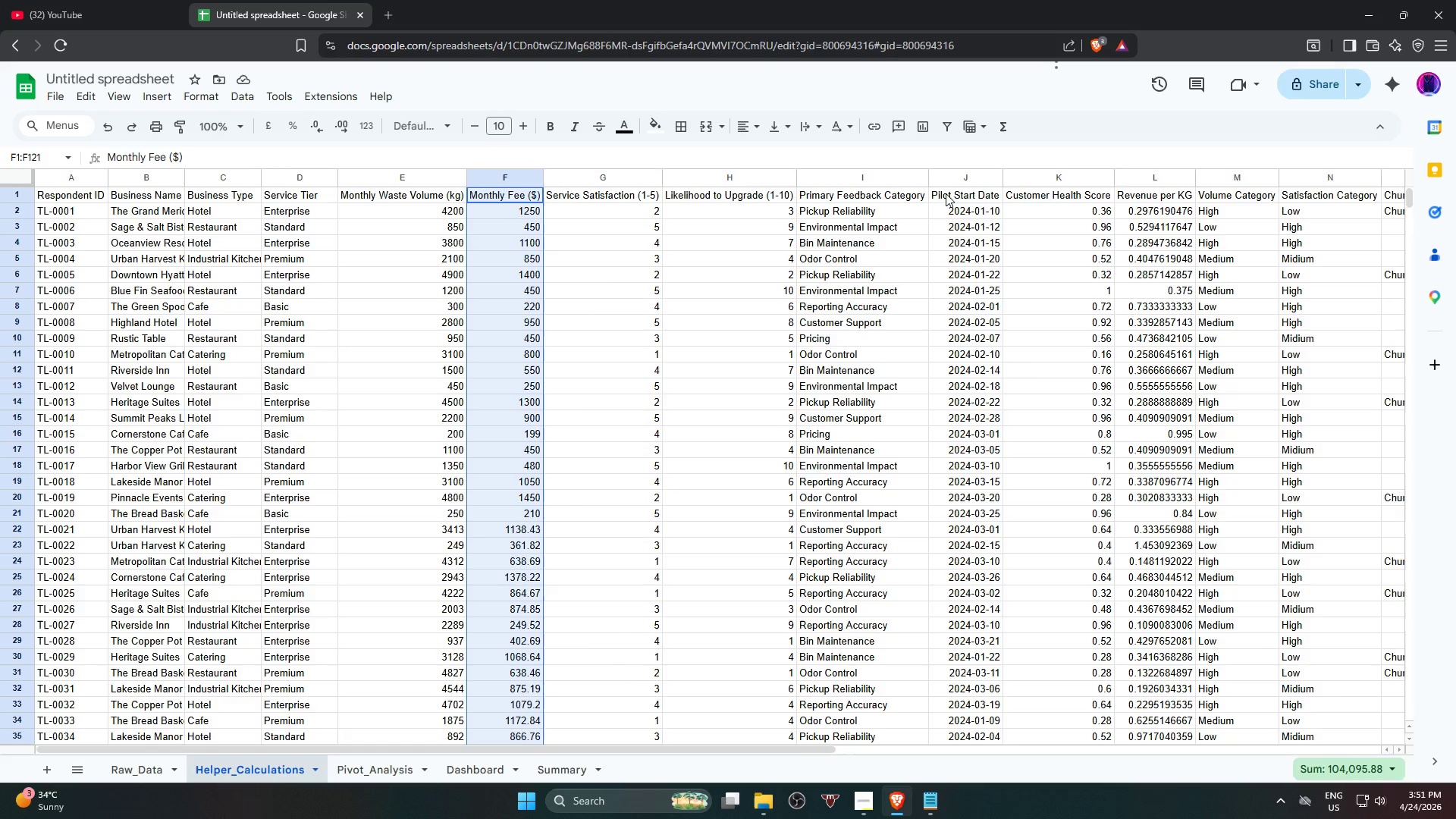 
hold_key(key=ControlLeft, duration=1.0)
left_click([1059, 192])
 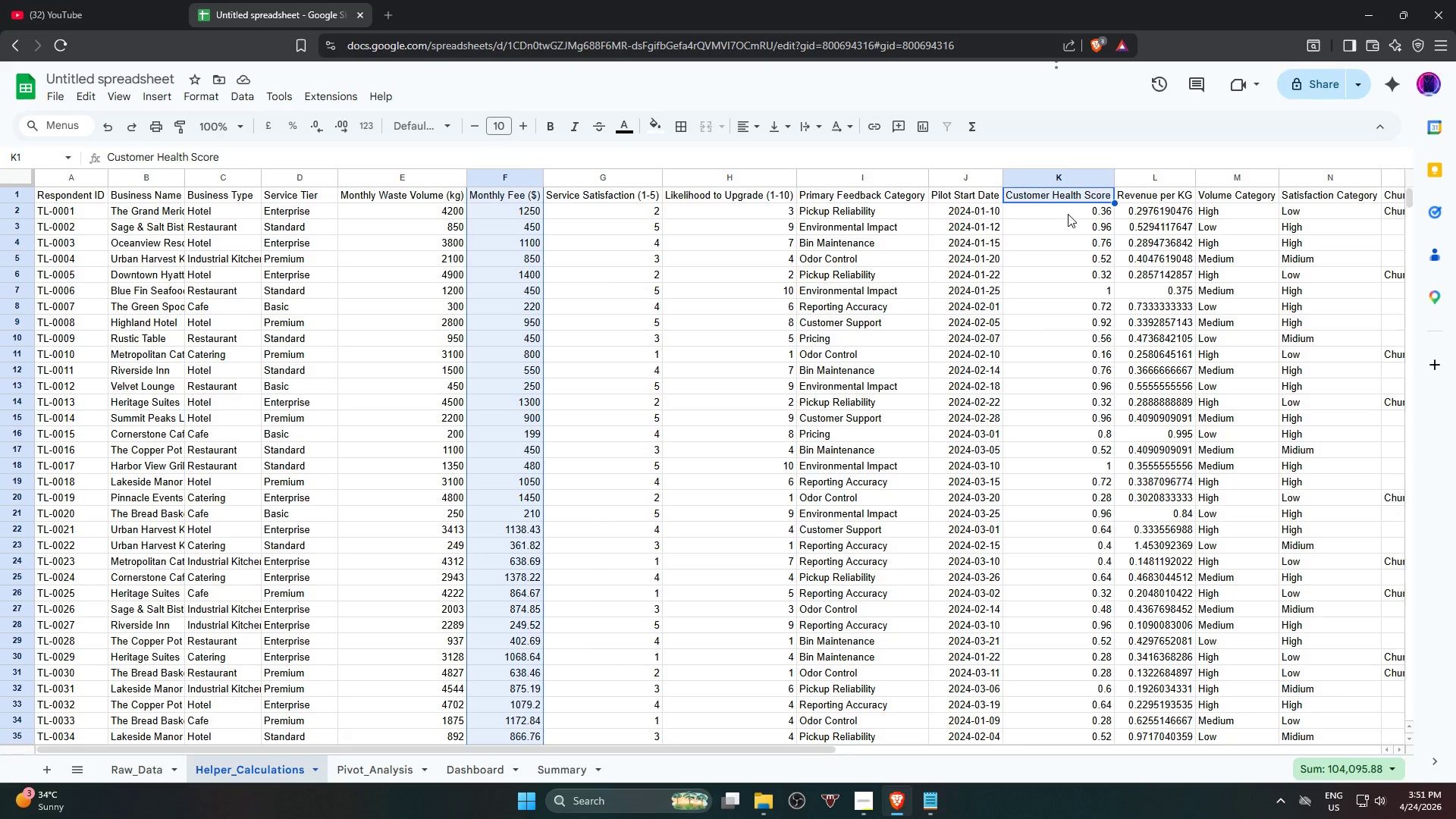 
hold_key(key=ControlLeft, duration=1.62)
left_click_drag(start_coordinate=[1065, 212], to_coordinate=[1065, 736])
 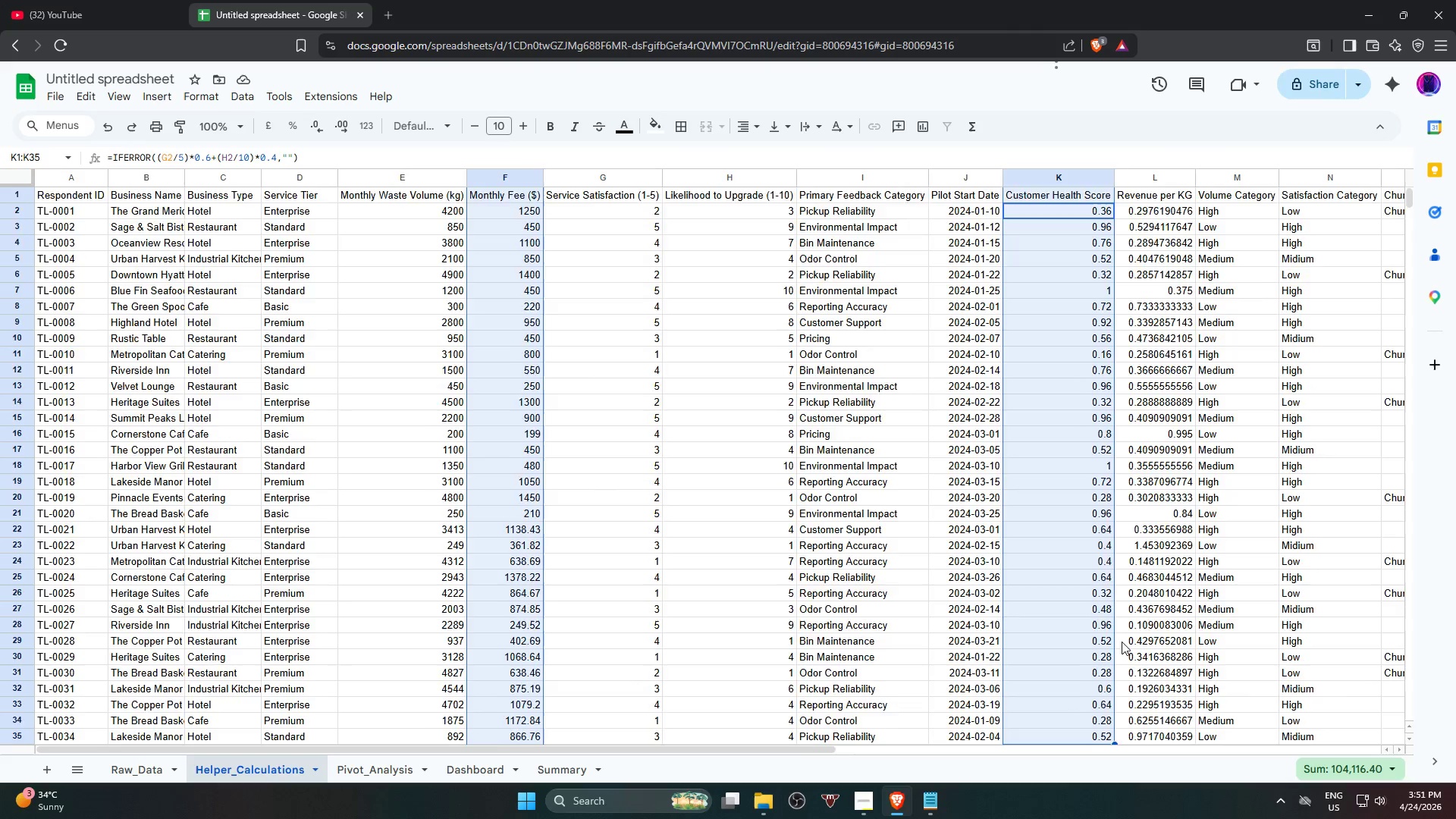 
hold_key(key=ControlLeft, duration=2.09)
 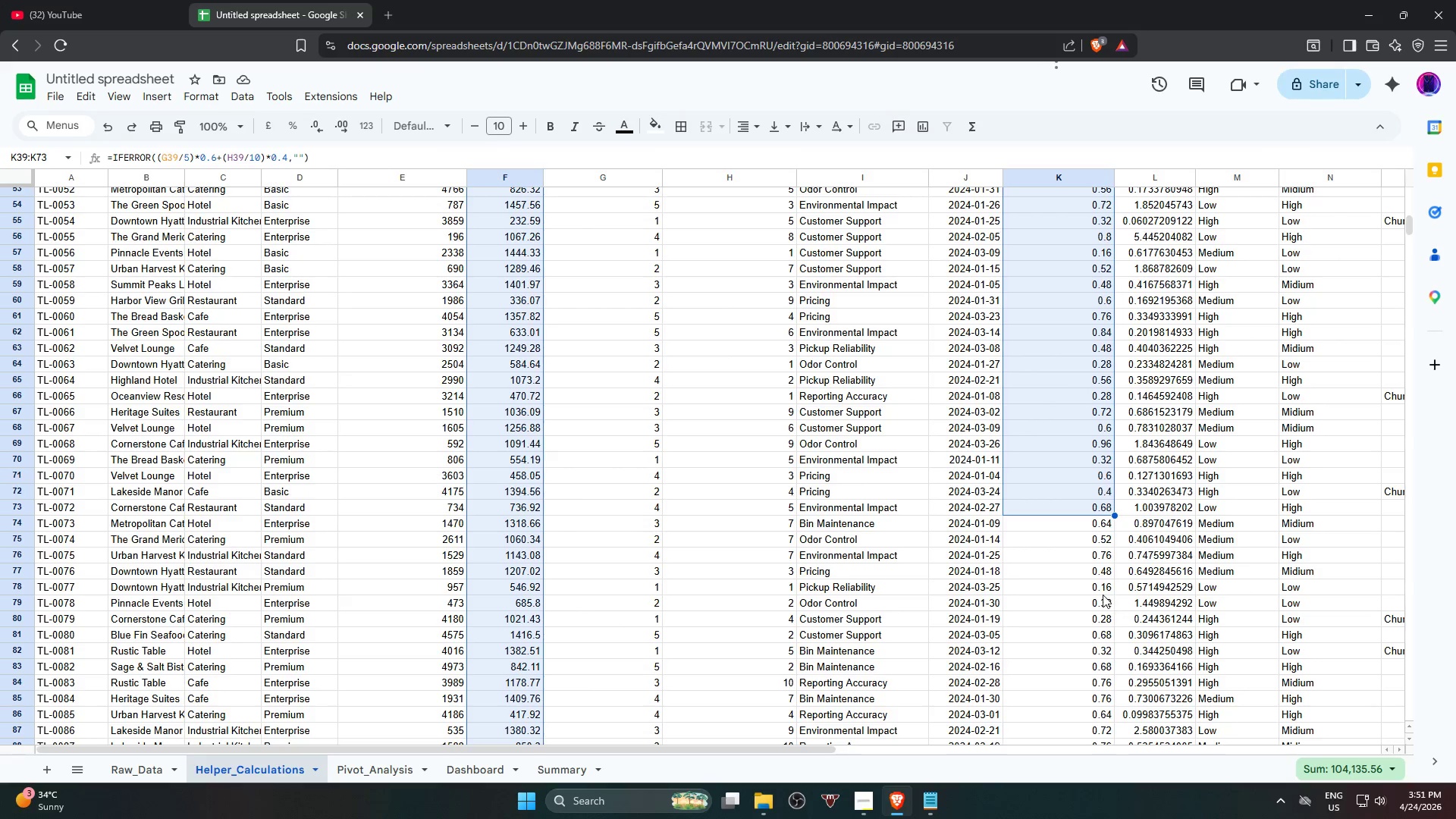 
scroll: coordinate [1072, 585], scroll_direction: down, amount: 8.0
 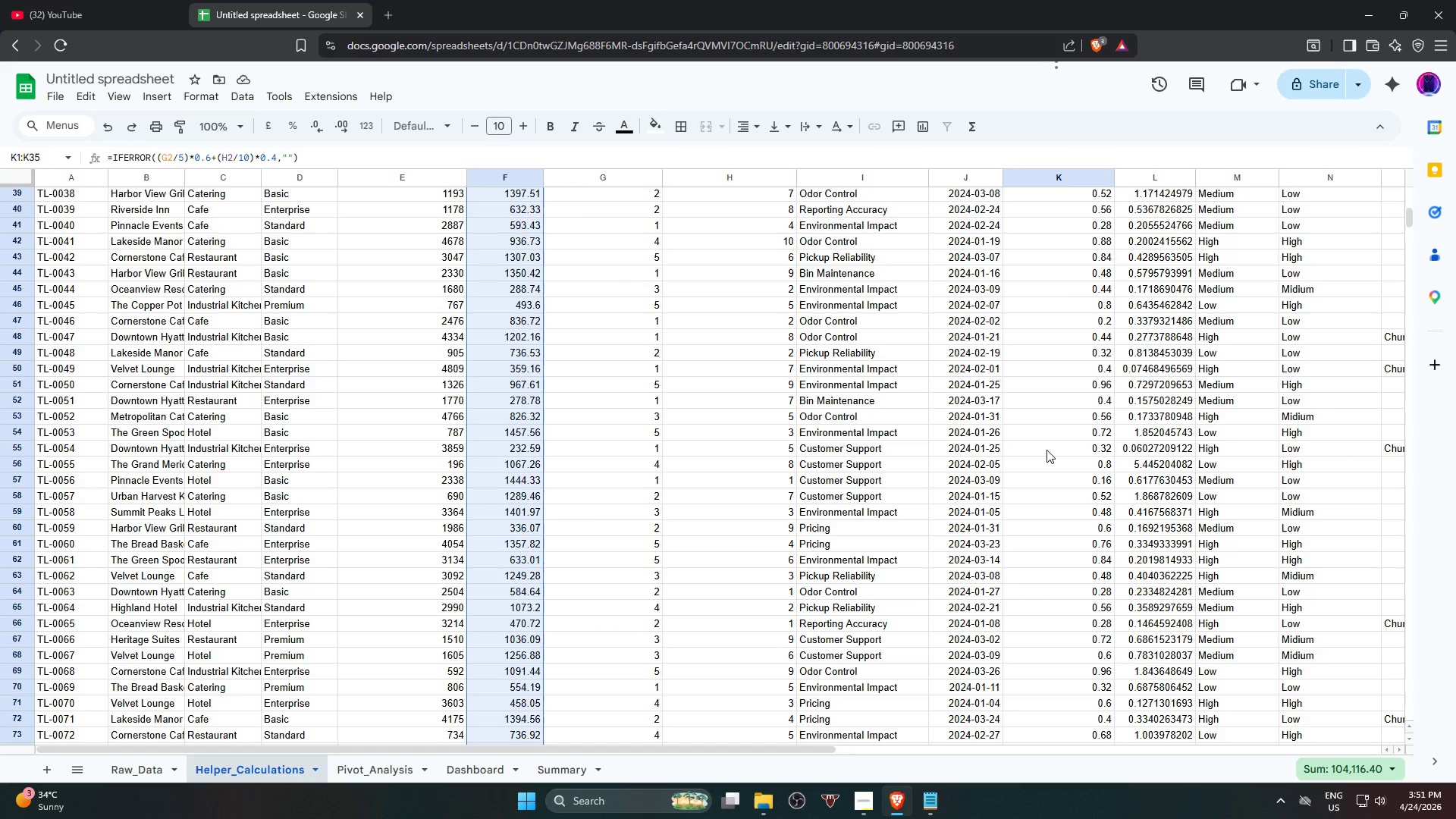 
left_click_drag(start_coordinate=[1056, 191], to_coordinate=[1068, 733])
 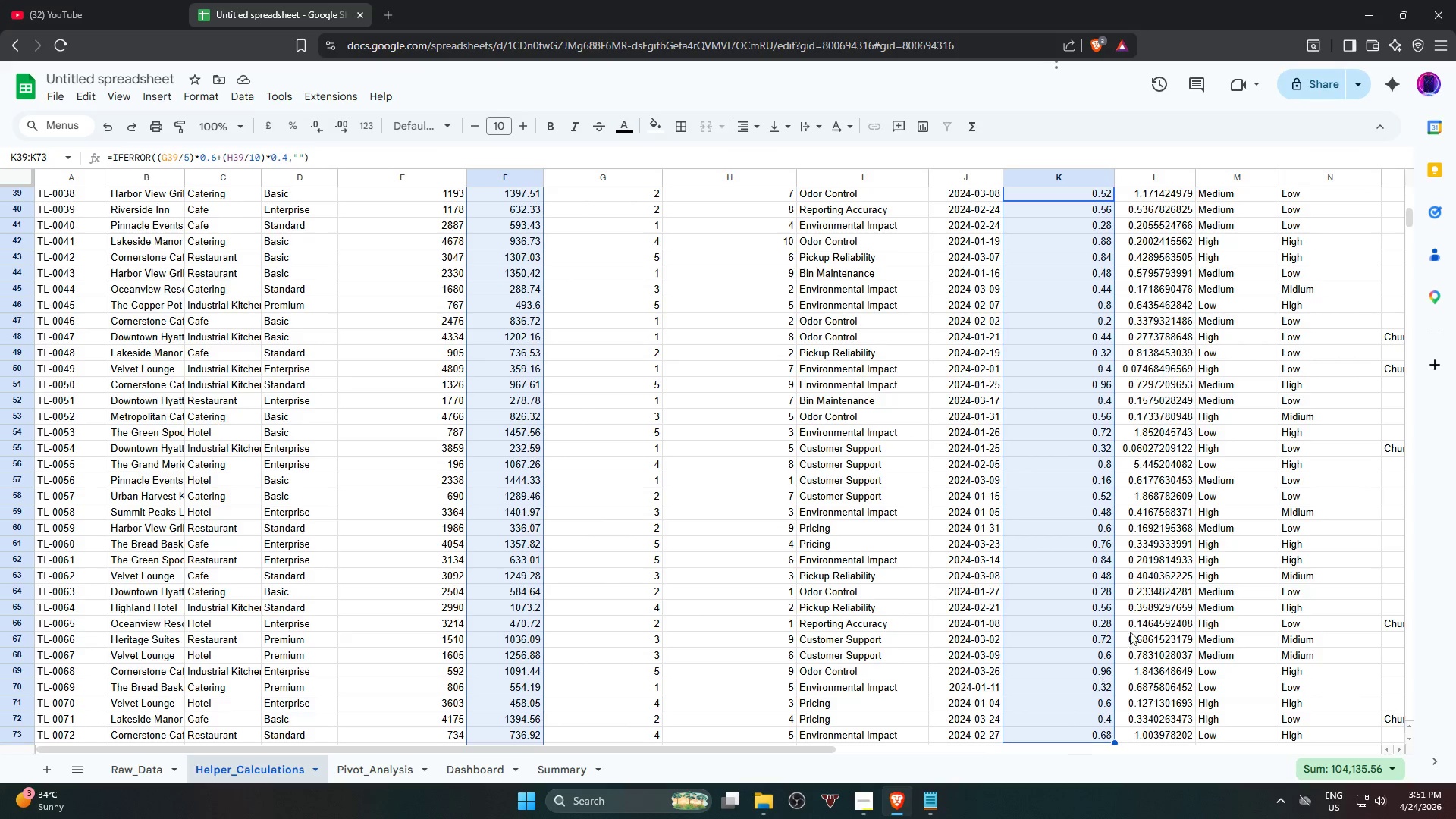 
hold_key(key=ControlLeft, duration=2.11)
 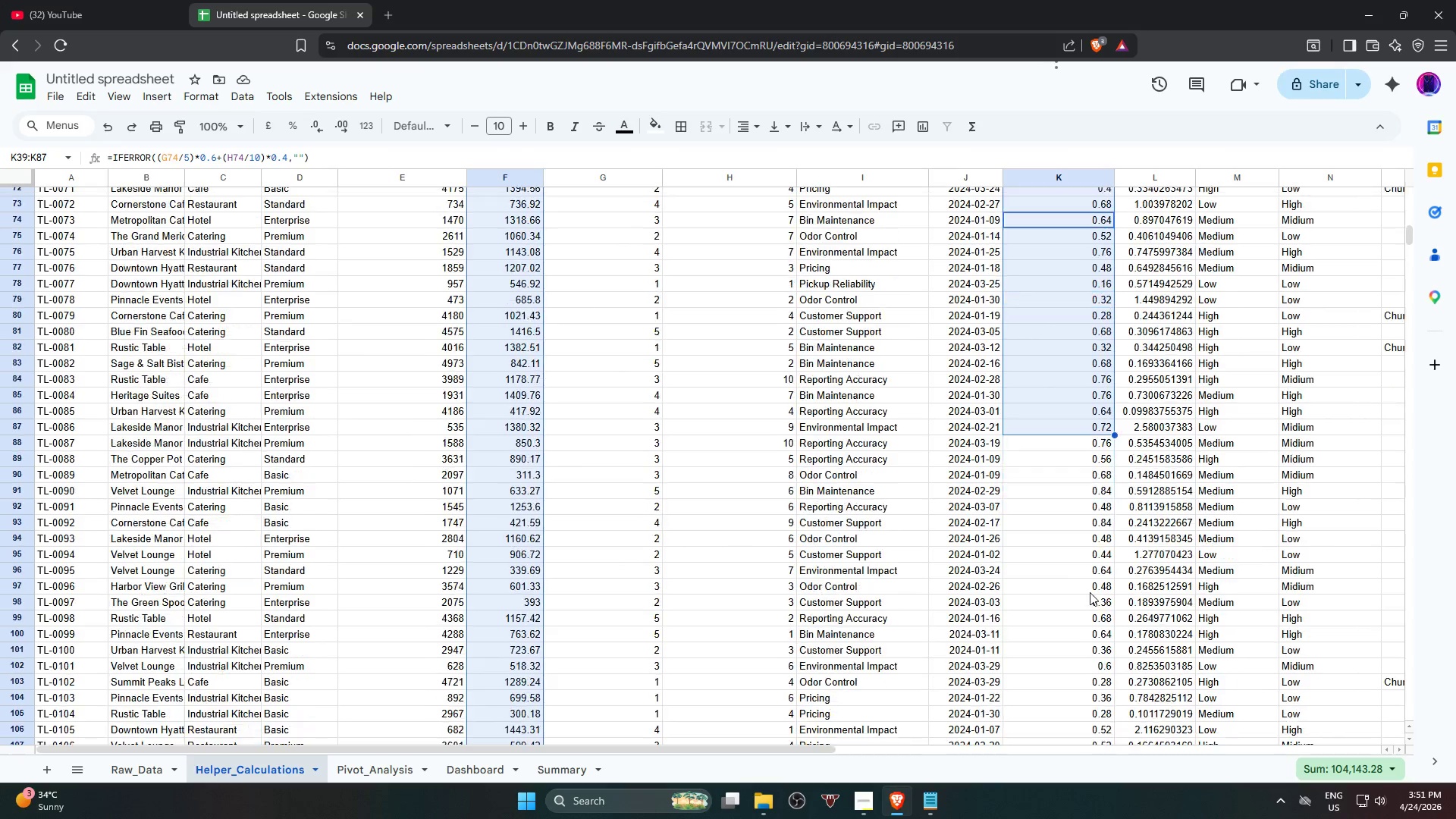 
scroll: coordinate [1125, 626], scroll_direction: down, amount: 3.0
 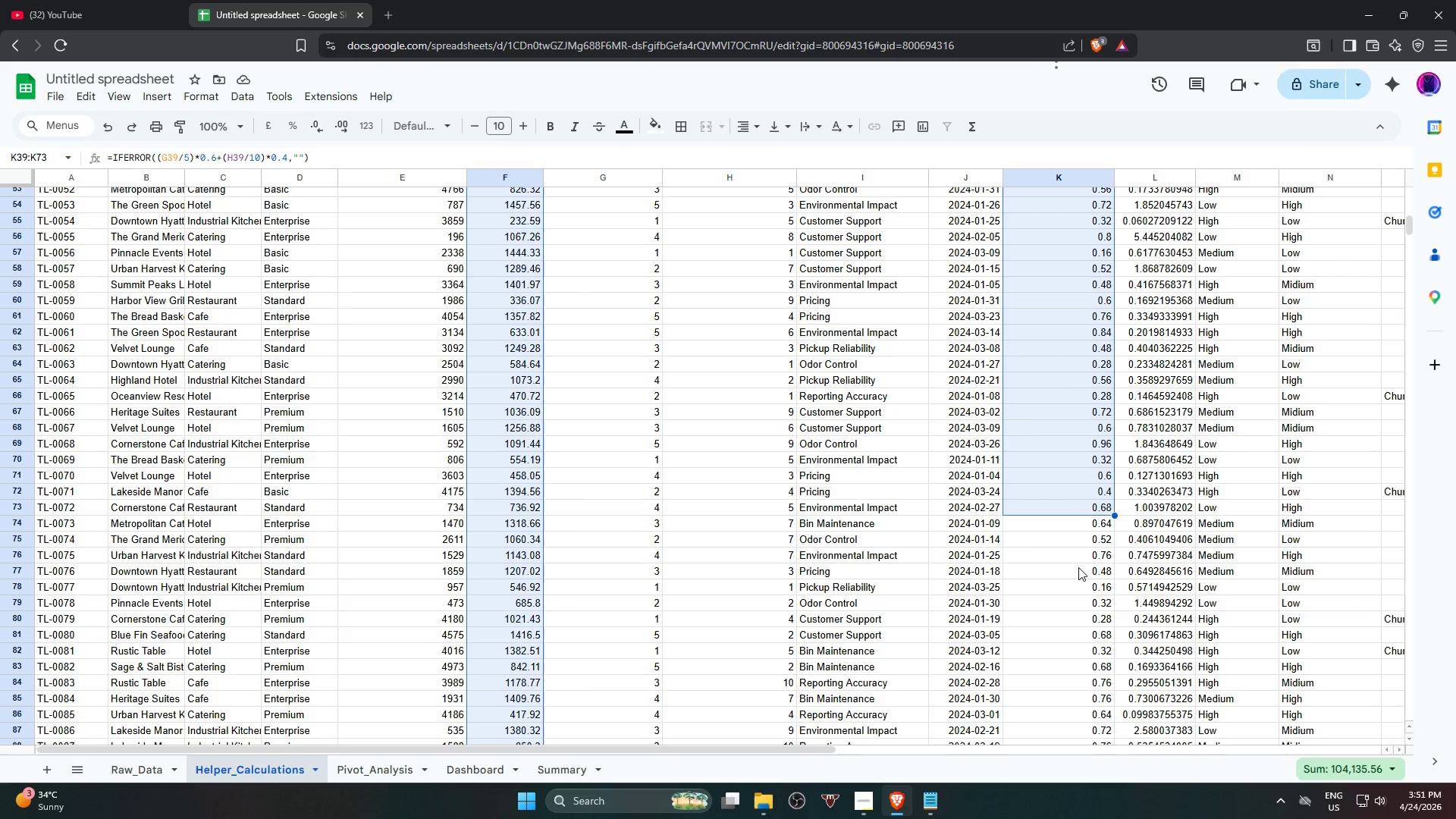 
left_click_drag(start_coordinate=[1062, 522], to_coordinate=[1060, 736])
 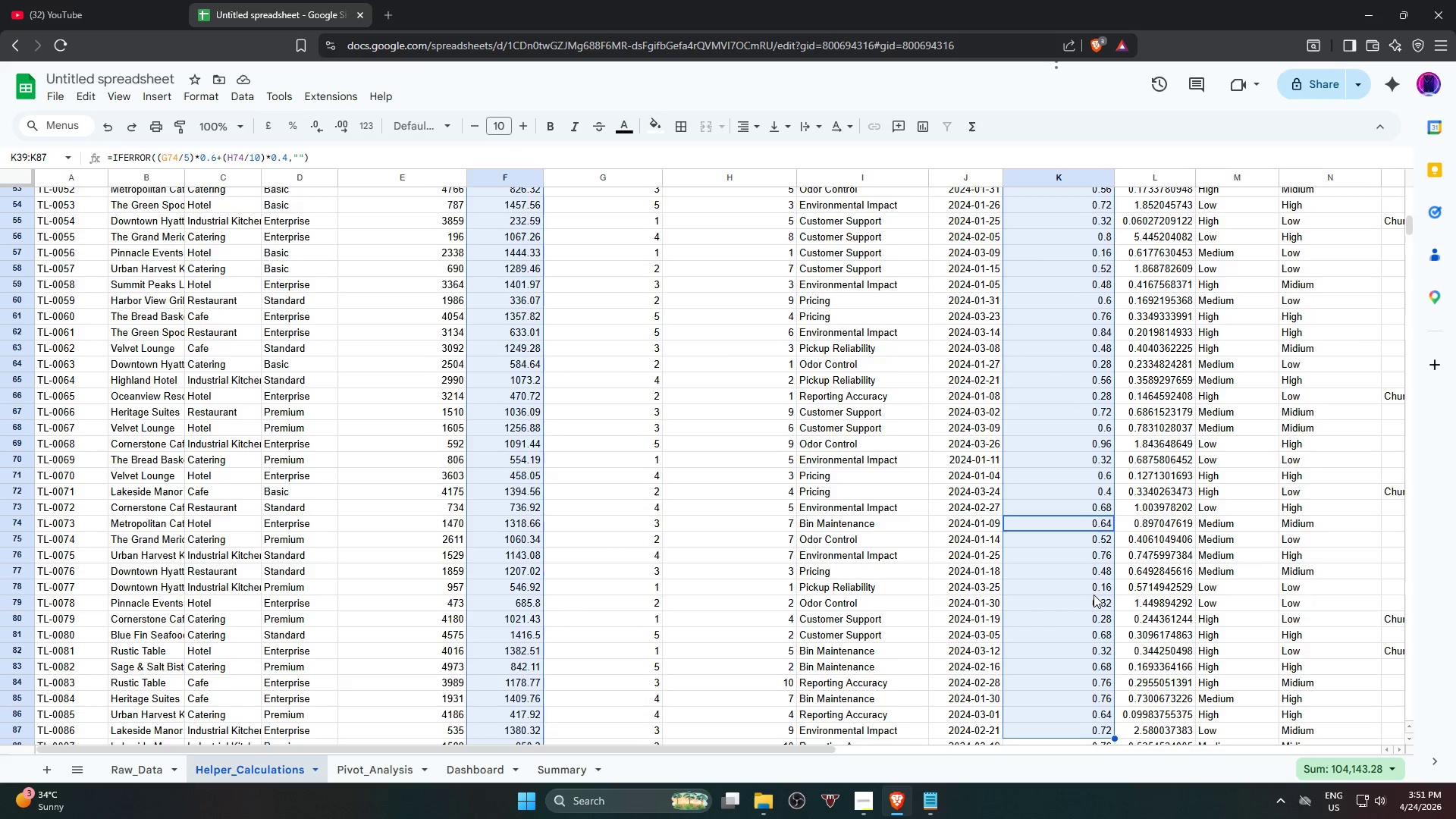 
scroll: coordinate [1091, 593], scroll_direction: down, amount: 4.0
 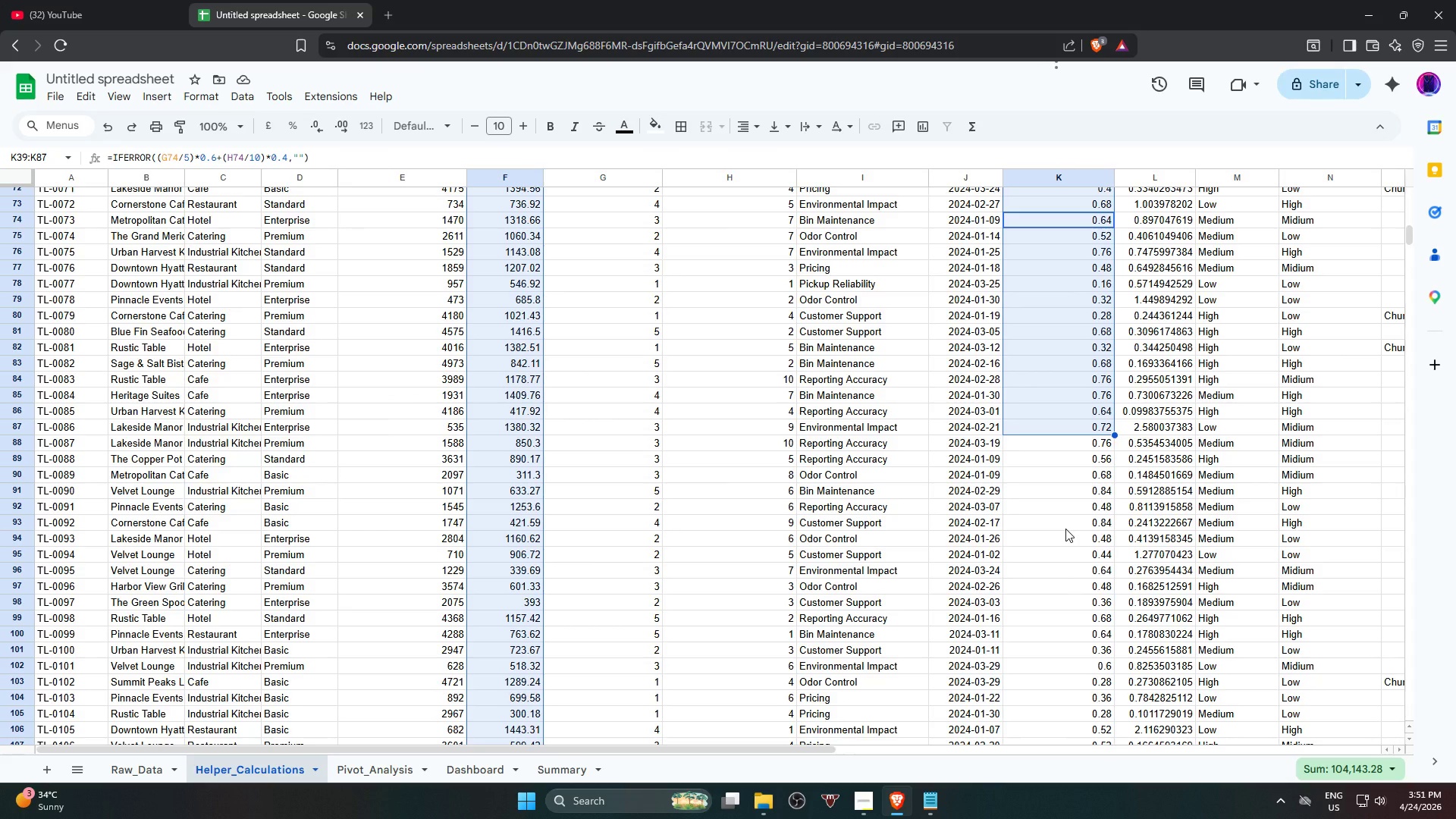 
hold_key(key=ControlLeft, duration=2.88)
left_click_drag(start_coordinate=[1052, 441], to_coordinate=[1067, 737])
 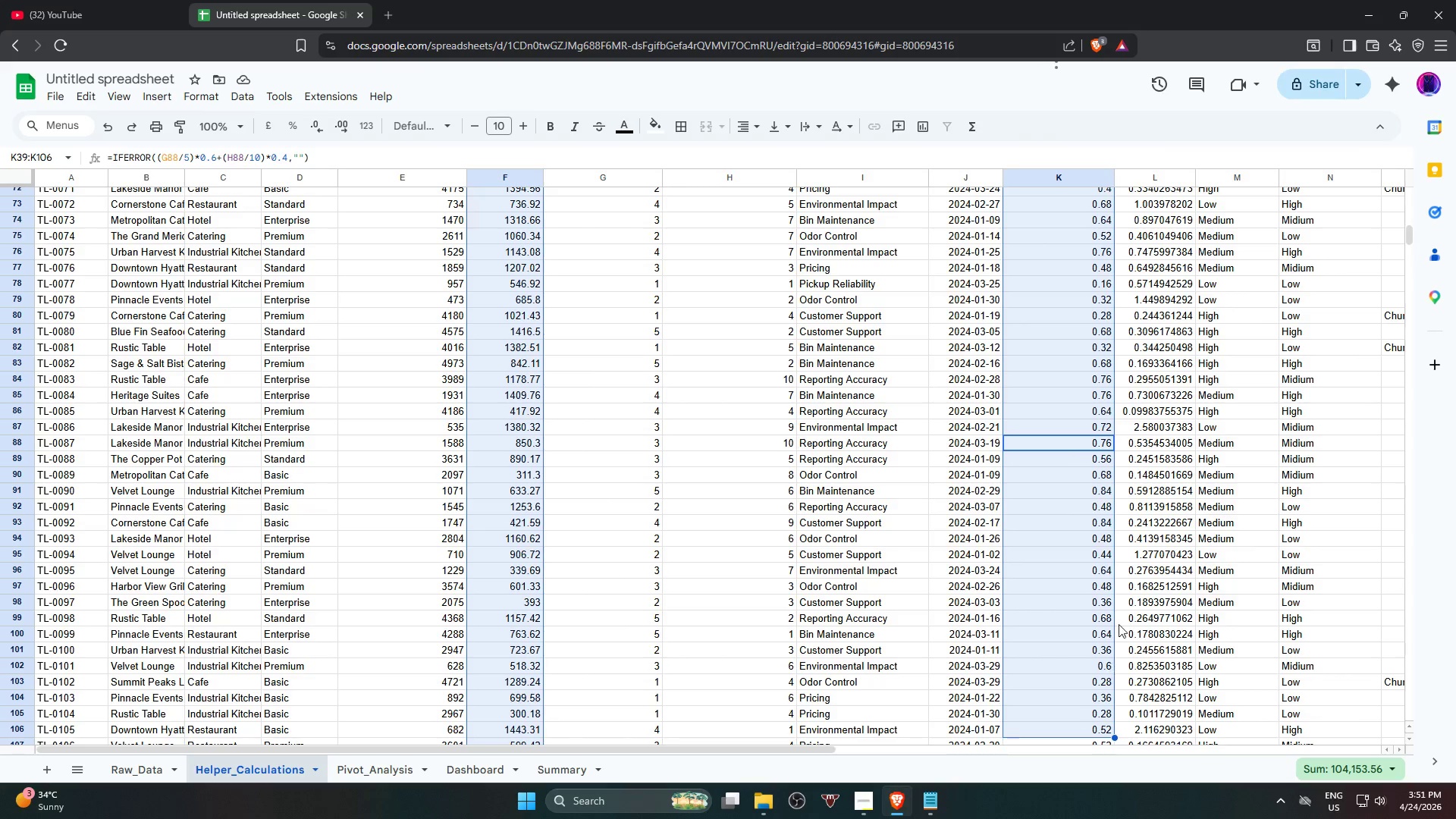 
scroll: coordinate [1112, 615], scroll_direction: down, amount: 4.0
 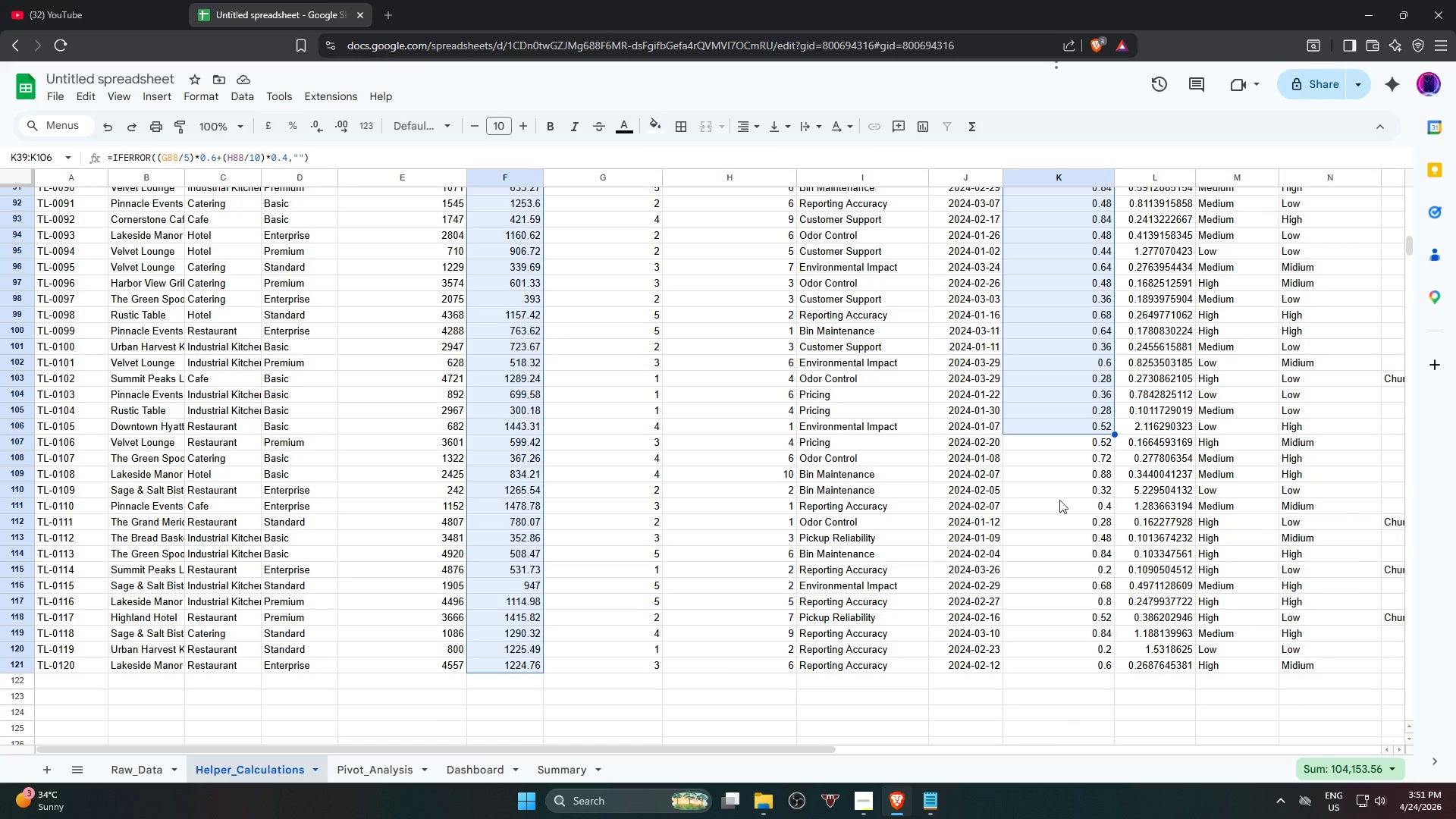 
hold_key(key=ControlLeft, duration=2.11)
left_click_drag(start_coordinate=[1053, 445], to_coordinate=[1061, 661])
 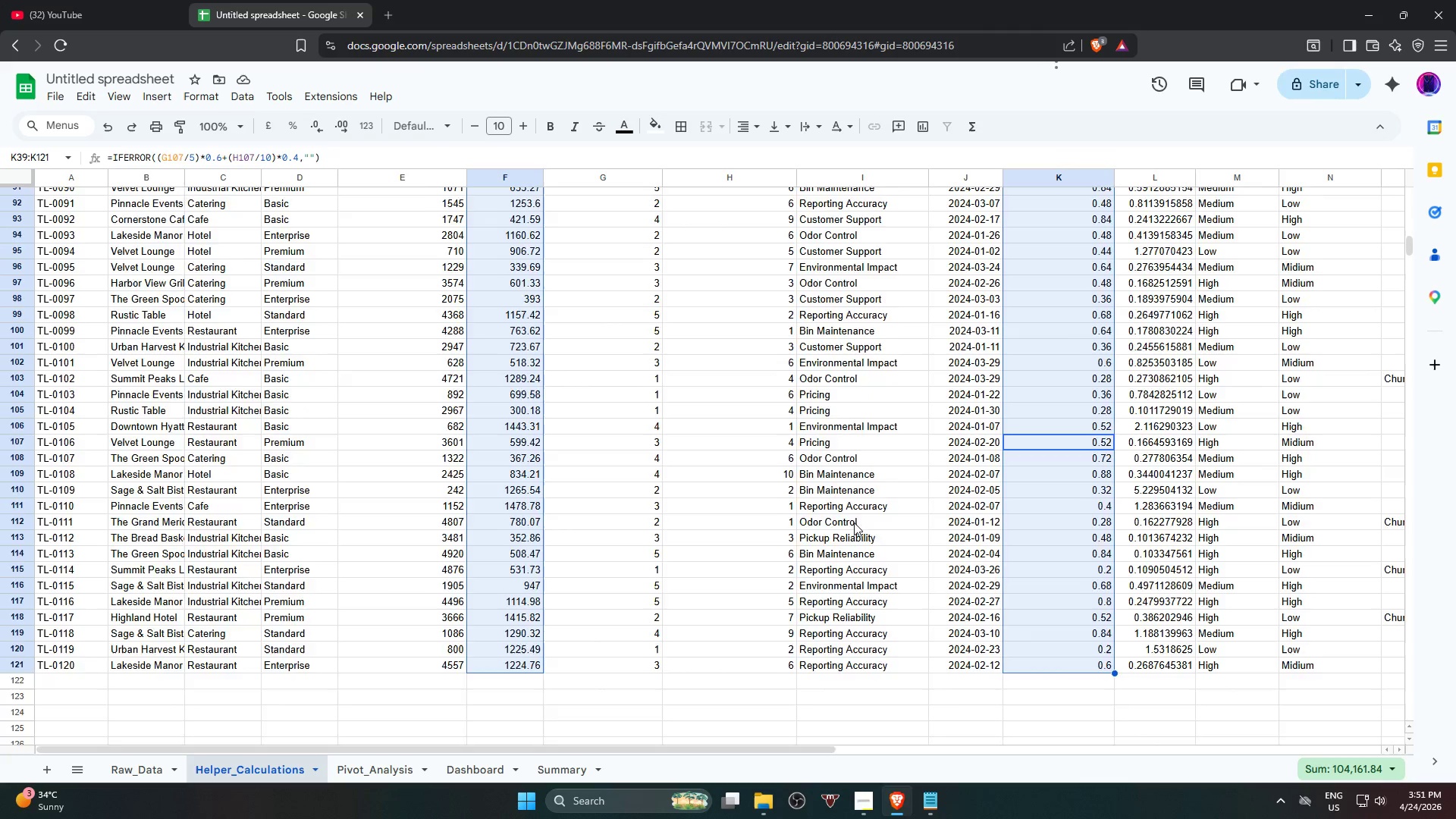 
scroll: coordinate [780, 411], scroll_direction: up, amount: 17.0
 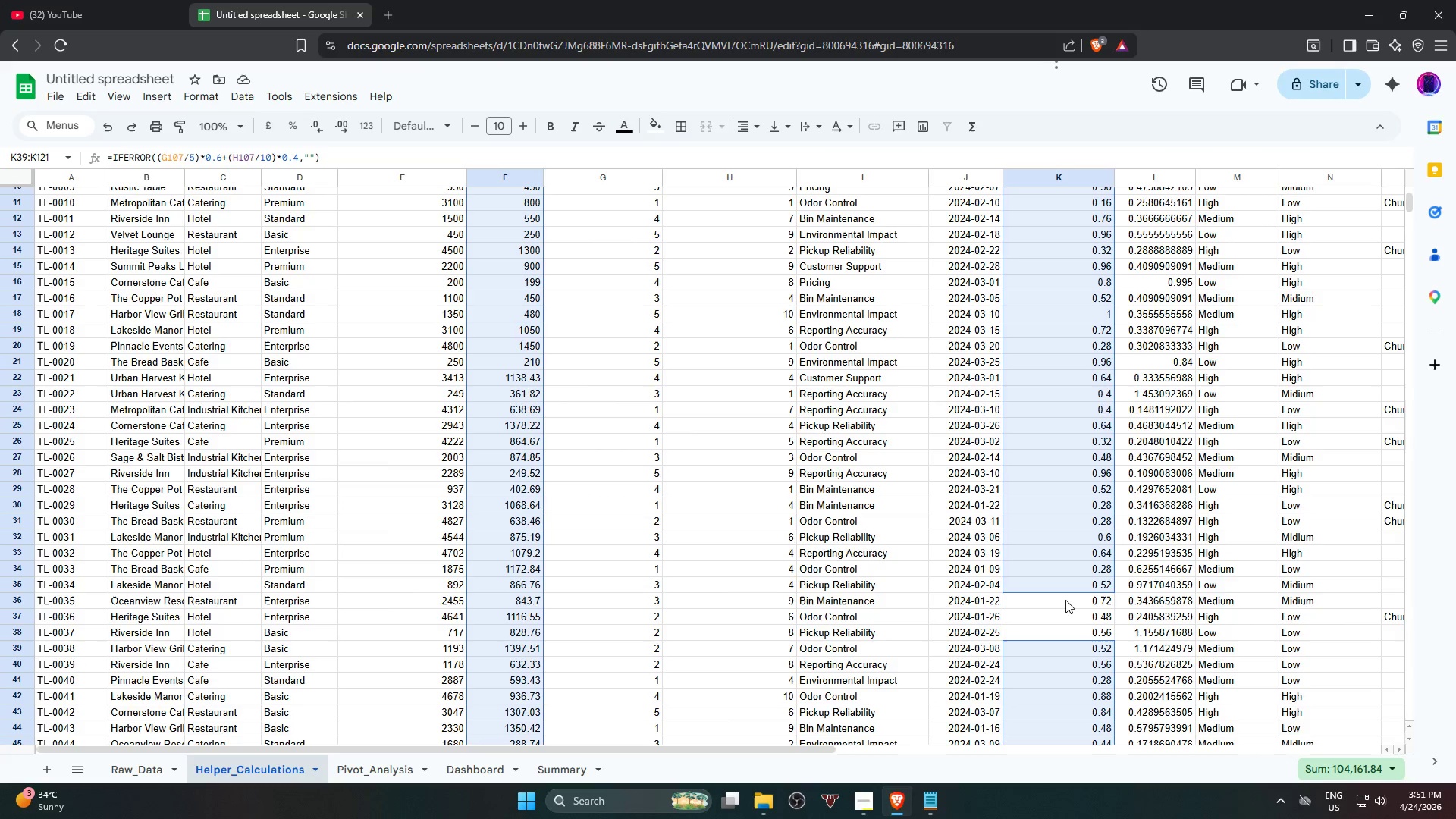 
hold_key(key=ControlLeft, duration=0.77)
left_click_drag(start_coordinate=[1053, 604], to_coordinate=[1053, 651])
 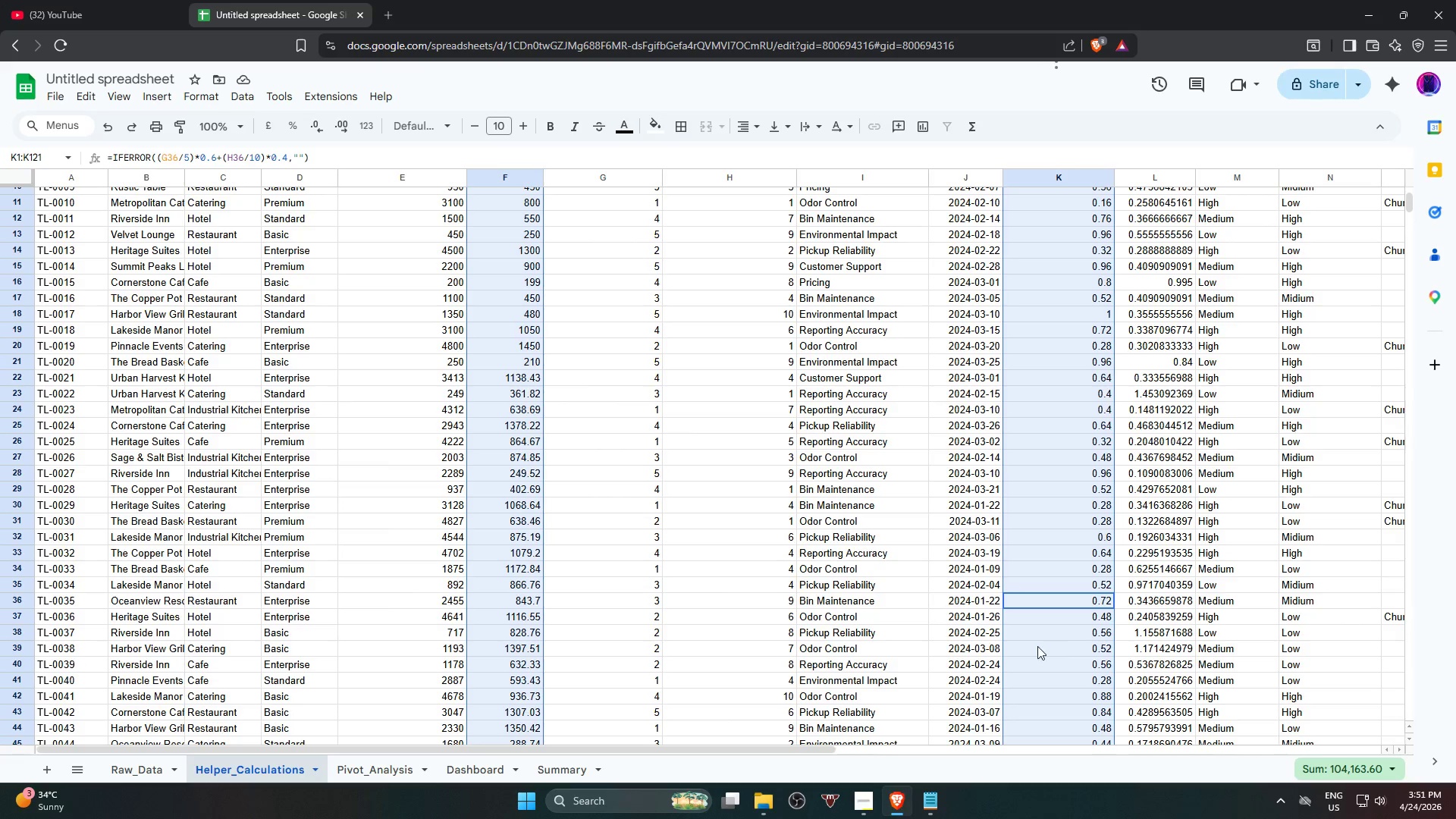 
scroll: coordinate [1046, 538], scroll_direction: up, amount: 12.0
 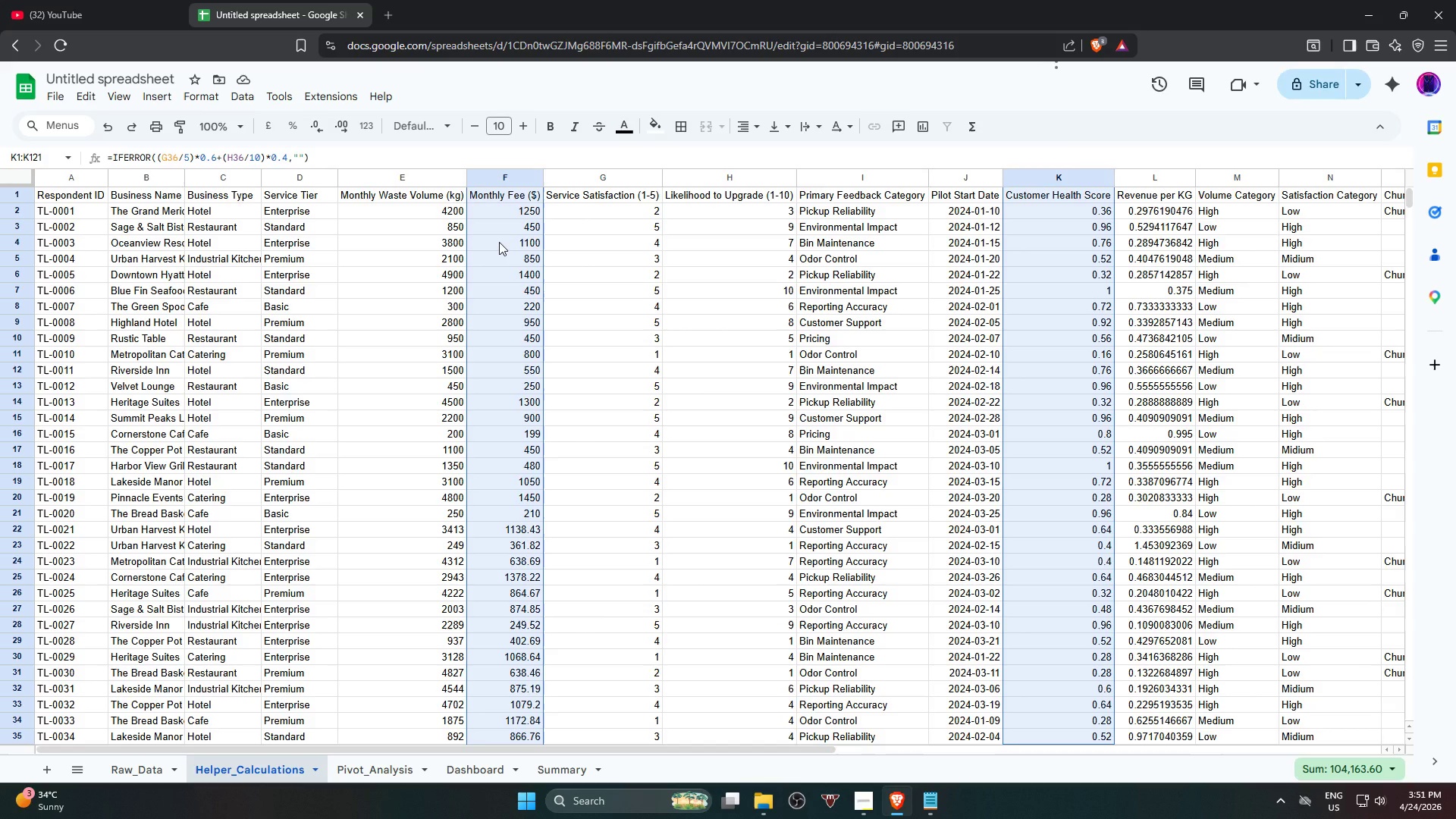 
wait(16.46)
 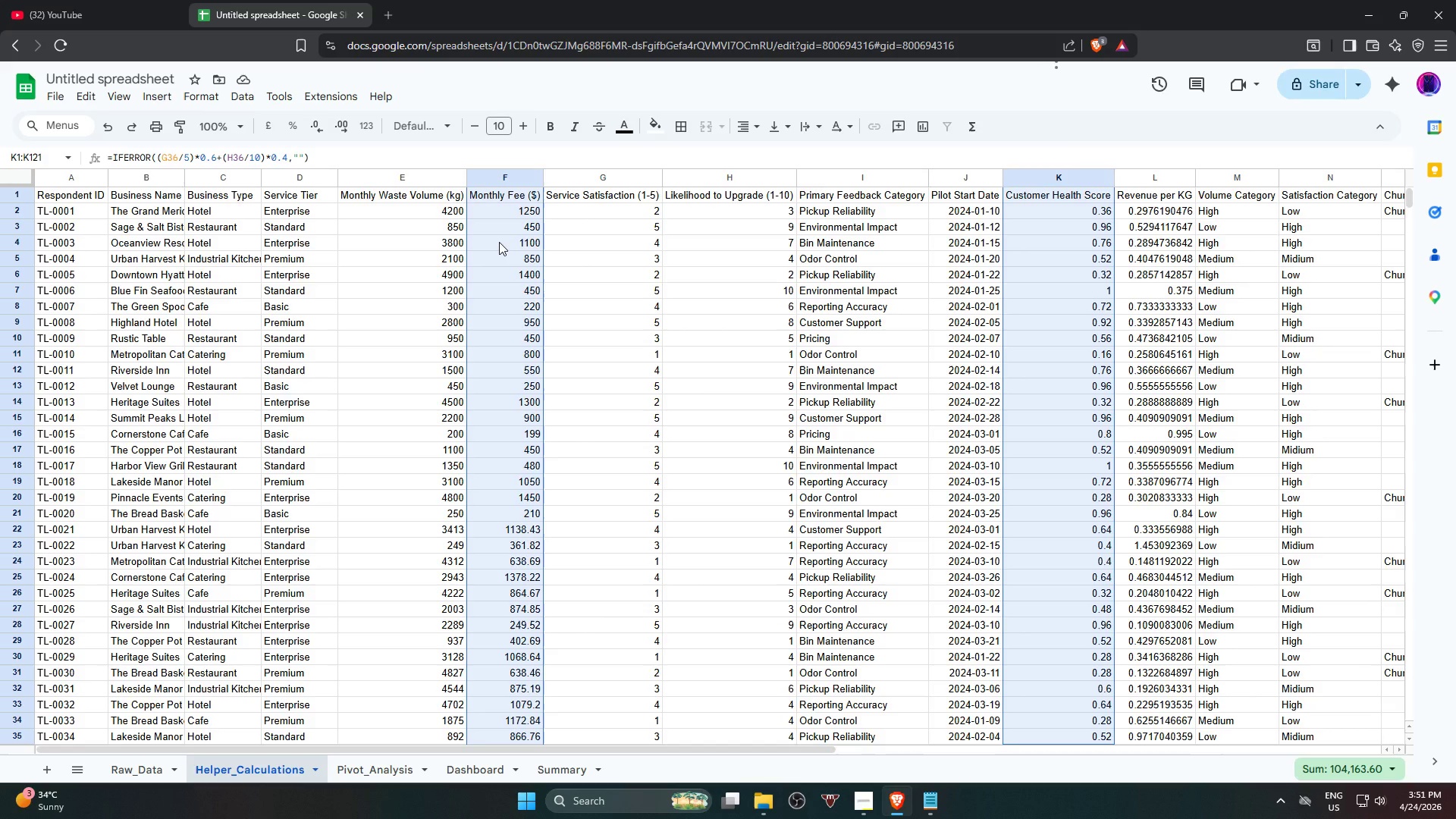 
left_click([58, 94])
 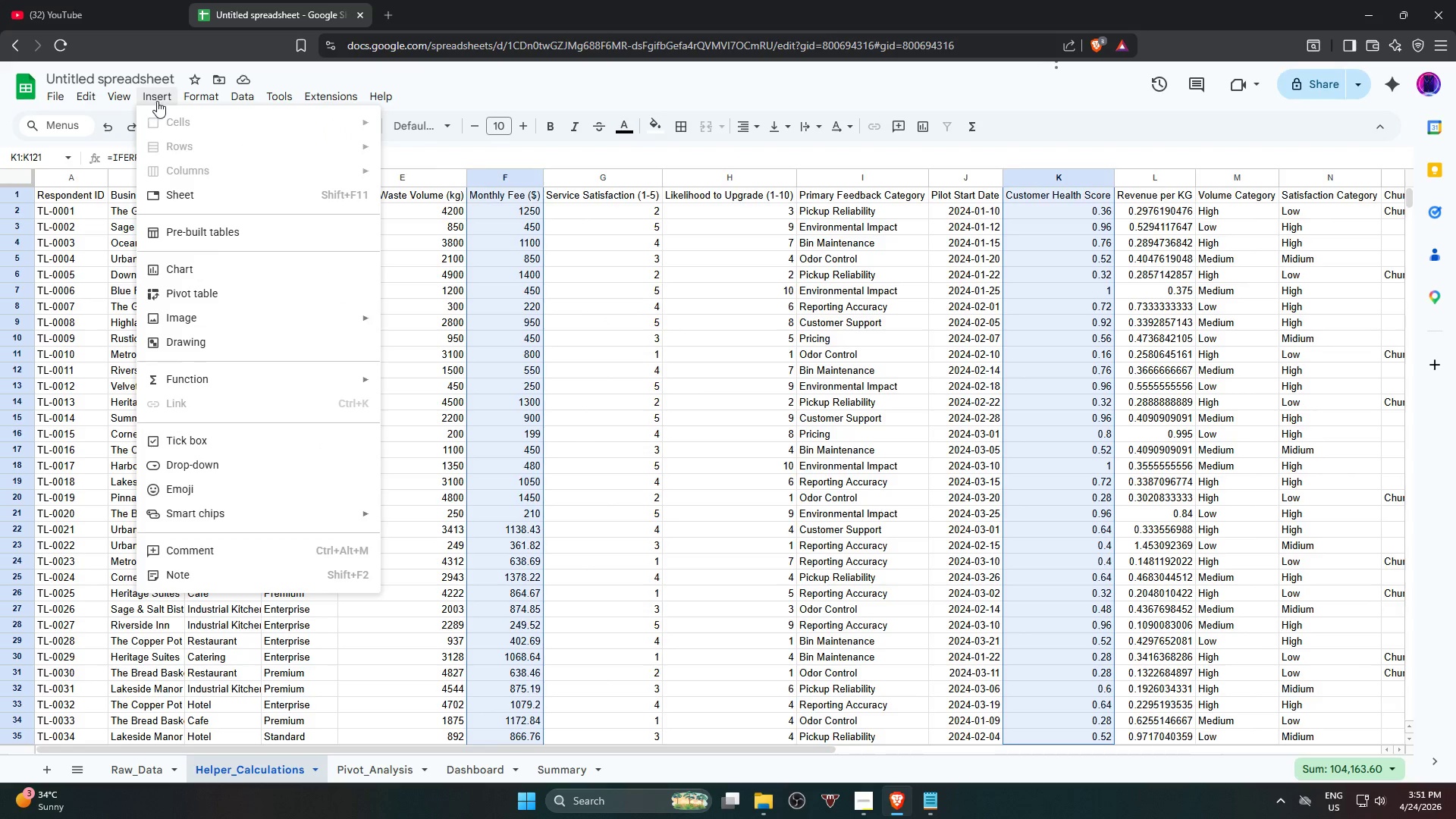 
left_click([224, 270])
 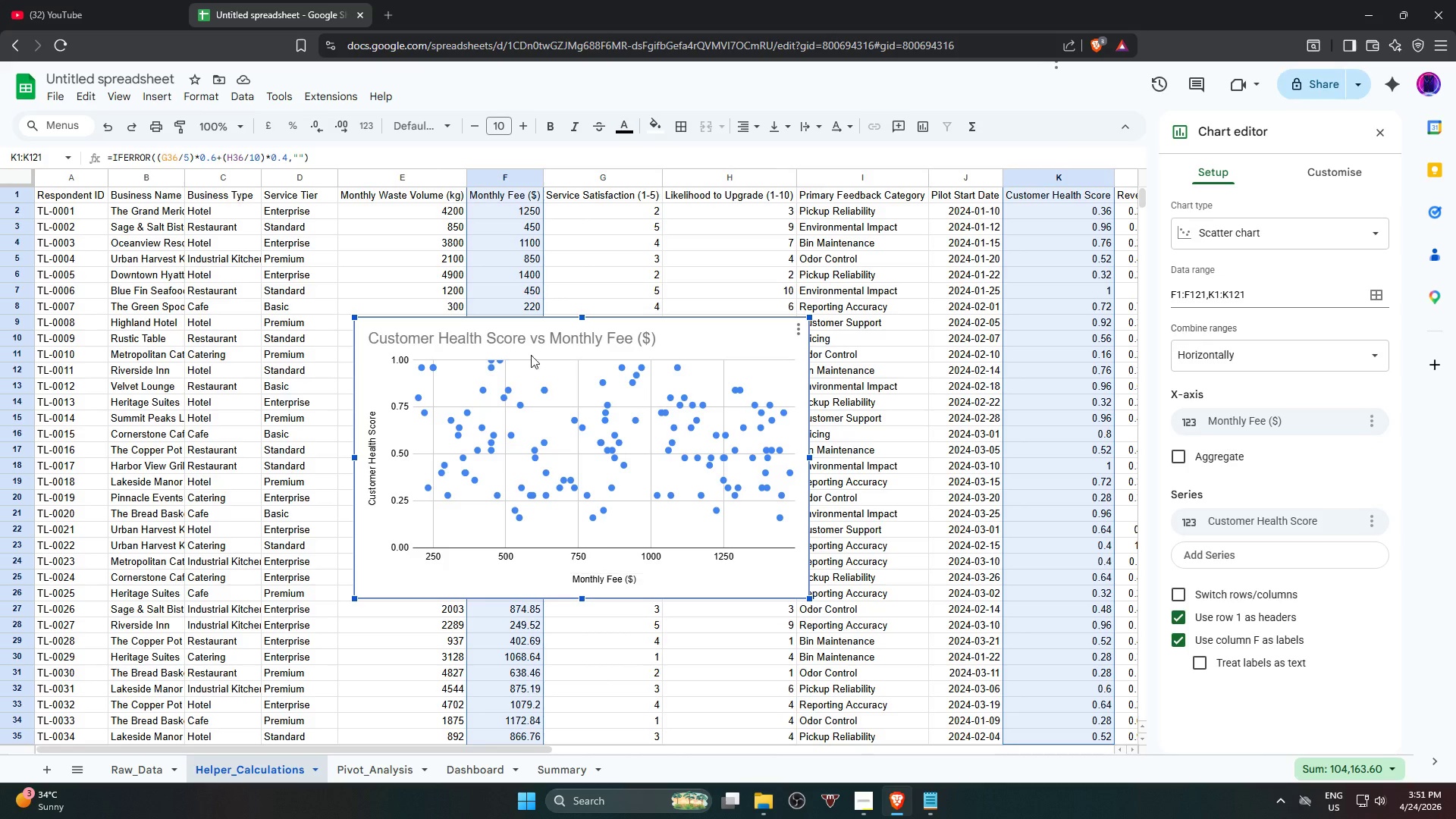 
wait(10.95)
 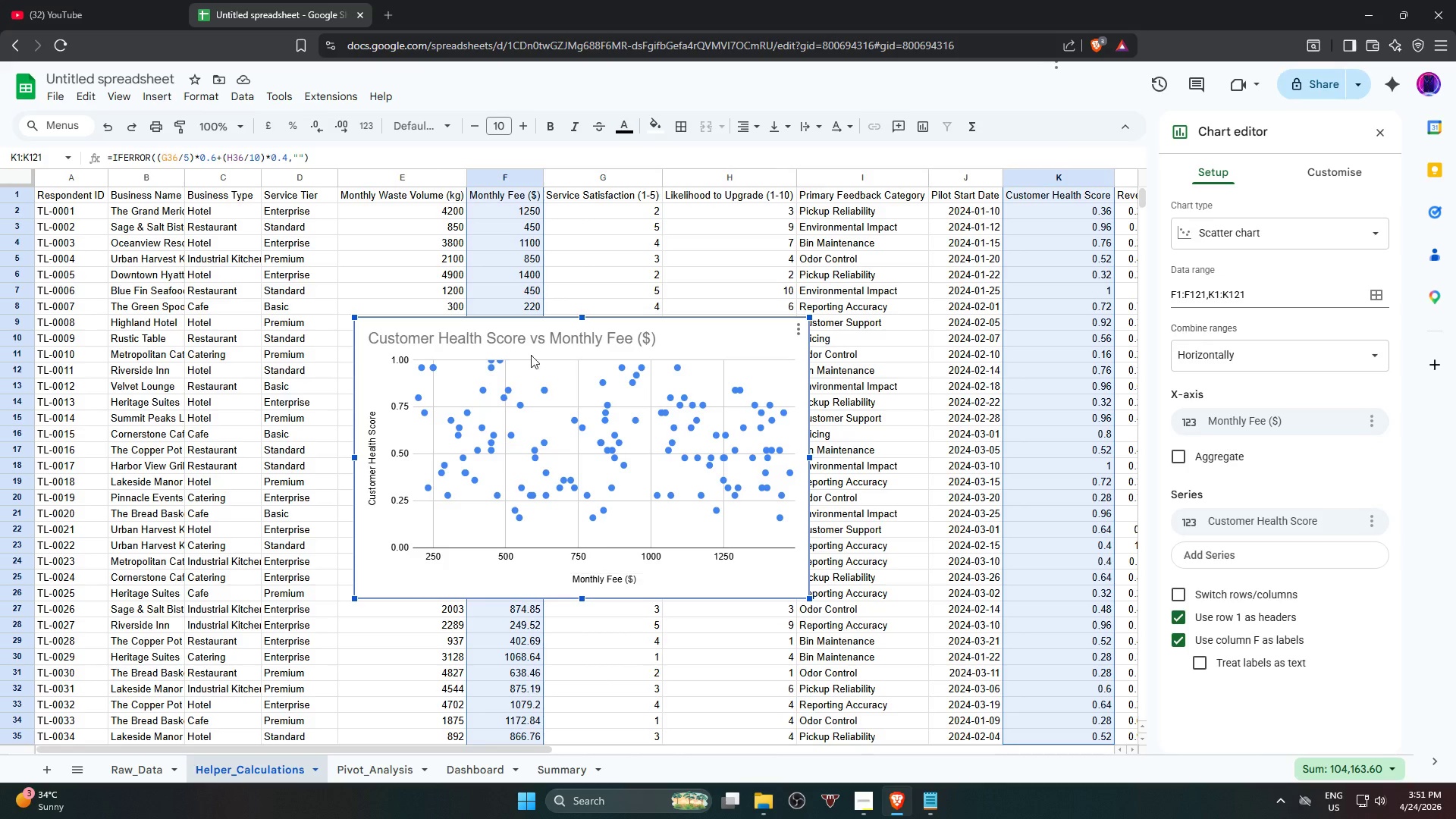 
left_click([573, 340])
 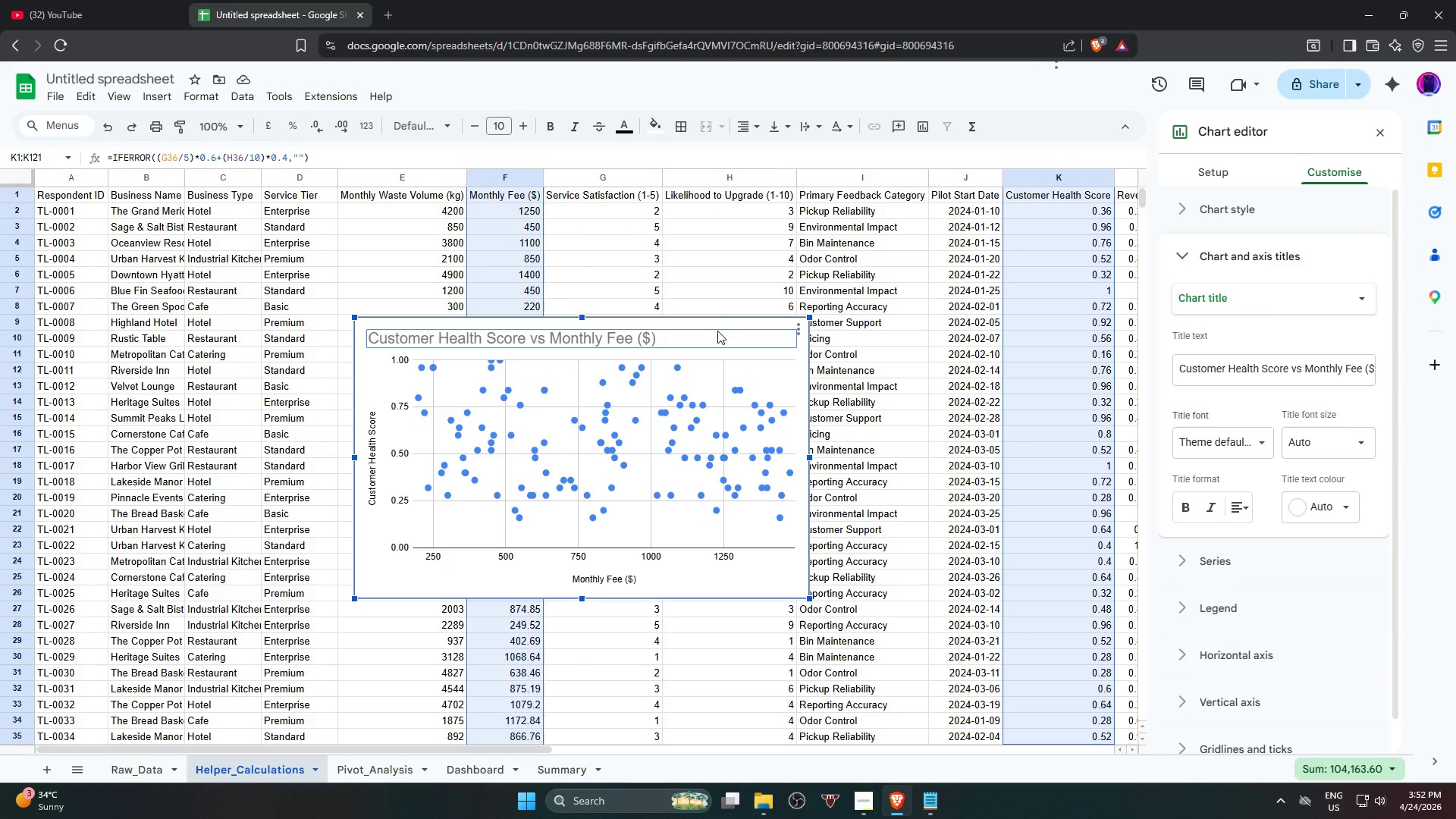 
left_click([777, 324])
 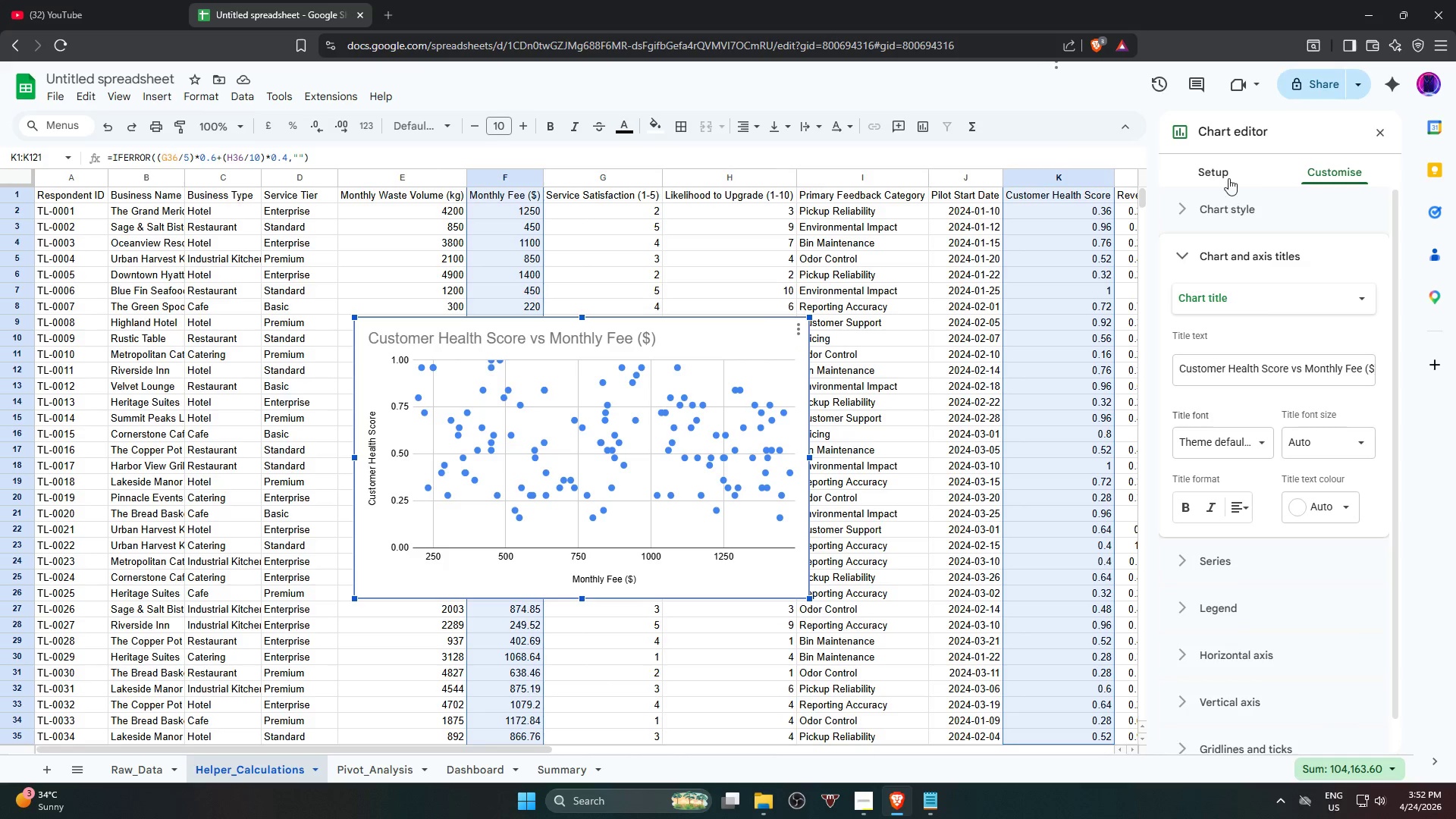 
left_click([1240, 211])
 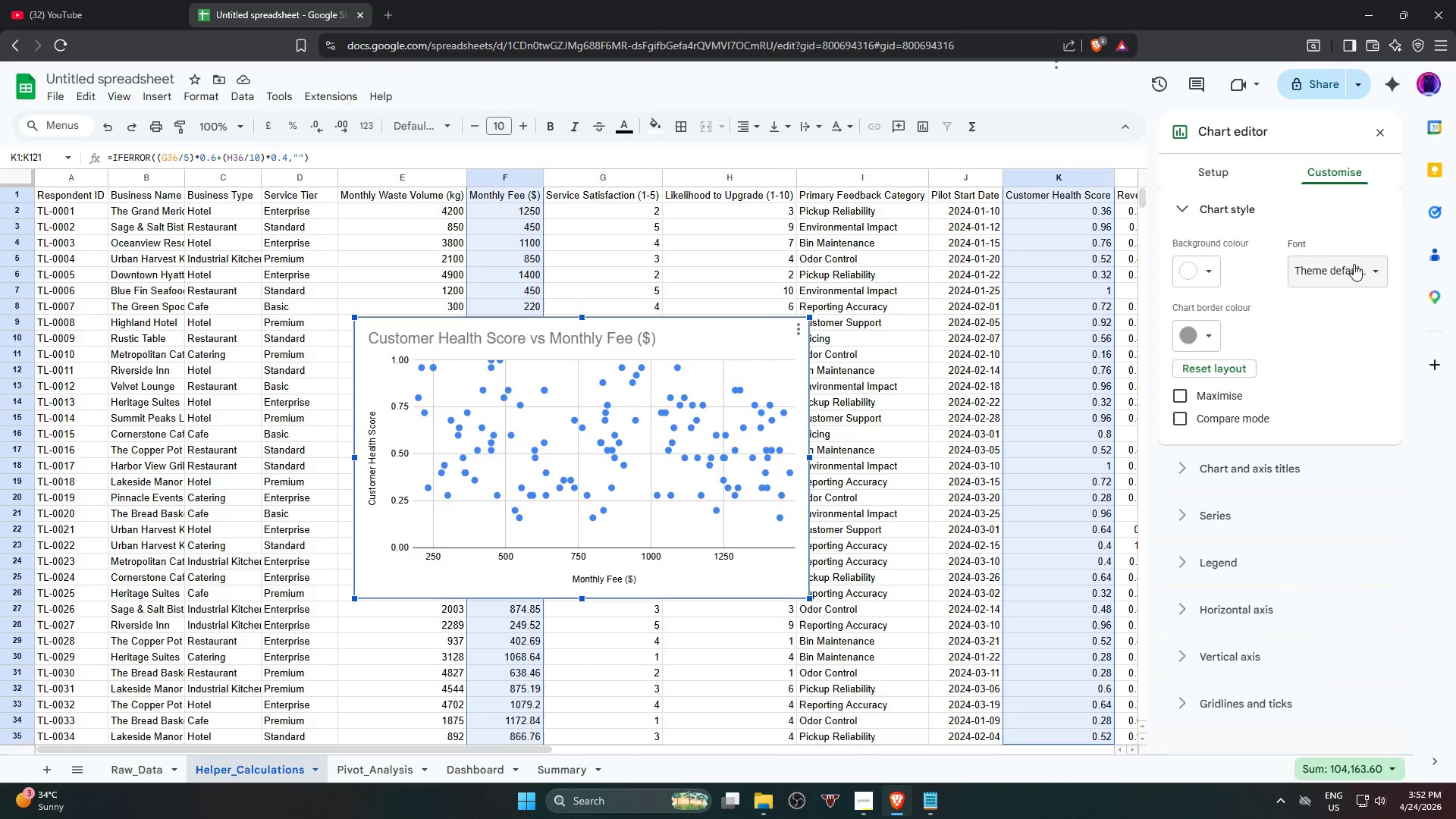 
left_click([1356, 272])
 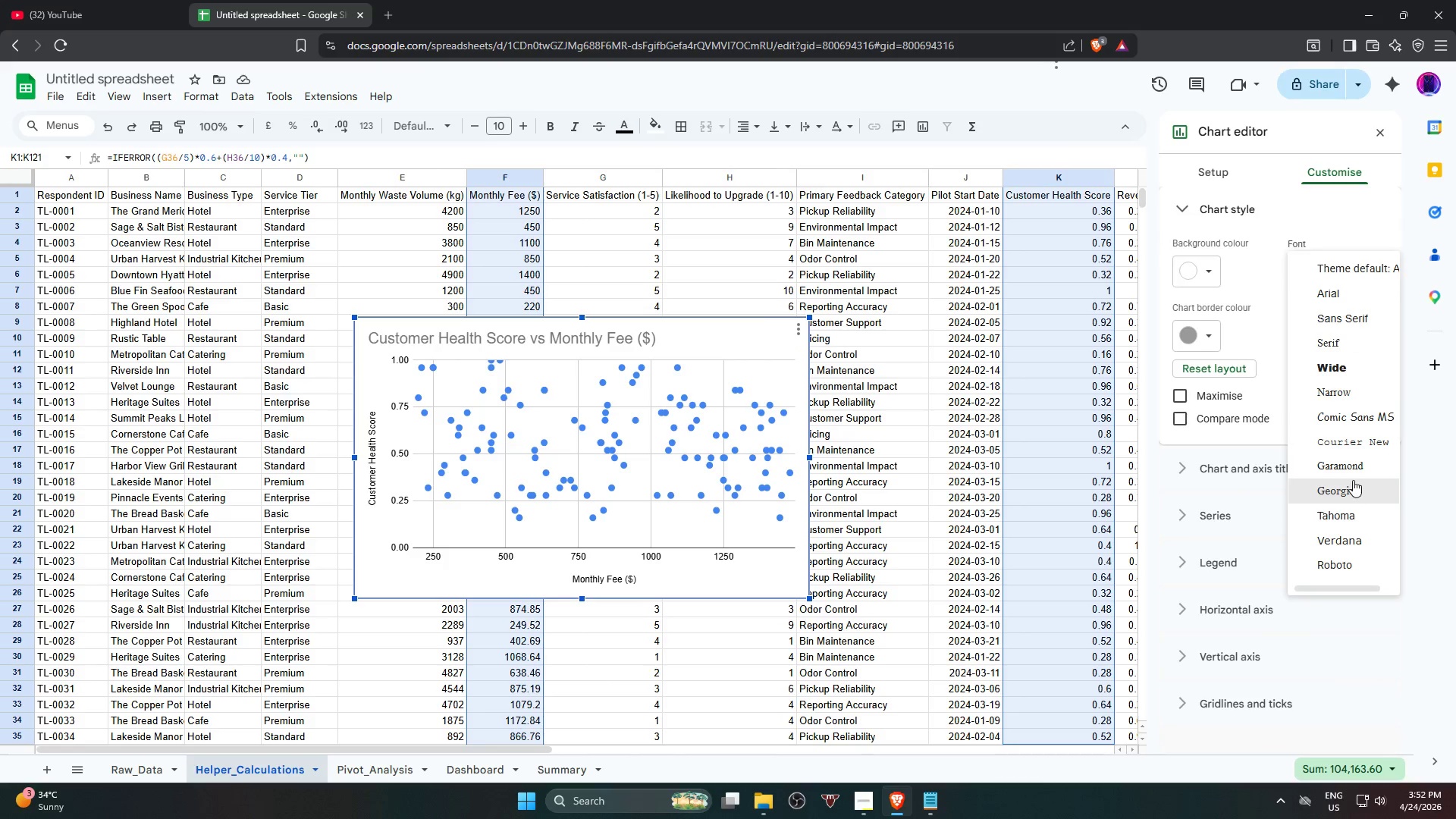 
left_click([1354, 493])
 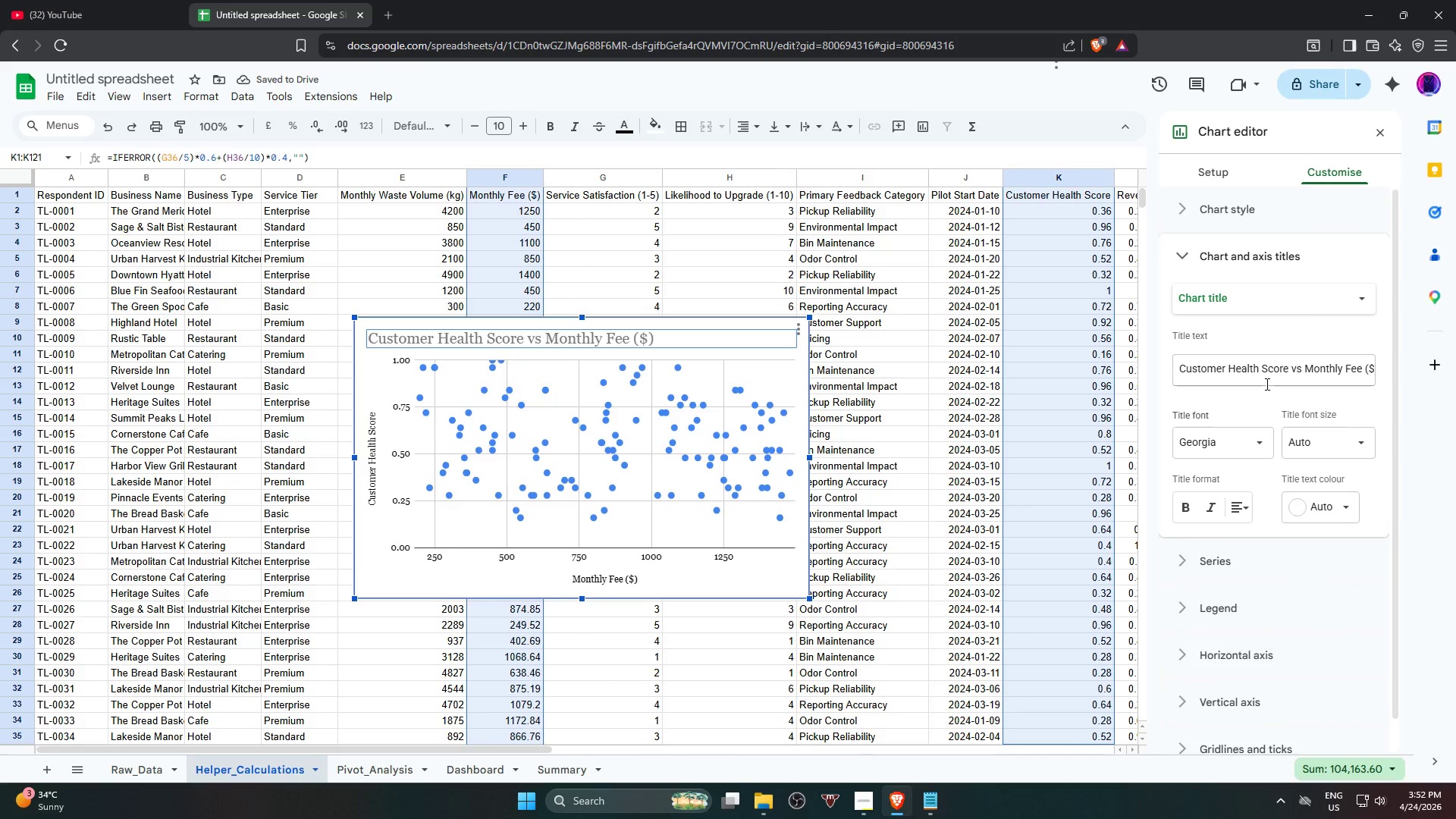 
left_click([1216, 507])
 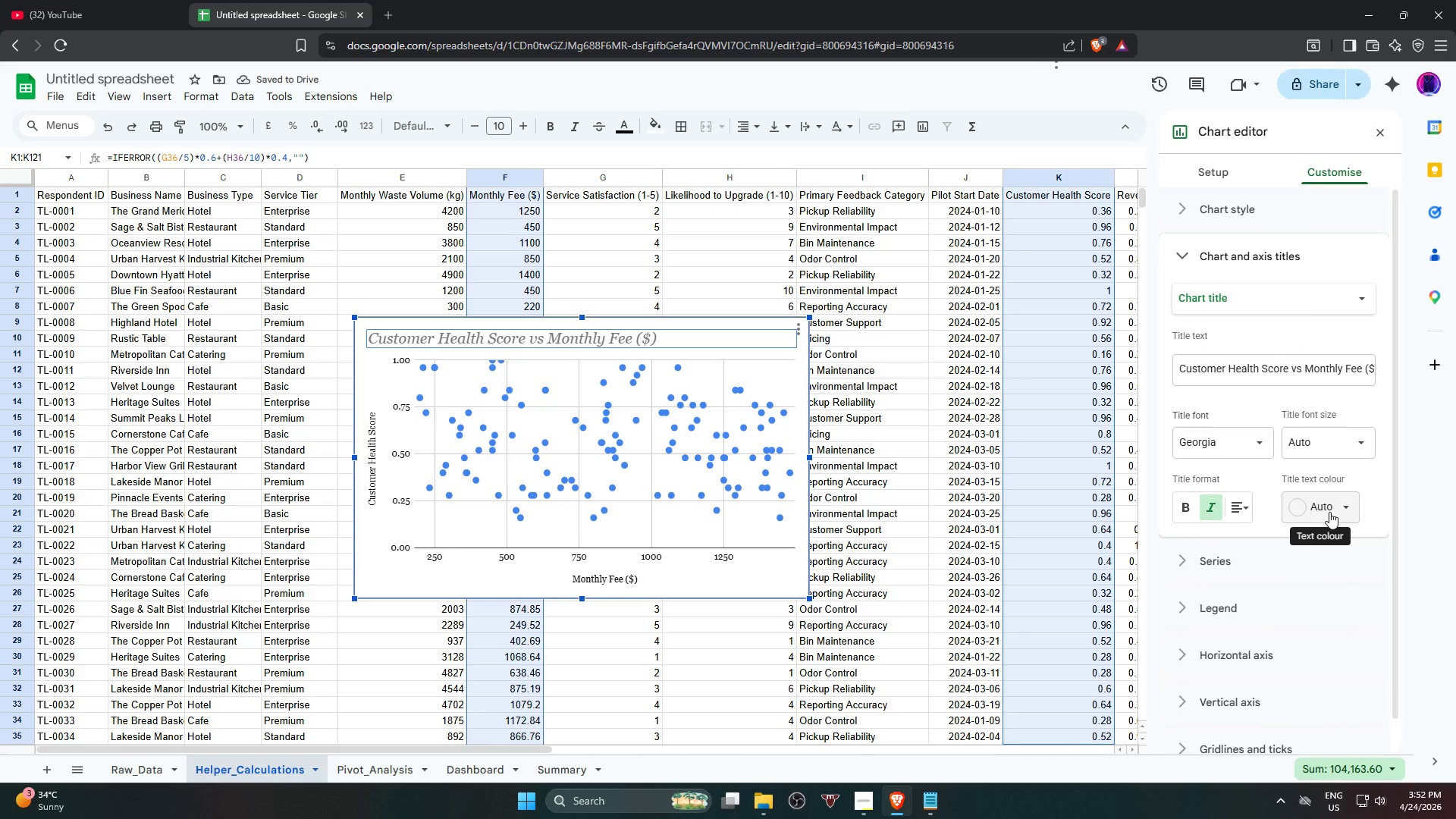 
left_click([1329, 512])
 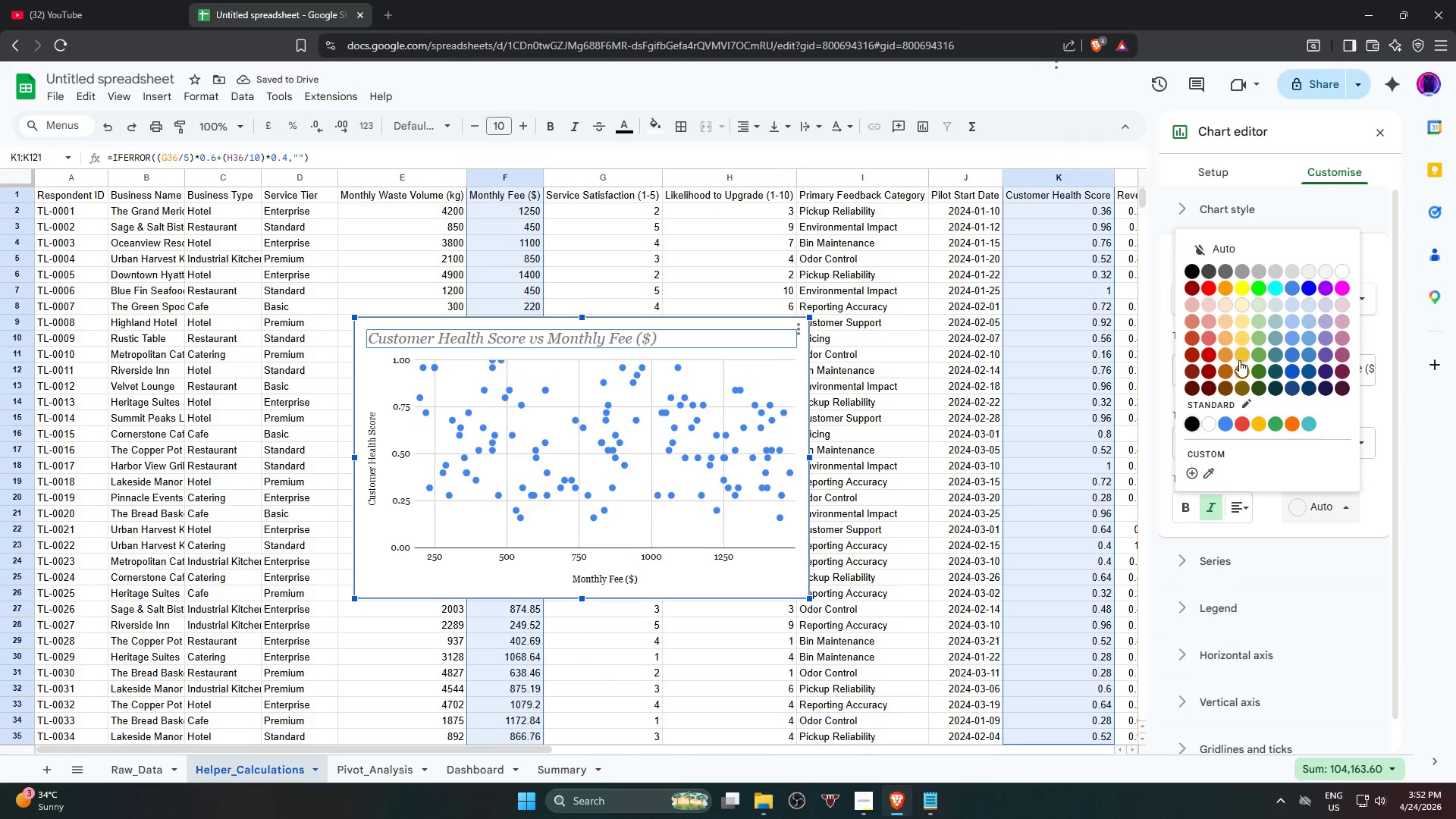 
left_click([1239, 358])
 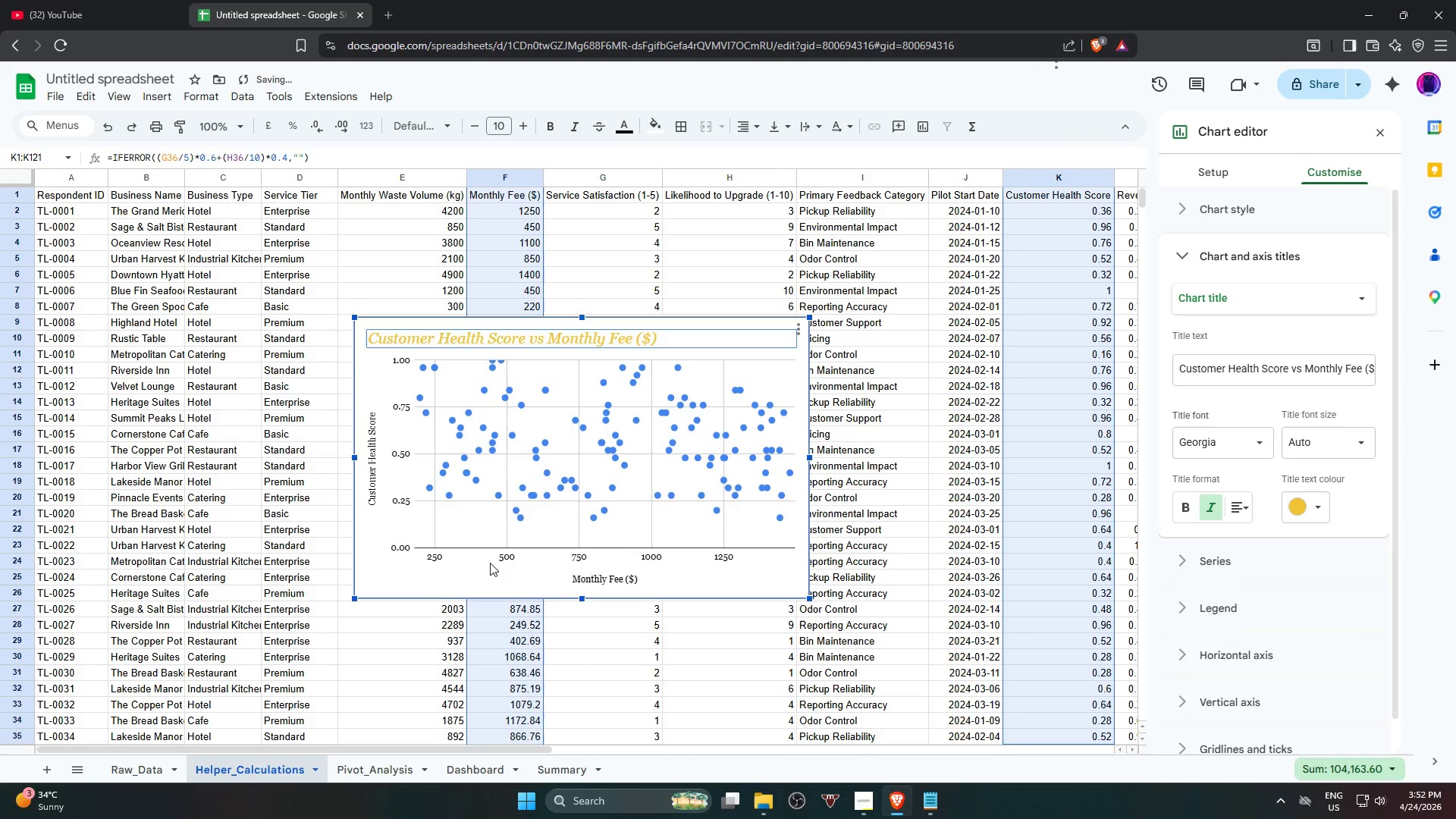 
left_click([1186, 508])
 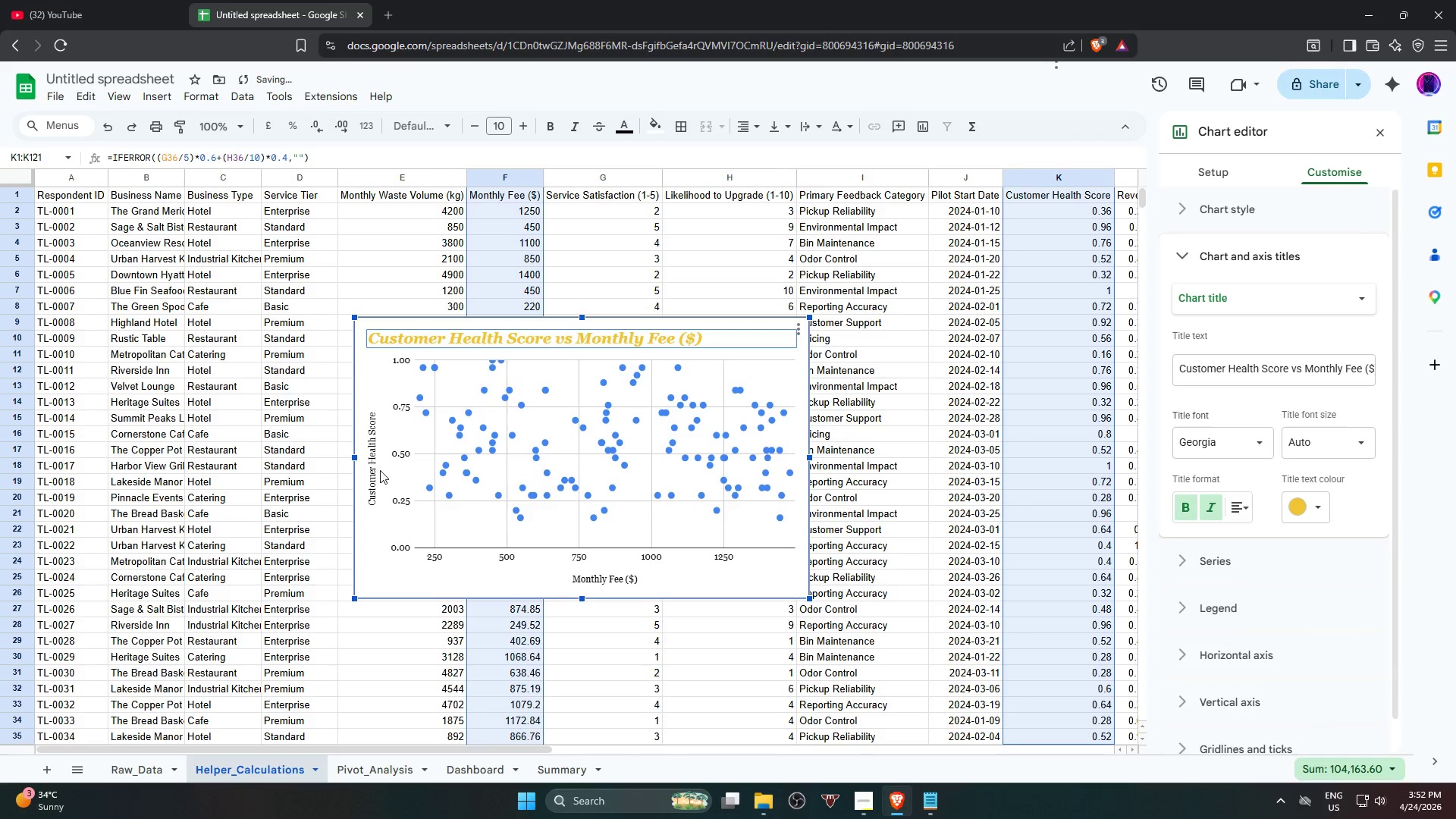 
left_click([371, 469])
 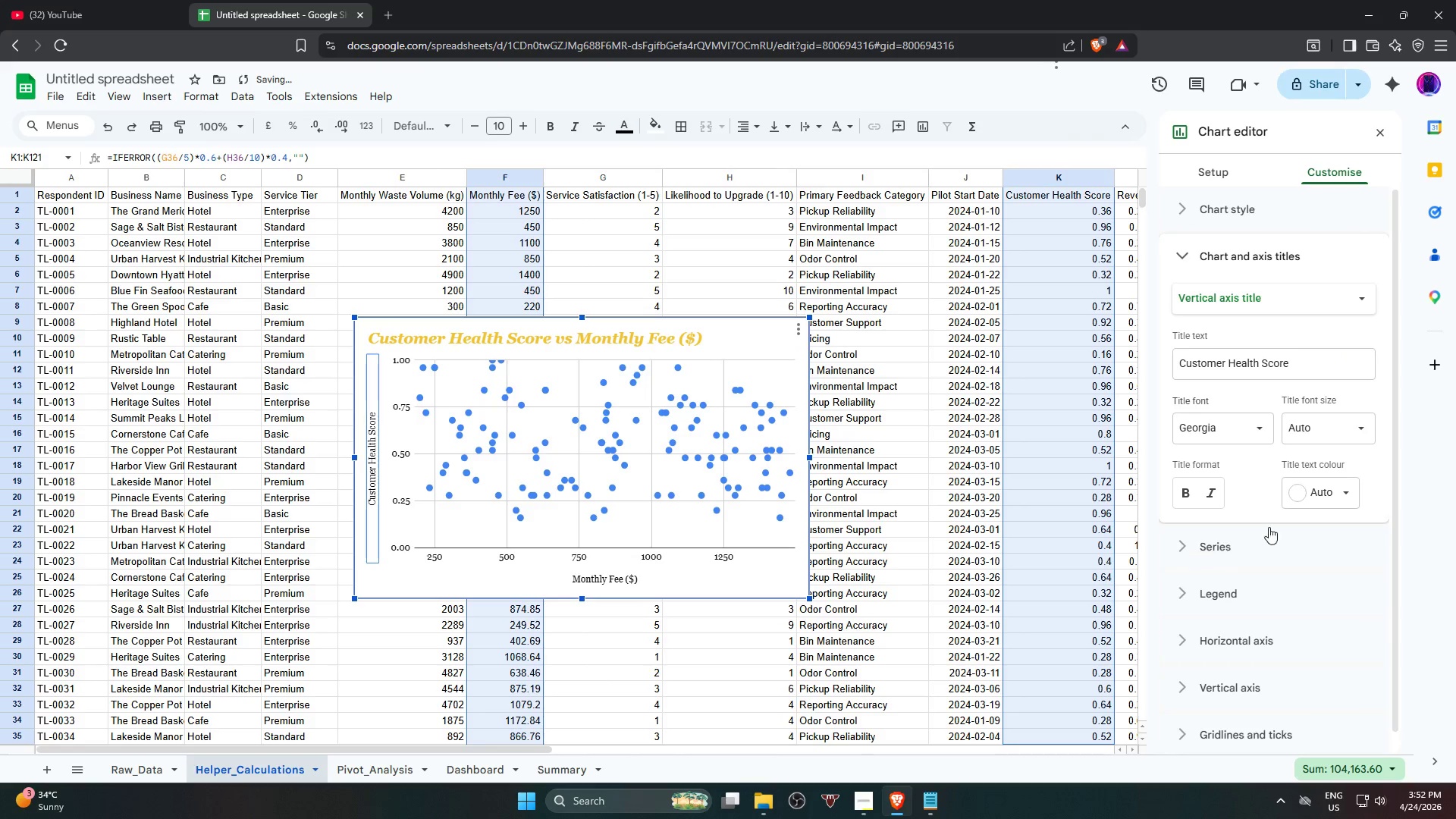 
left_click([1313, 500])
 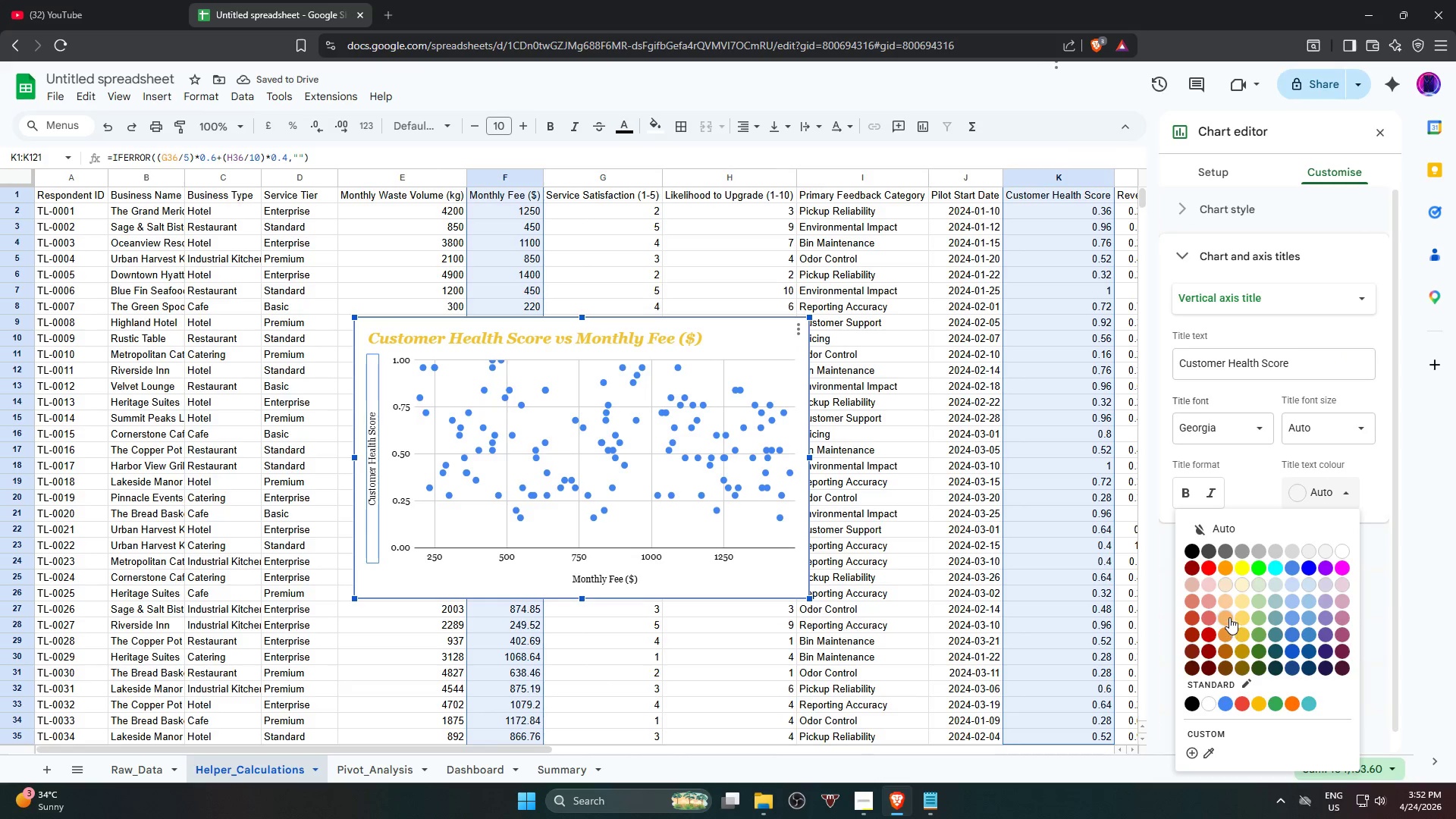 
left_click([1228, 616])
 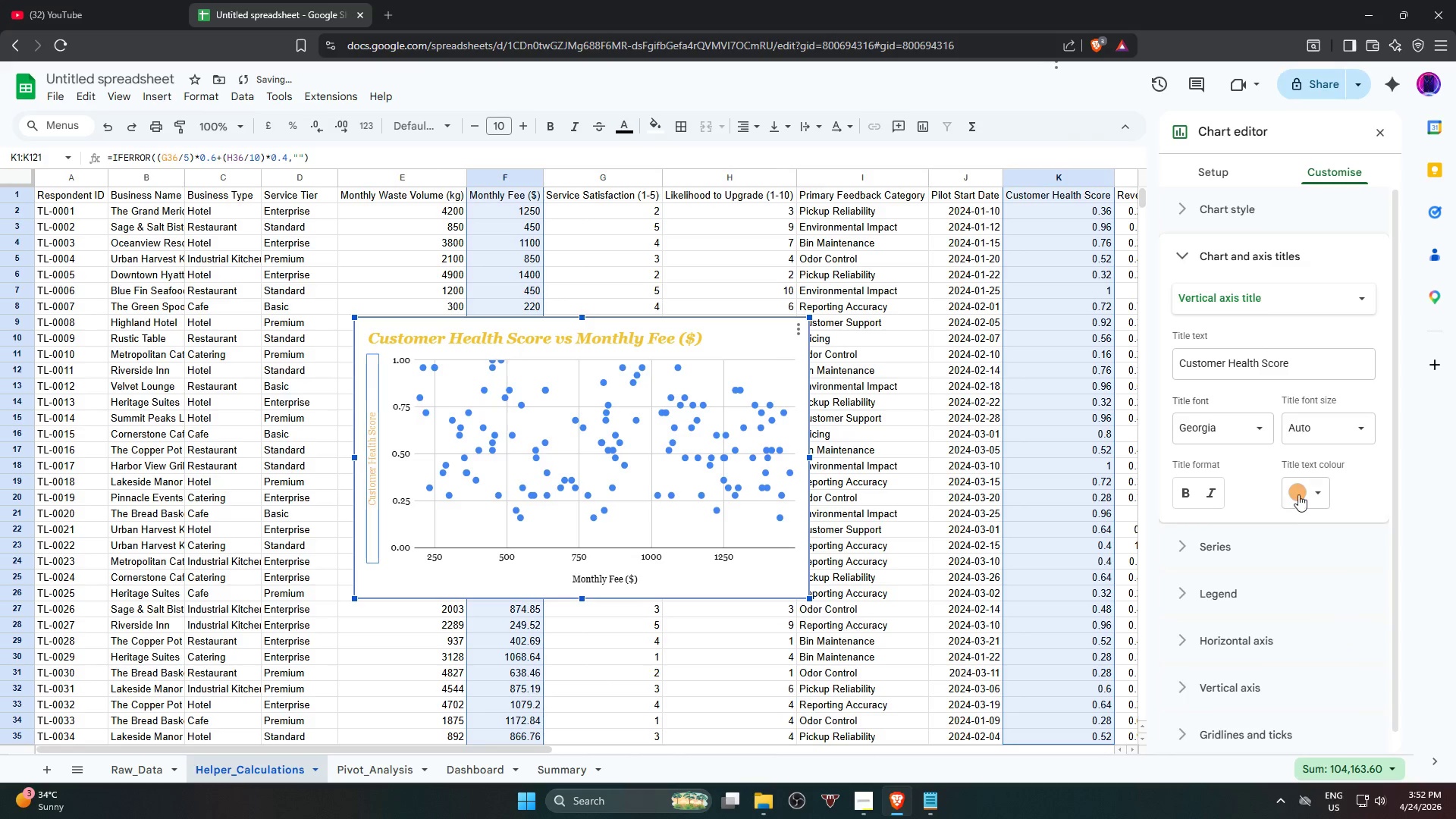 
left_click([1307, 494])
 